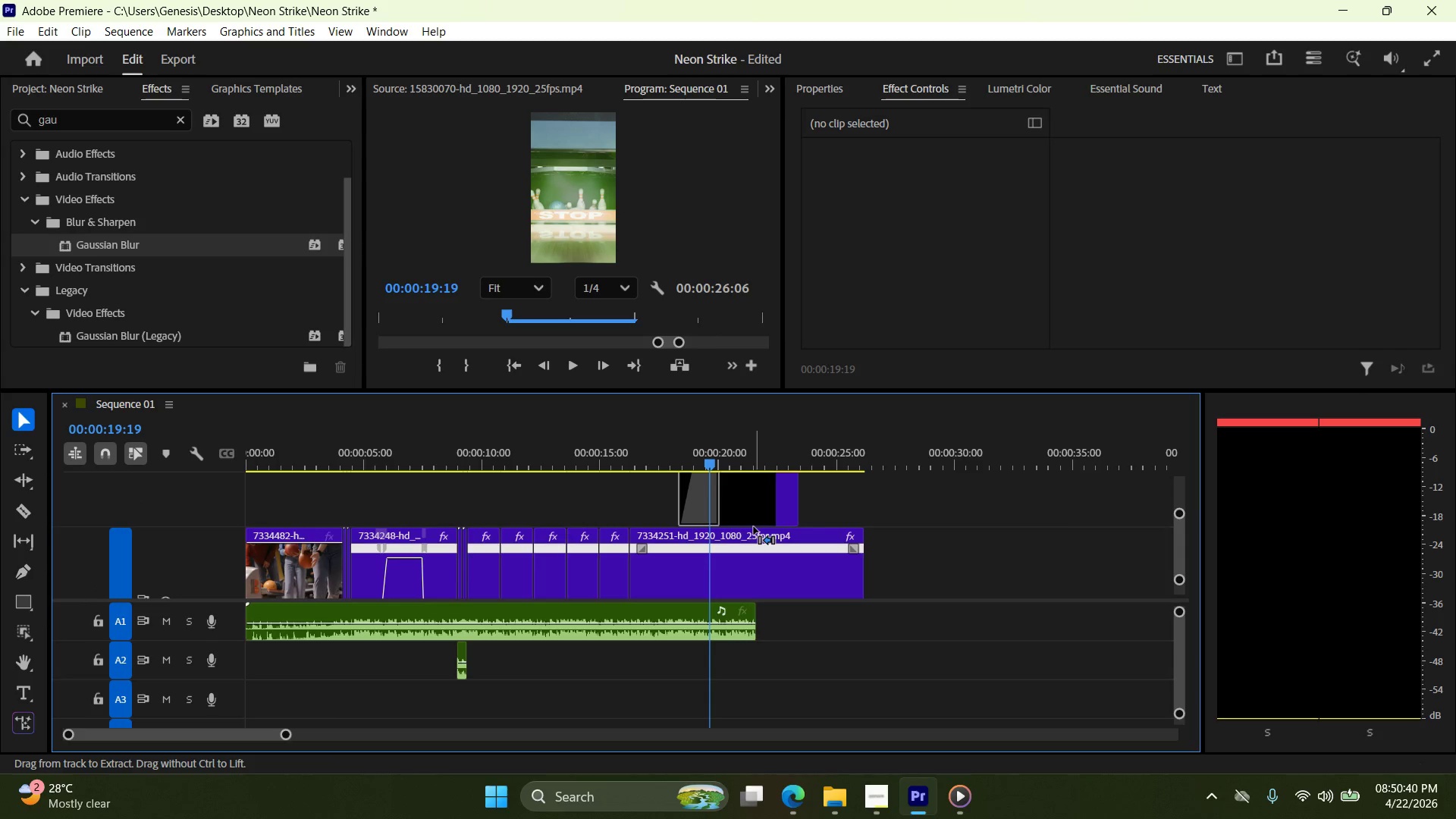 
key(Control+Z)
 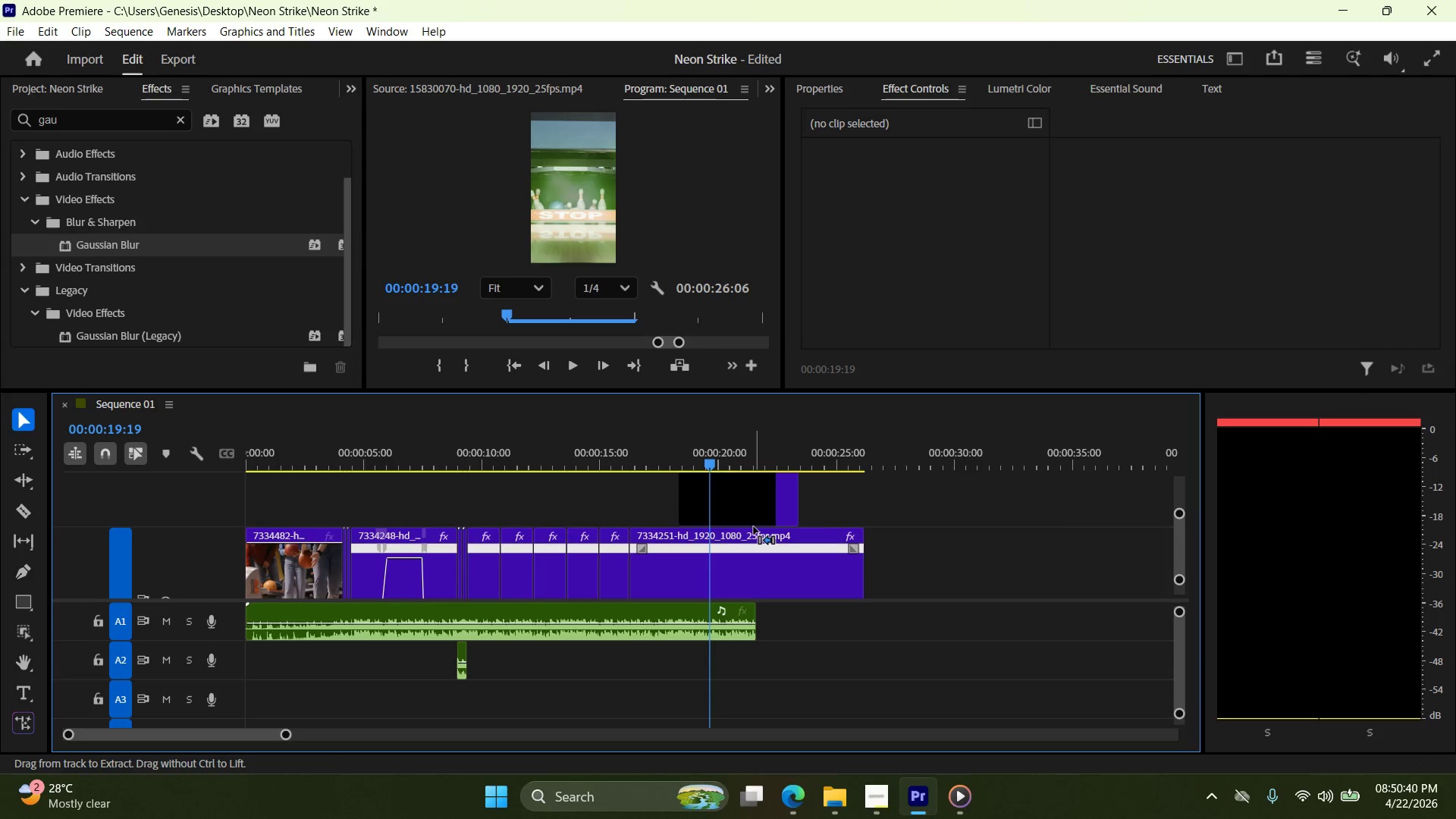 
key(Control+Z)
 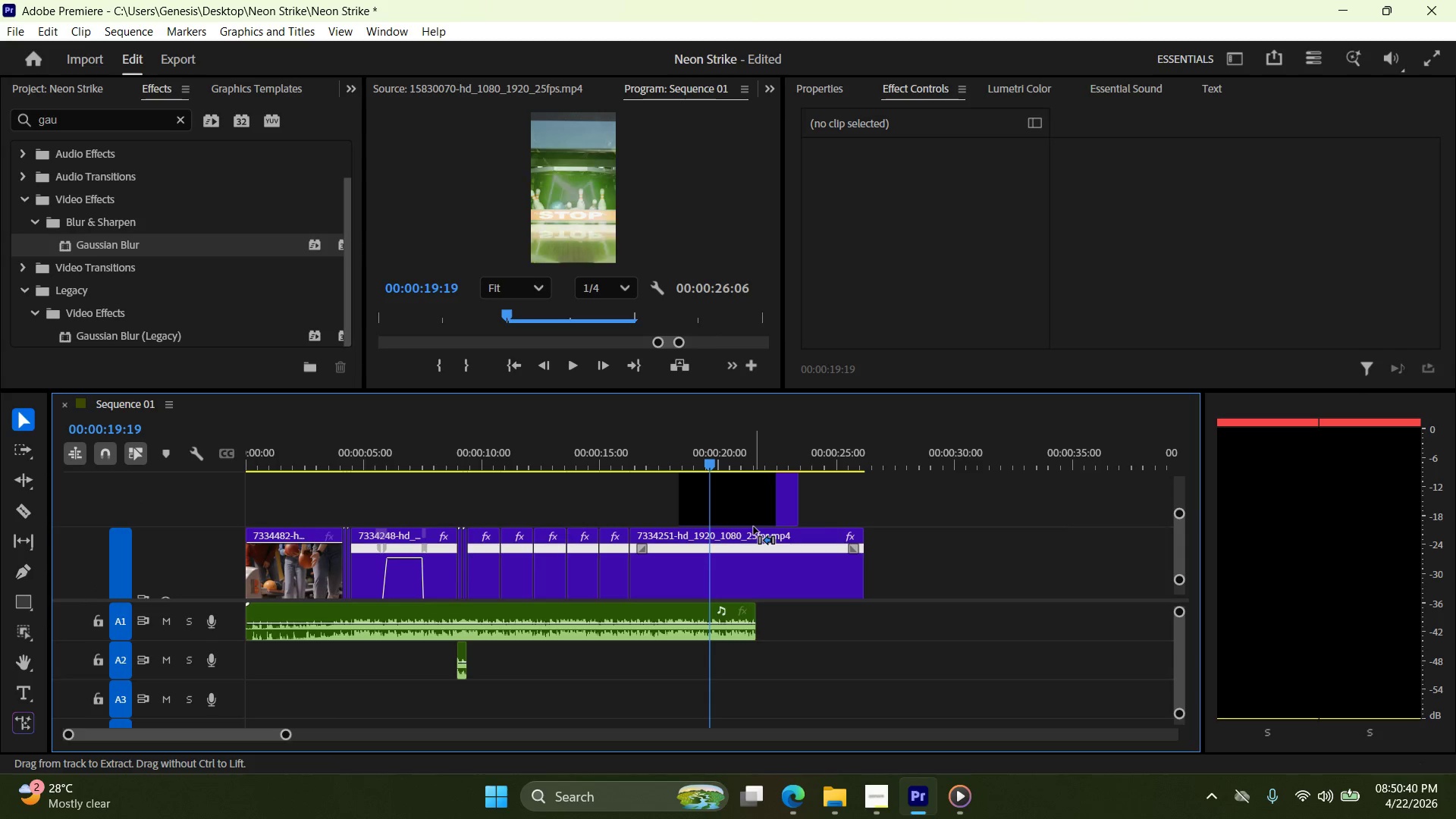 
key(Control+Z)
 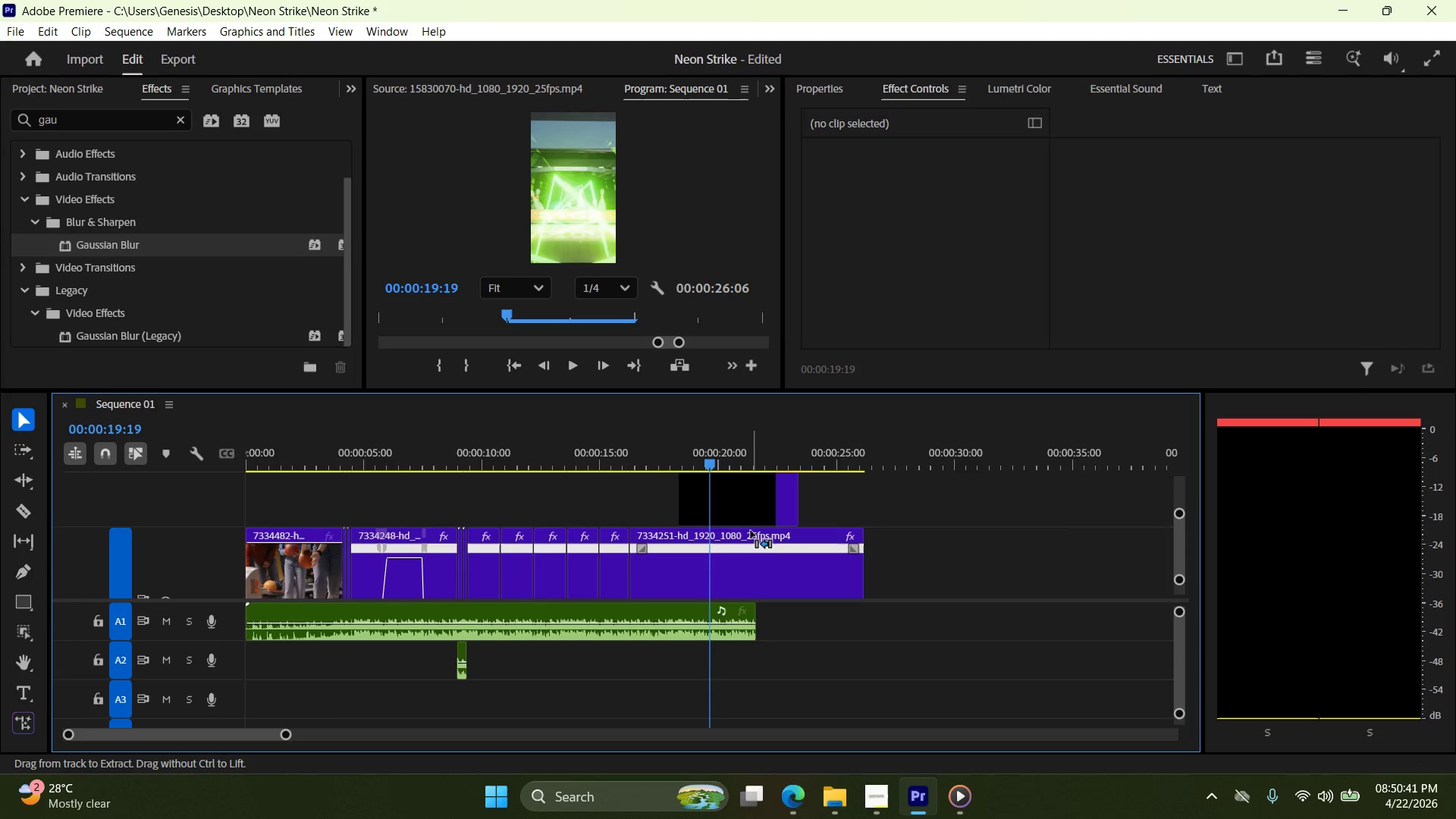 
key(Control+Z)
 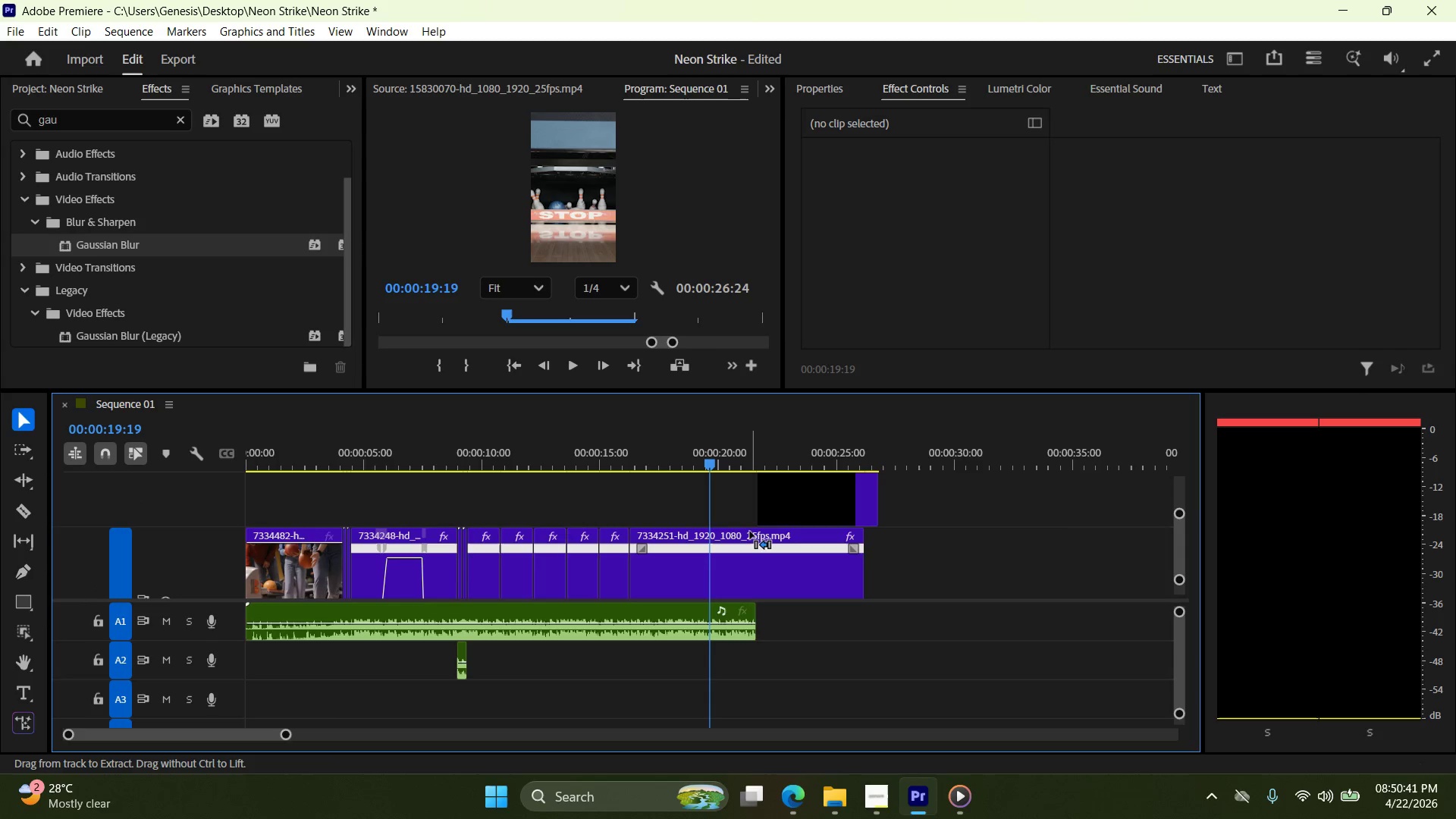 
key(Control+Z)
 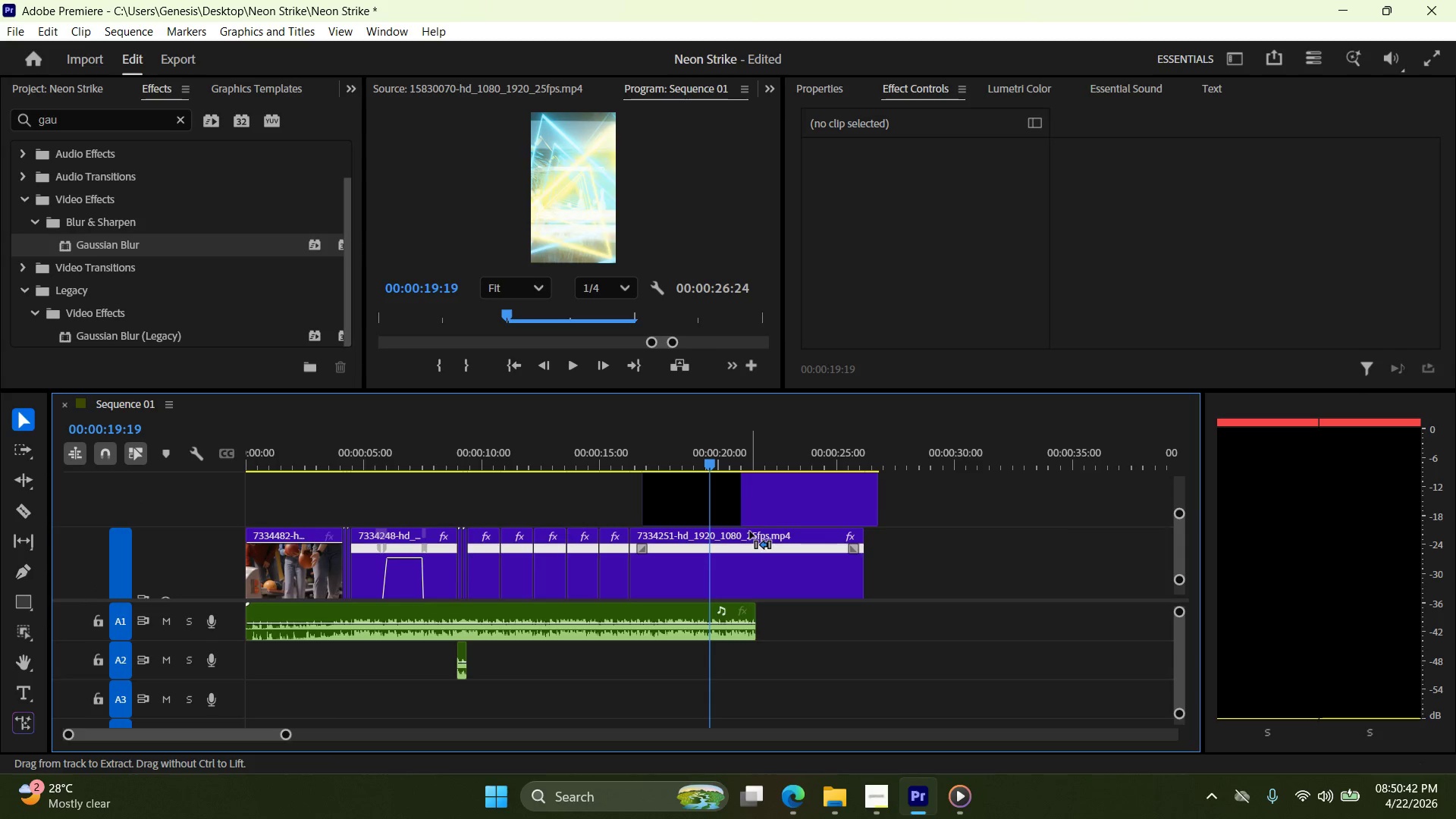 
key(Control+Z)
 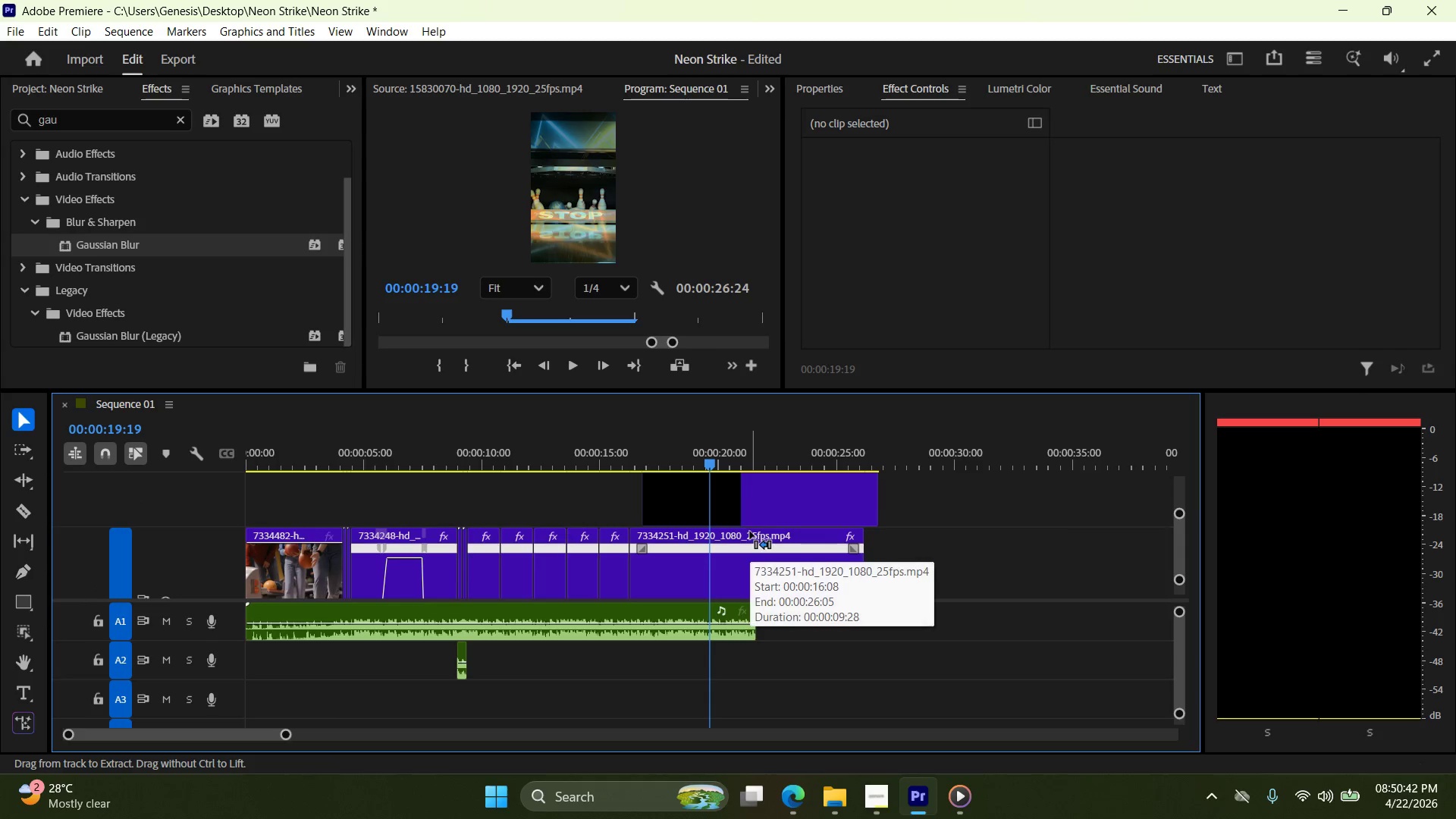 
key(Control+Z)
 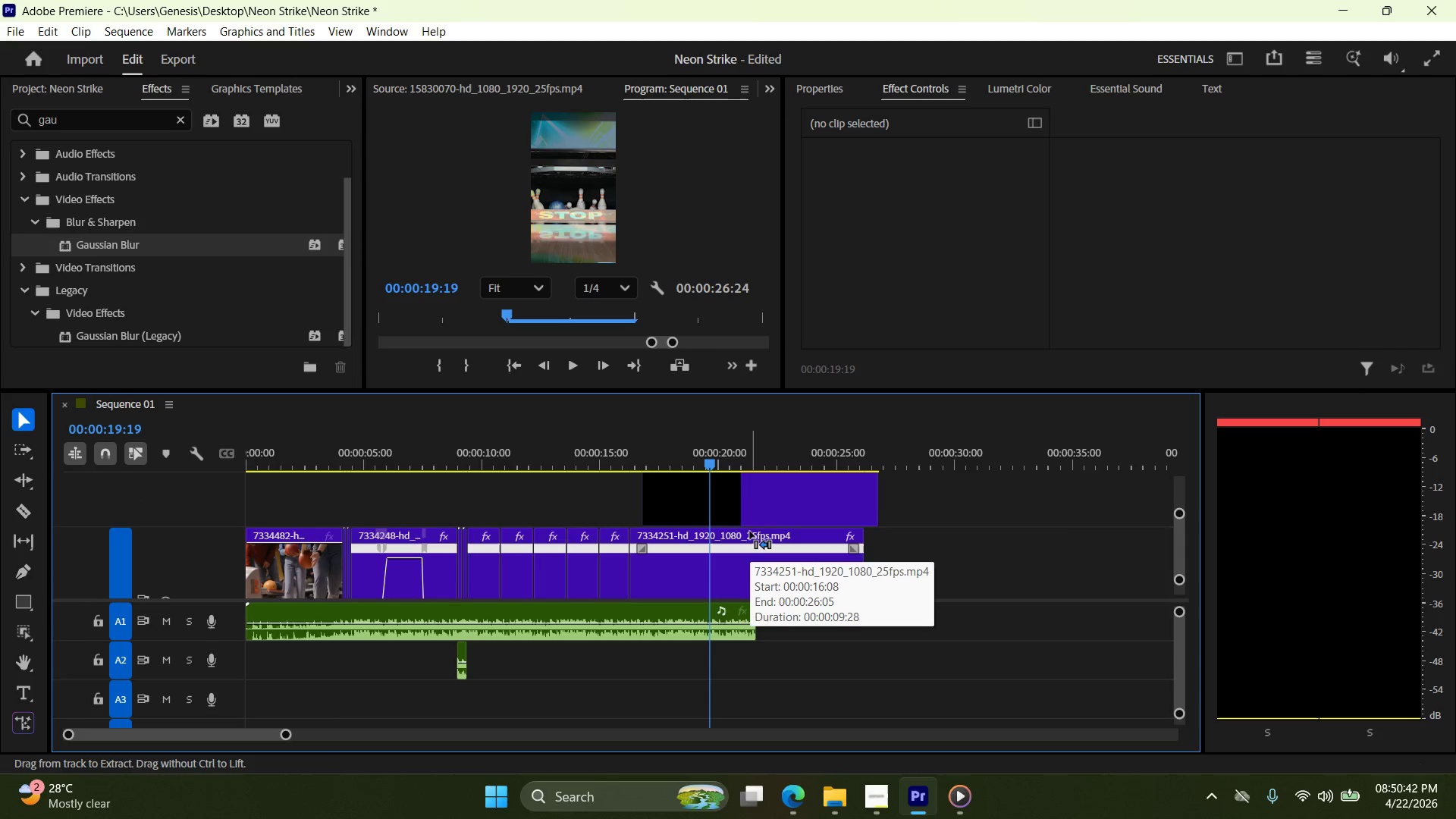 
key(Control+Z)
 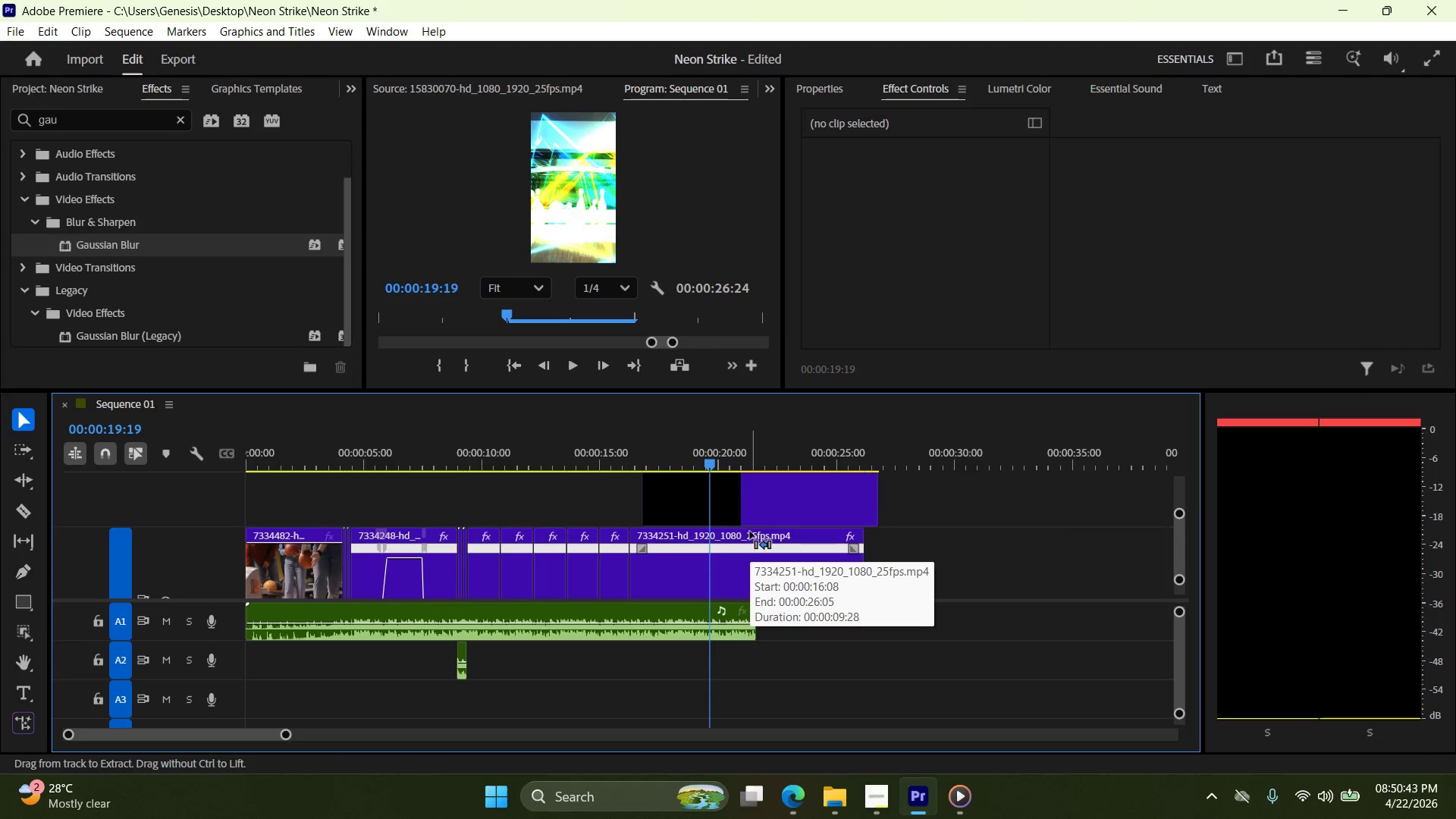 
key(Control+Z)
 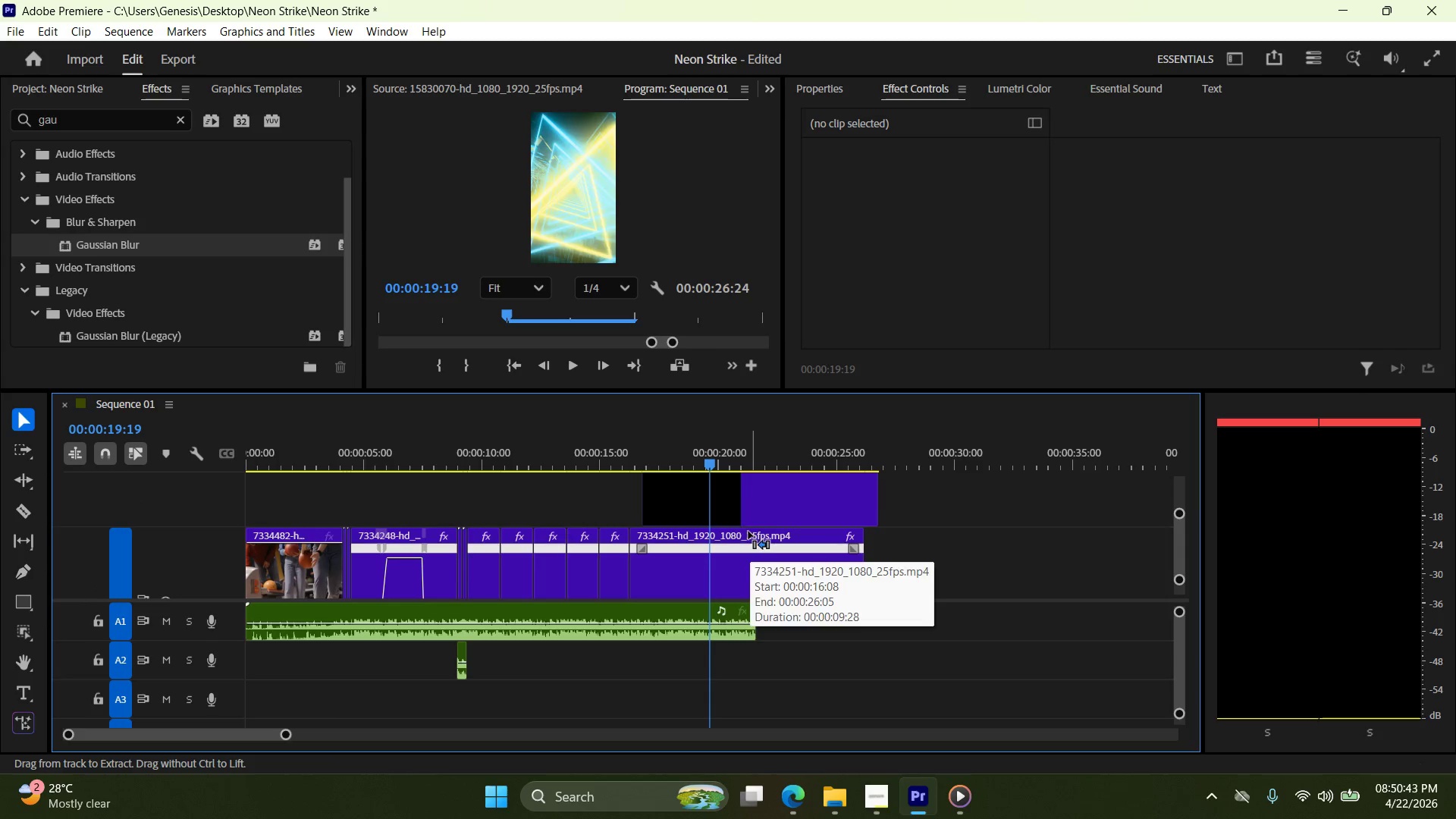 
key(Control+Z)
 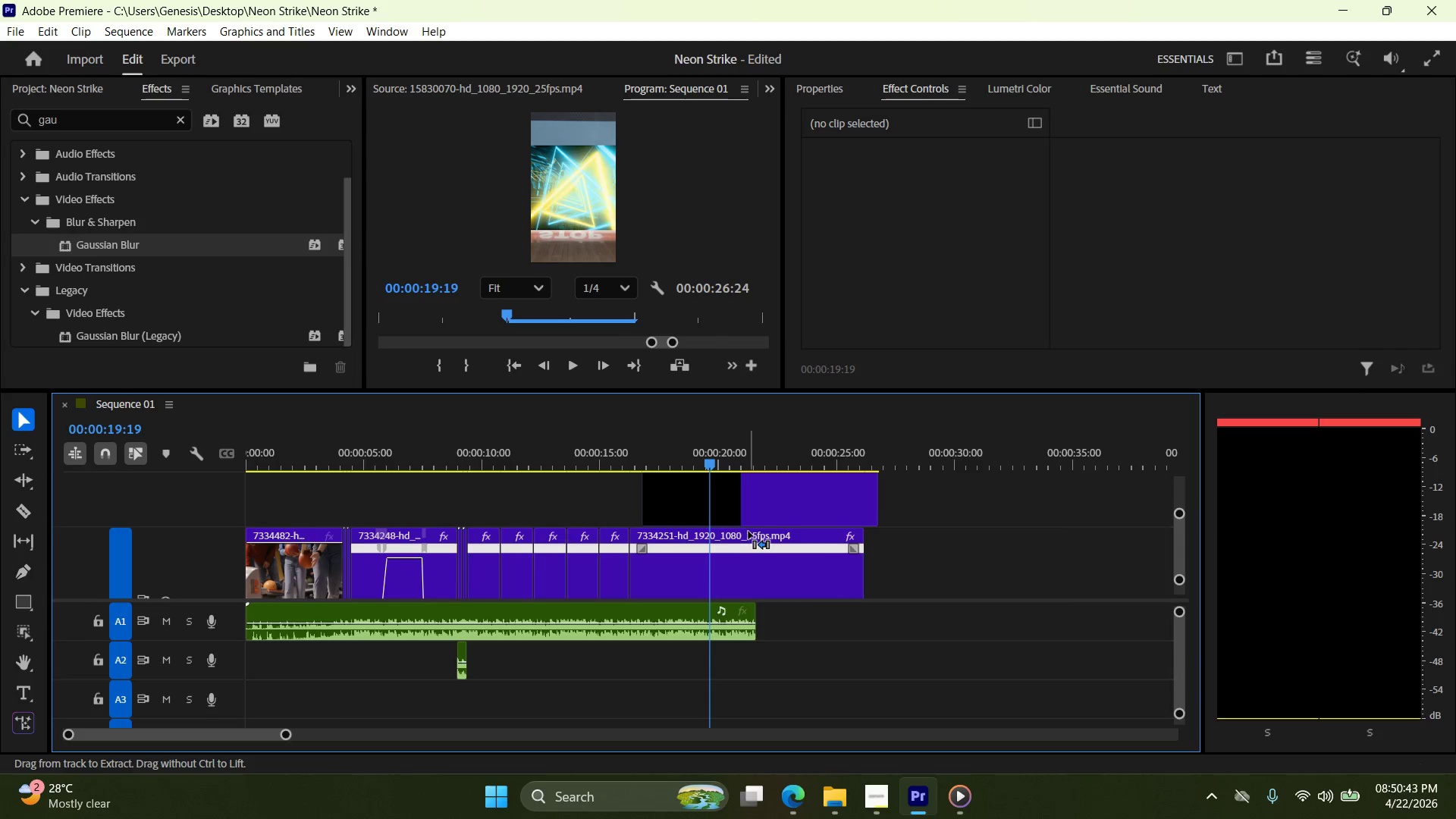 
key(Control+Z)
 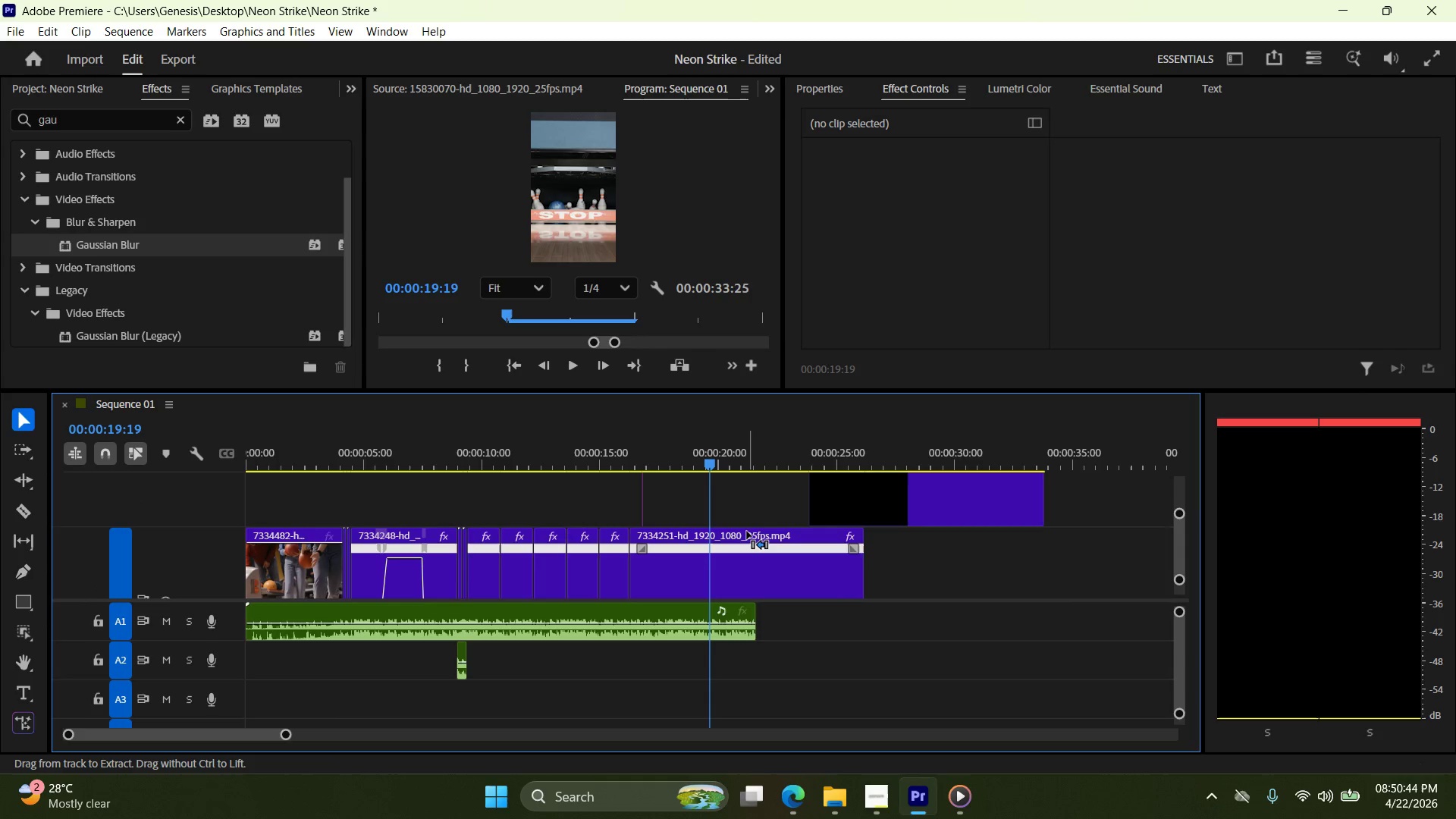 
key(Control+Z)
 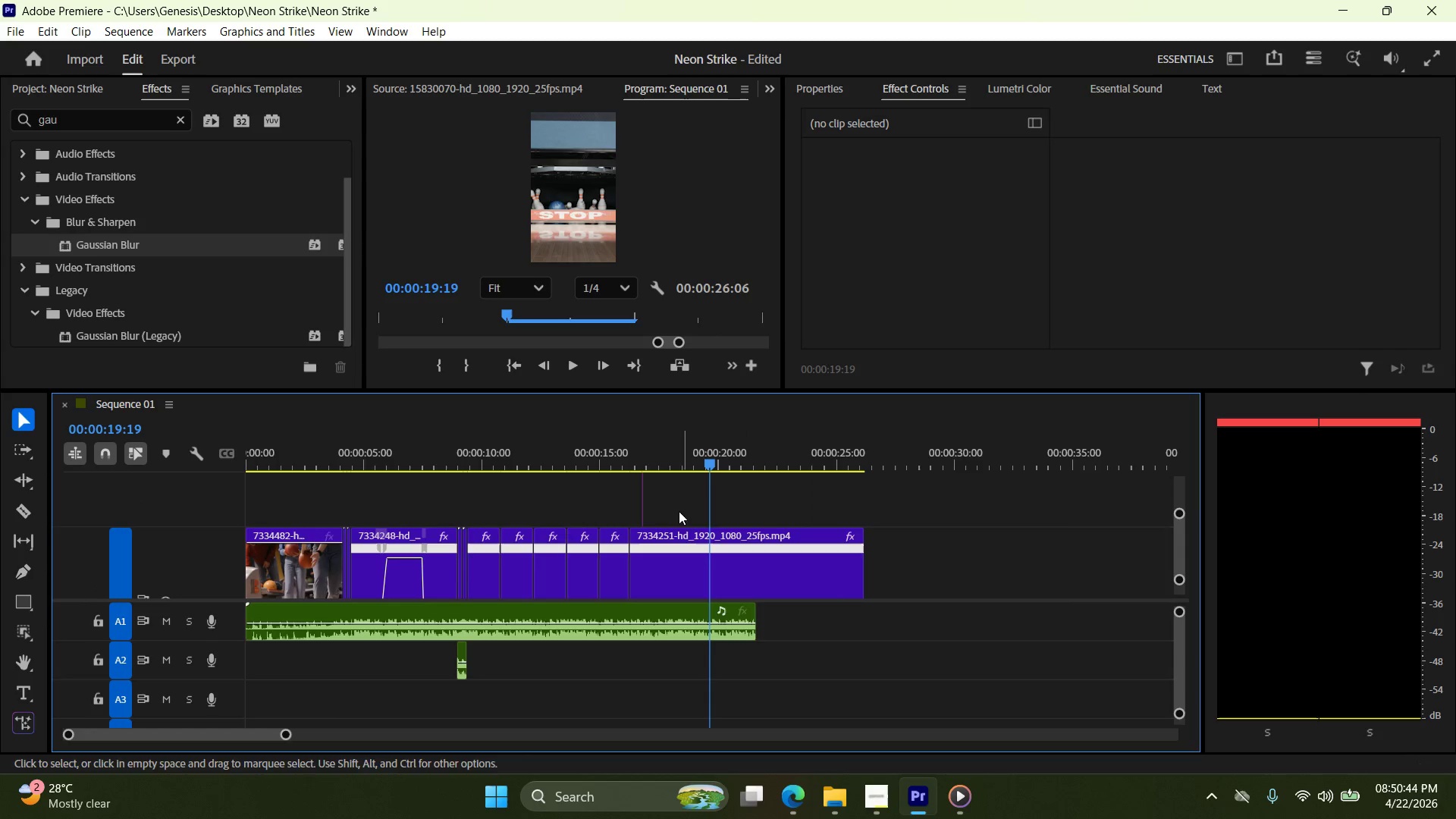 
hold_key(key=AltLeft, duration=1.11)
scroll: coordinate [651, 514], scroll_direction: up, amount: 17.0
 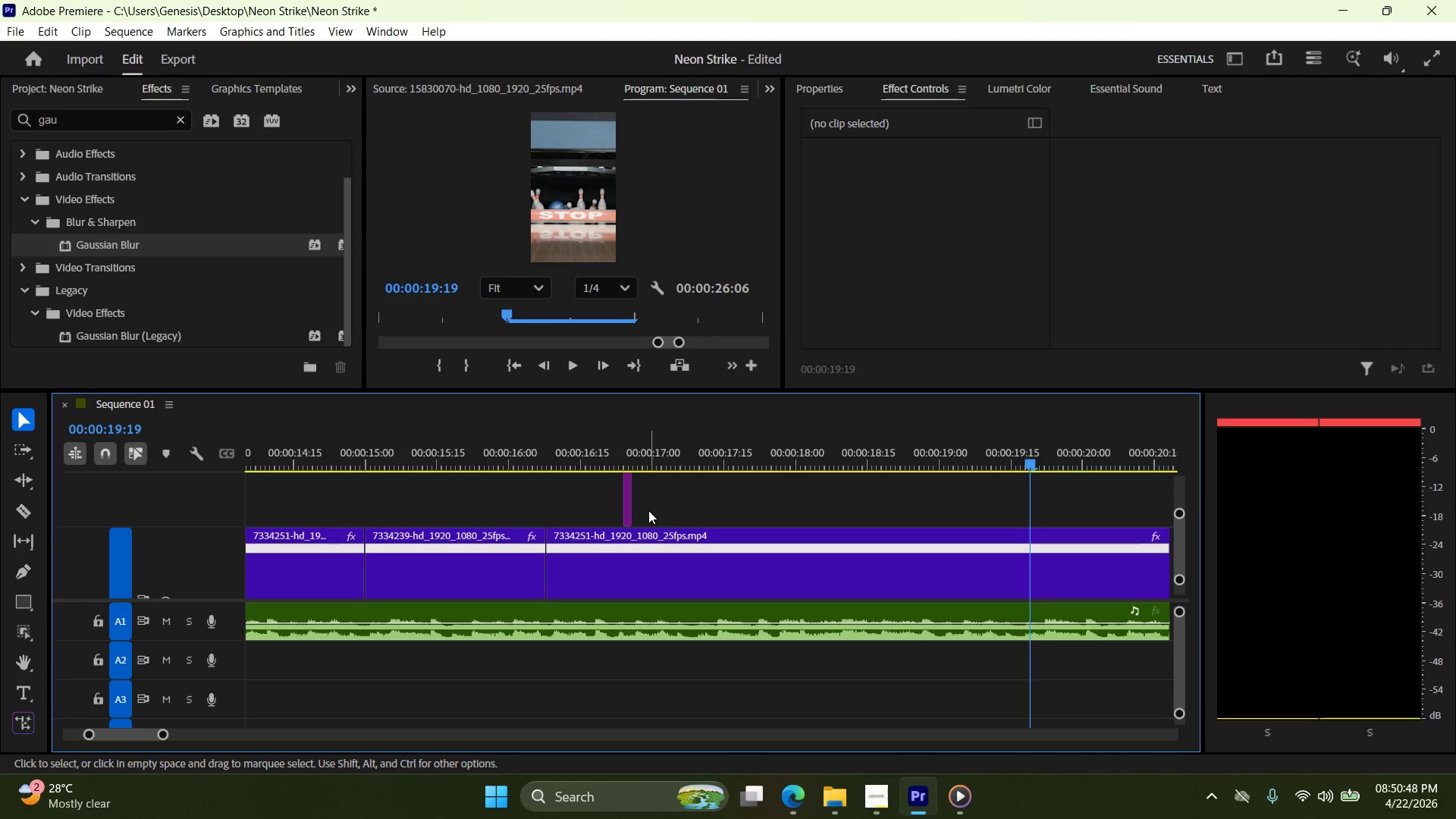 
hold_key(key=AltLeft, duration=0.36)
scroll: coordinate [635, 514], scroll_direction: down, amount: 5.0
 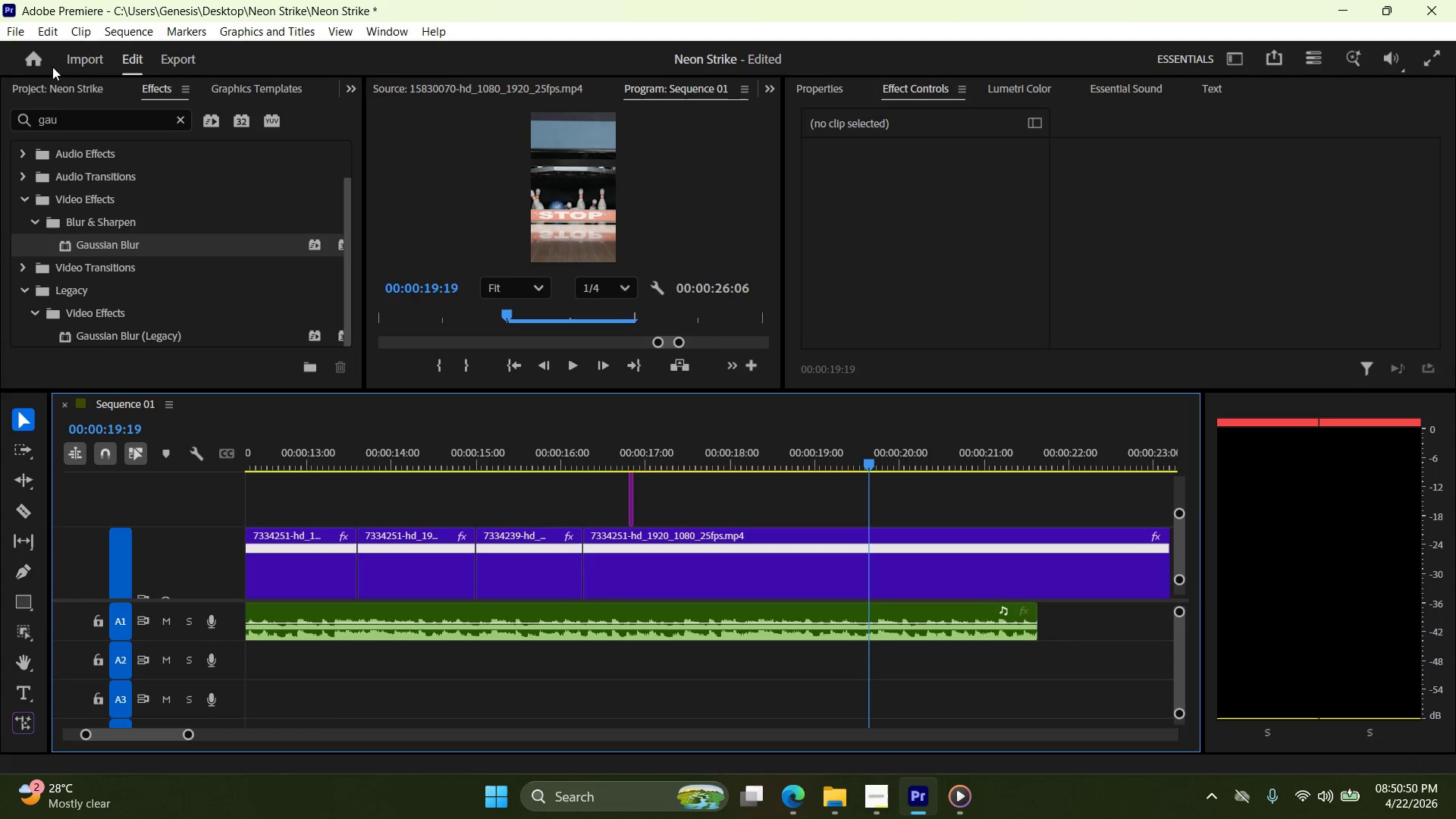 
left_click([86, 61])
 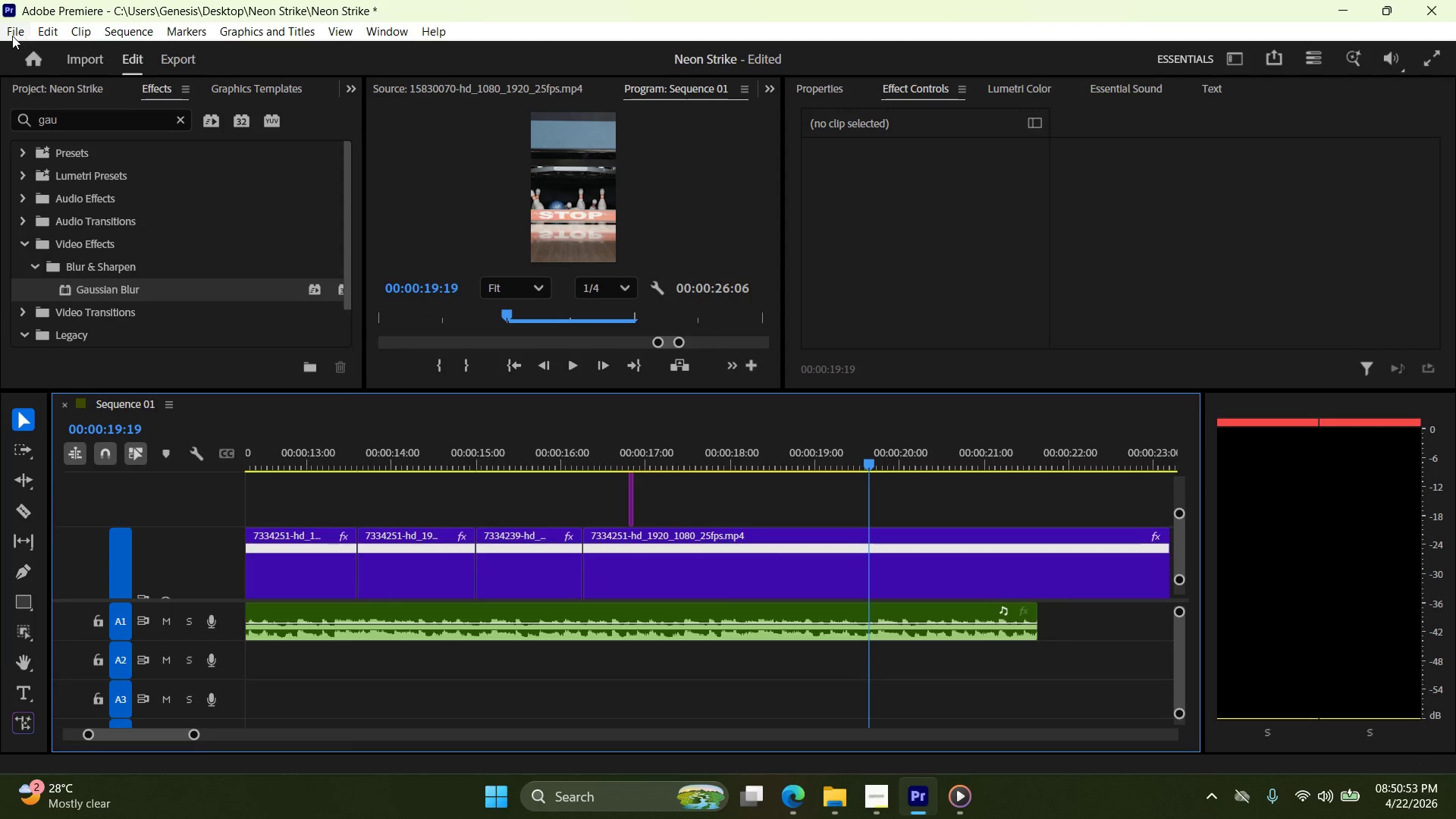 
left_click([86, 94])
 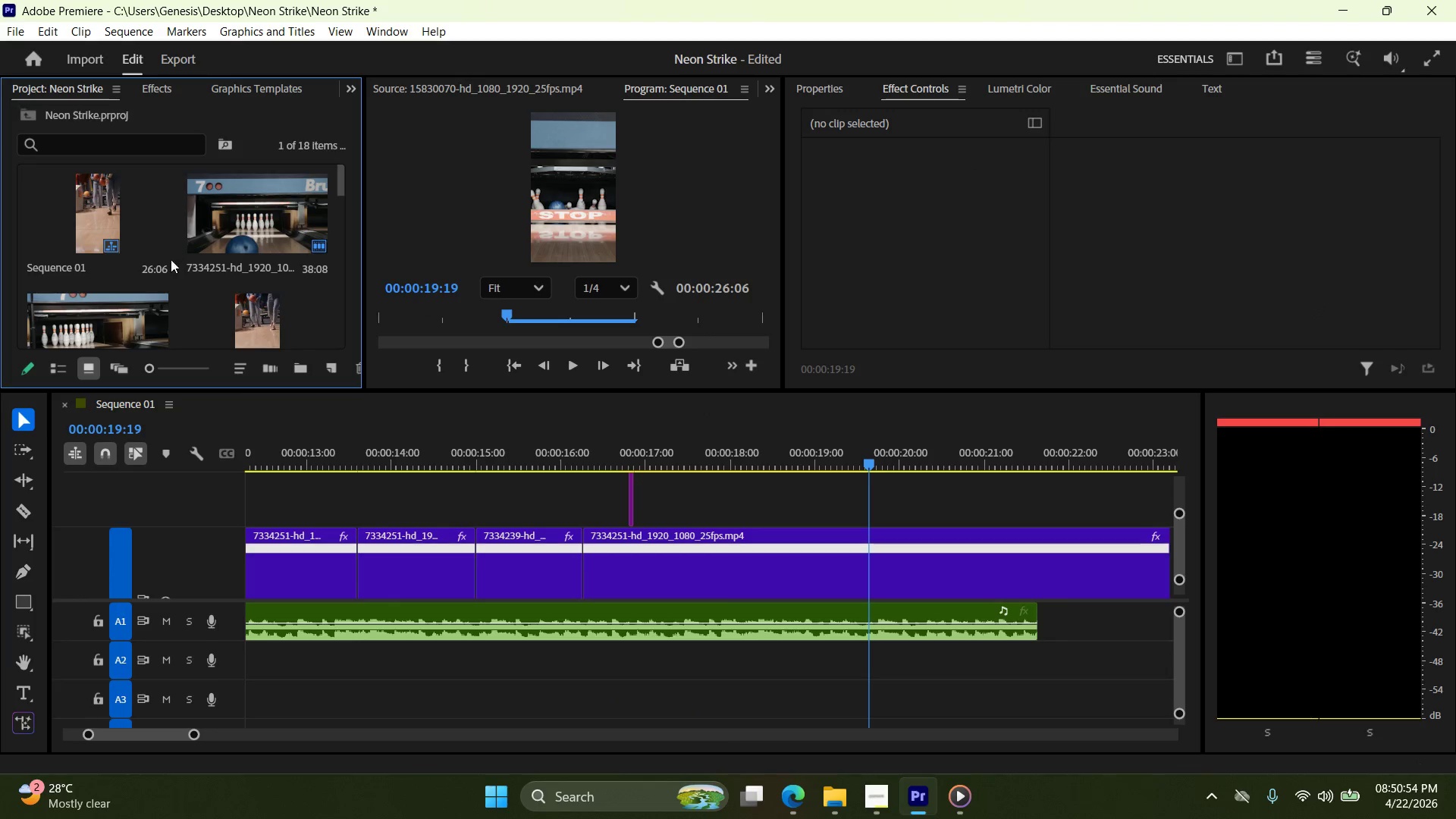 
scroll: coordinate [239, 295], scroll_direction: down, amount: 6.0
 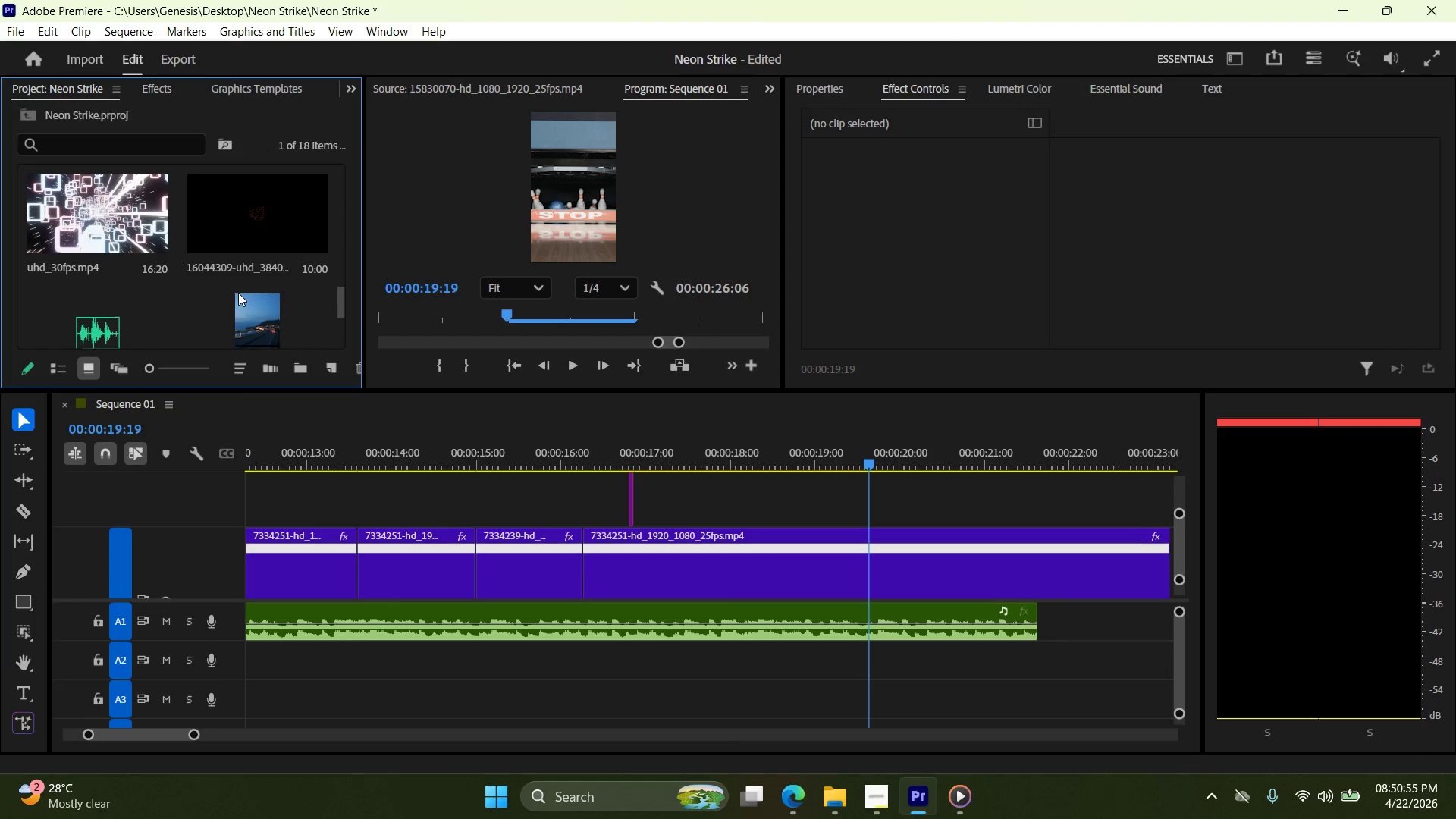 
scroll: coordinate [238, 293], scroll_direction: up, amount: 1.0
 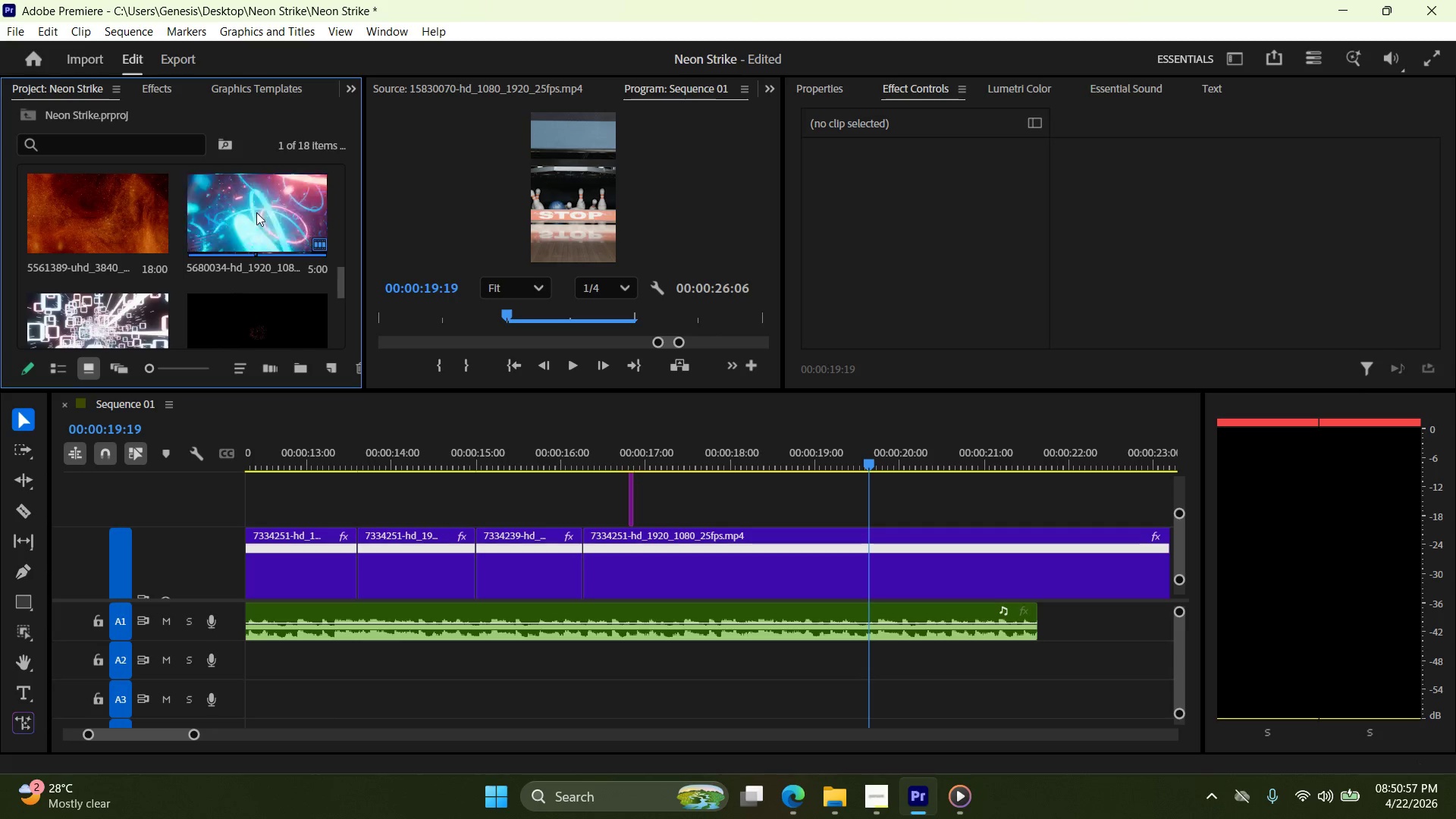 
left_click_drag(start_coordinate=[247, 202], to_coordinate=[701, 512])
 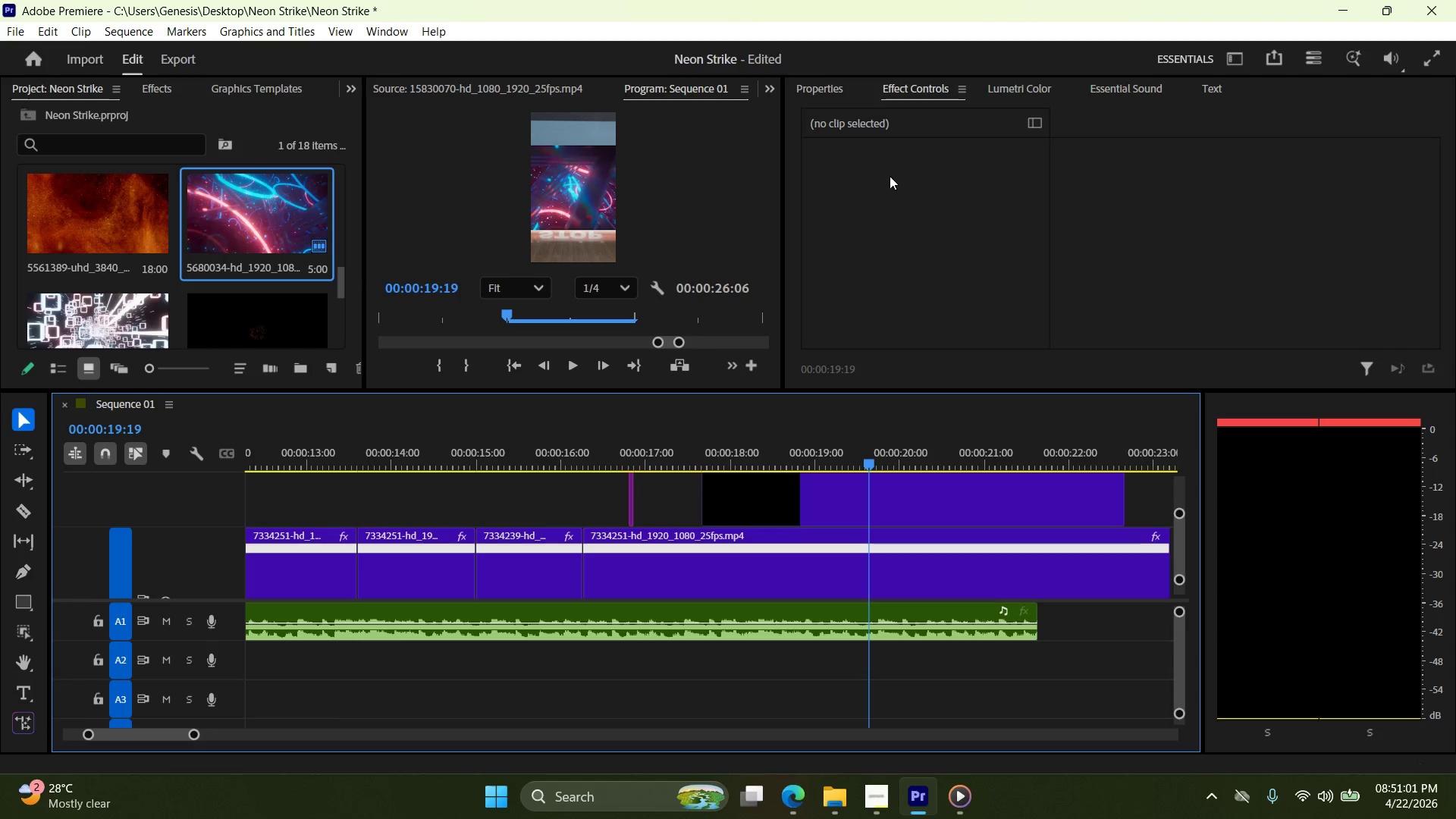 
left_click([816, 90])
 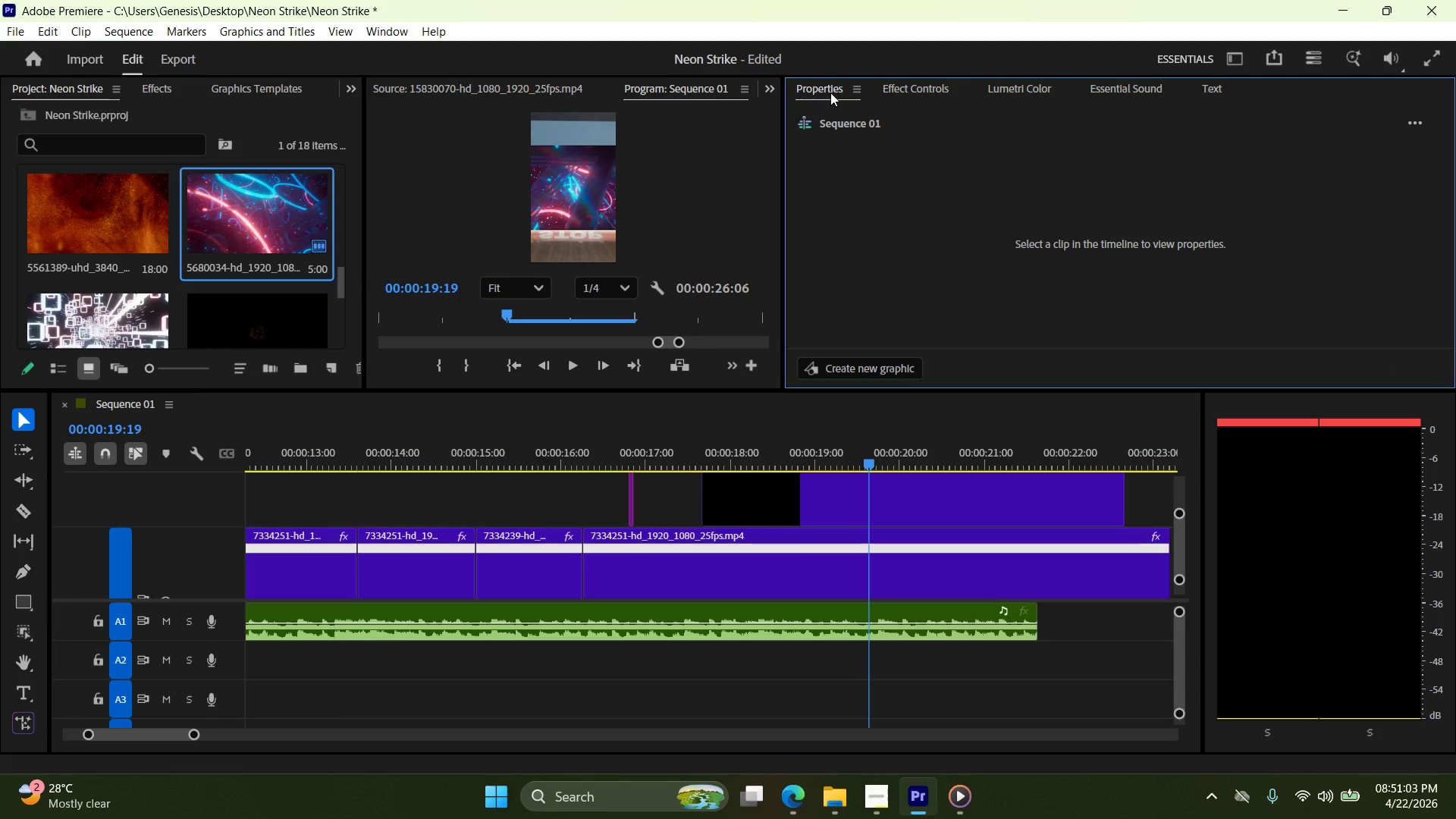 
left_click([830, 93])
 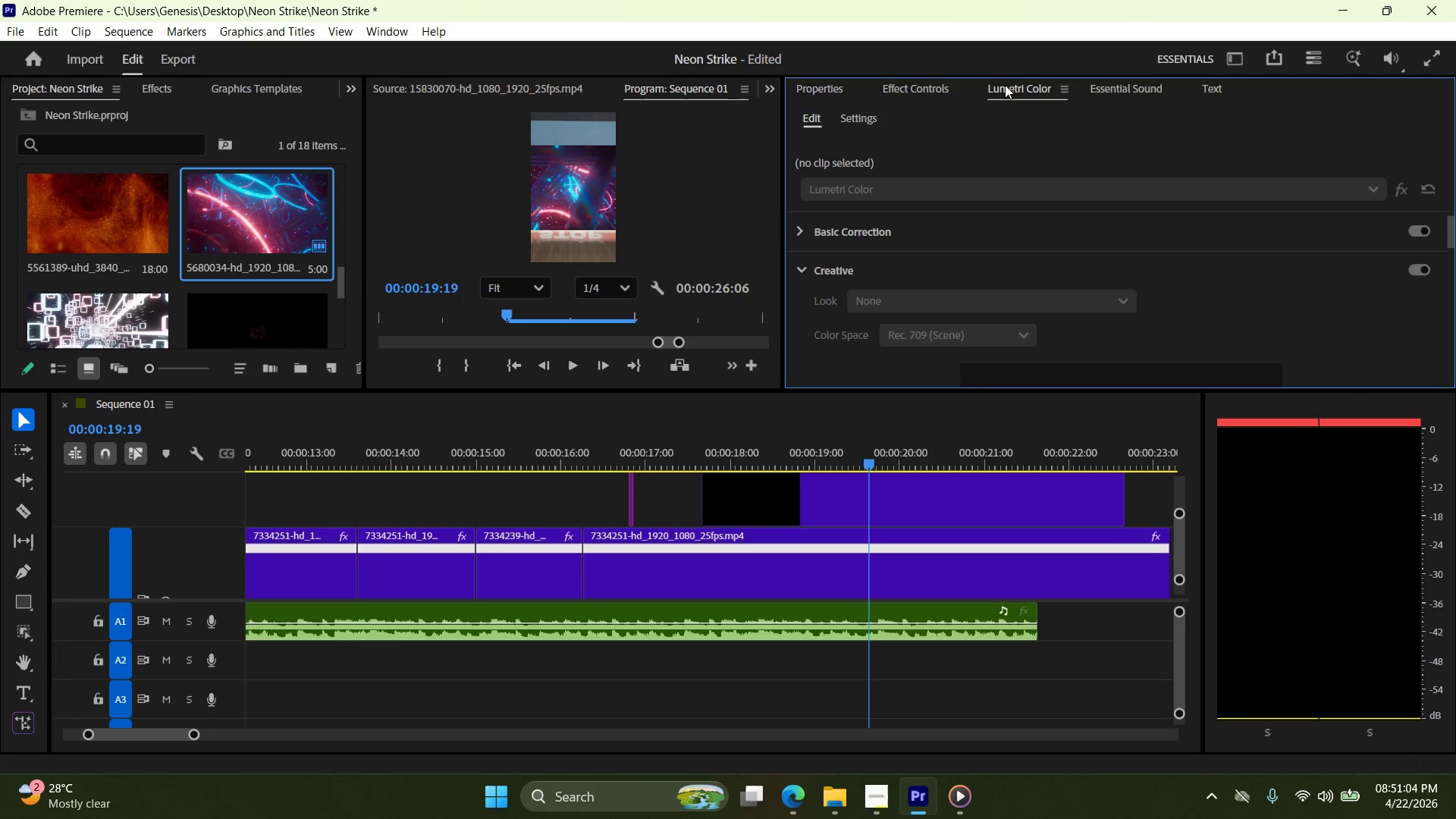 
double_click([930, 89])
 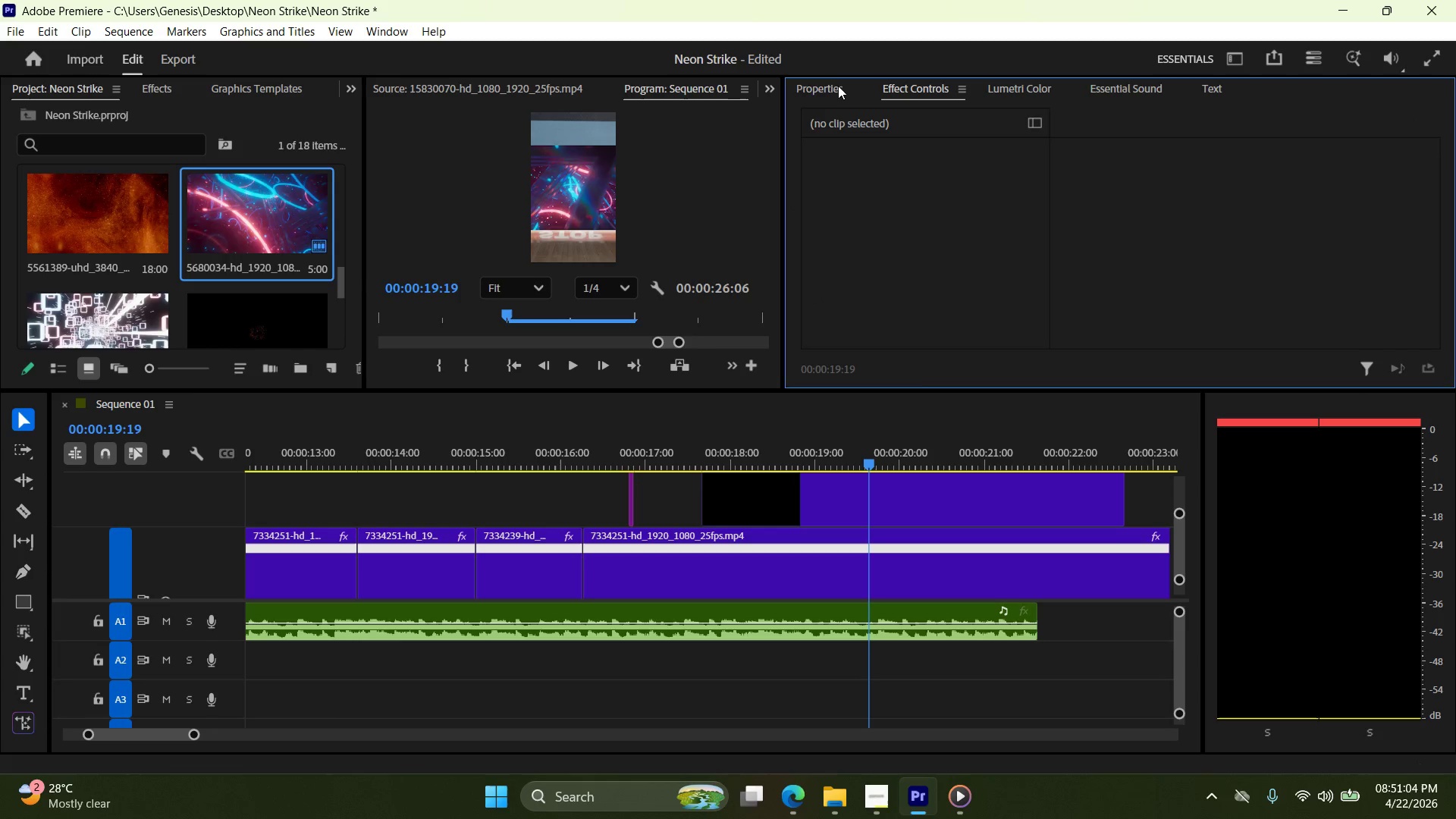 
left_click([830, 84])
 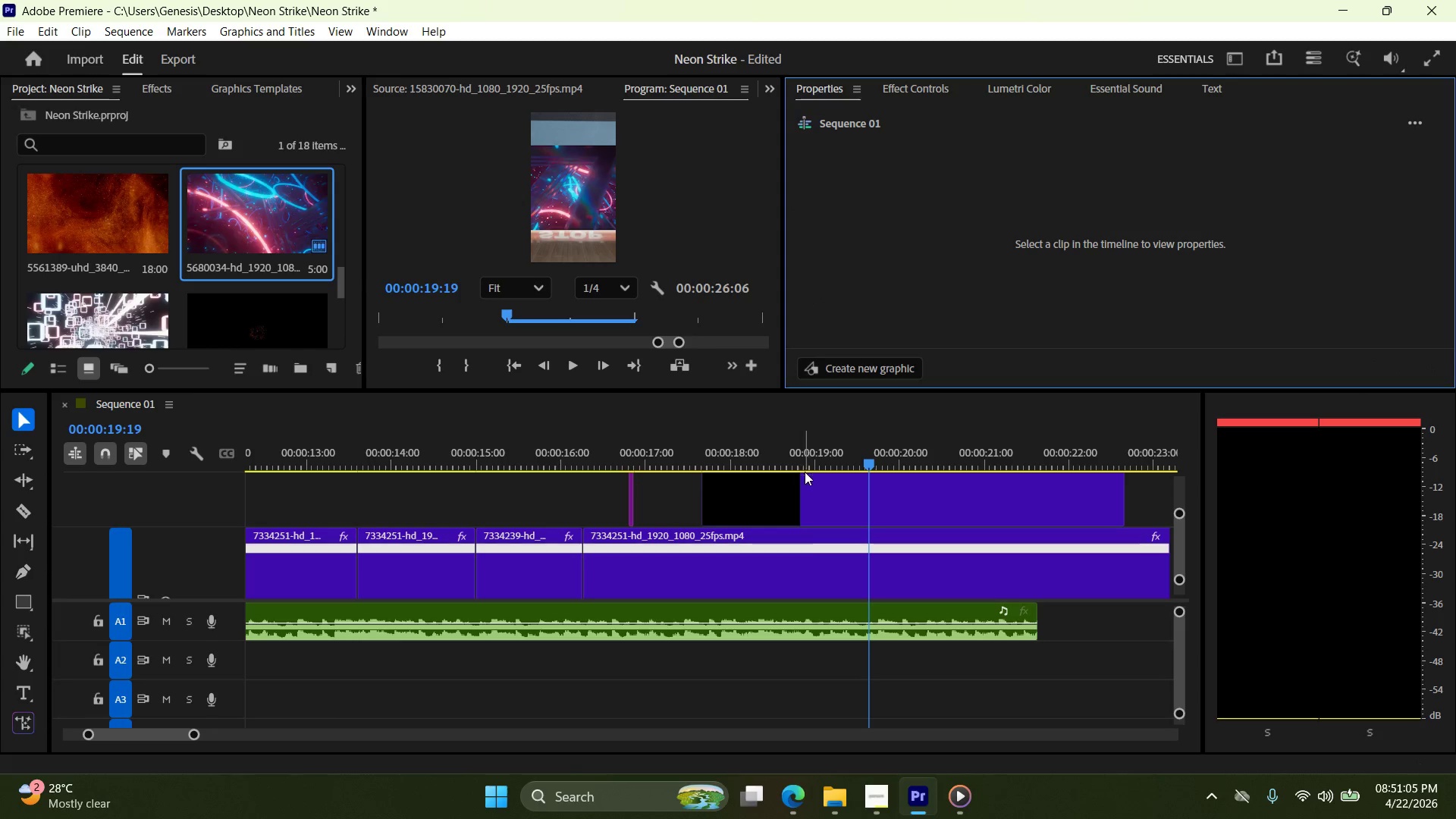 
left_click([803, 509])
 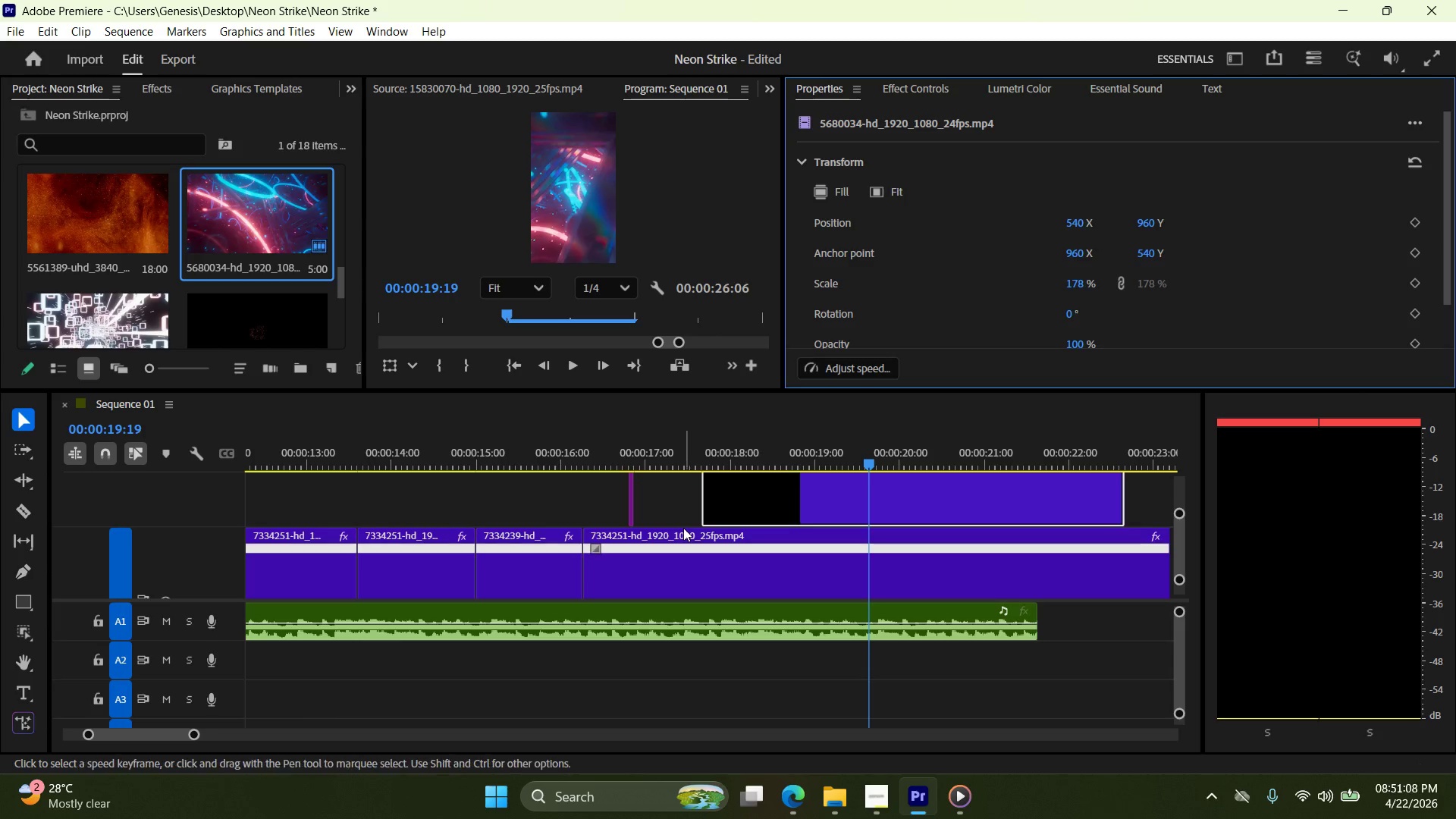 
left_click_drag(start_coordinate=[723, 497], to_coordinate=[662, 498])
 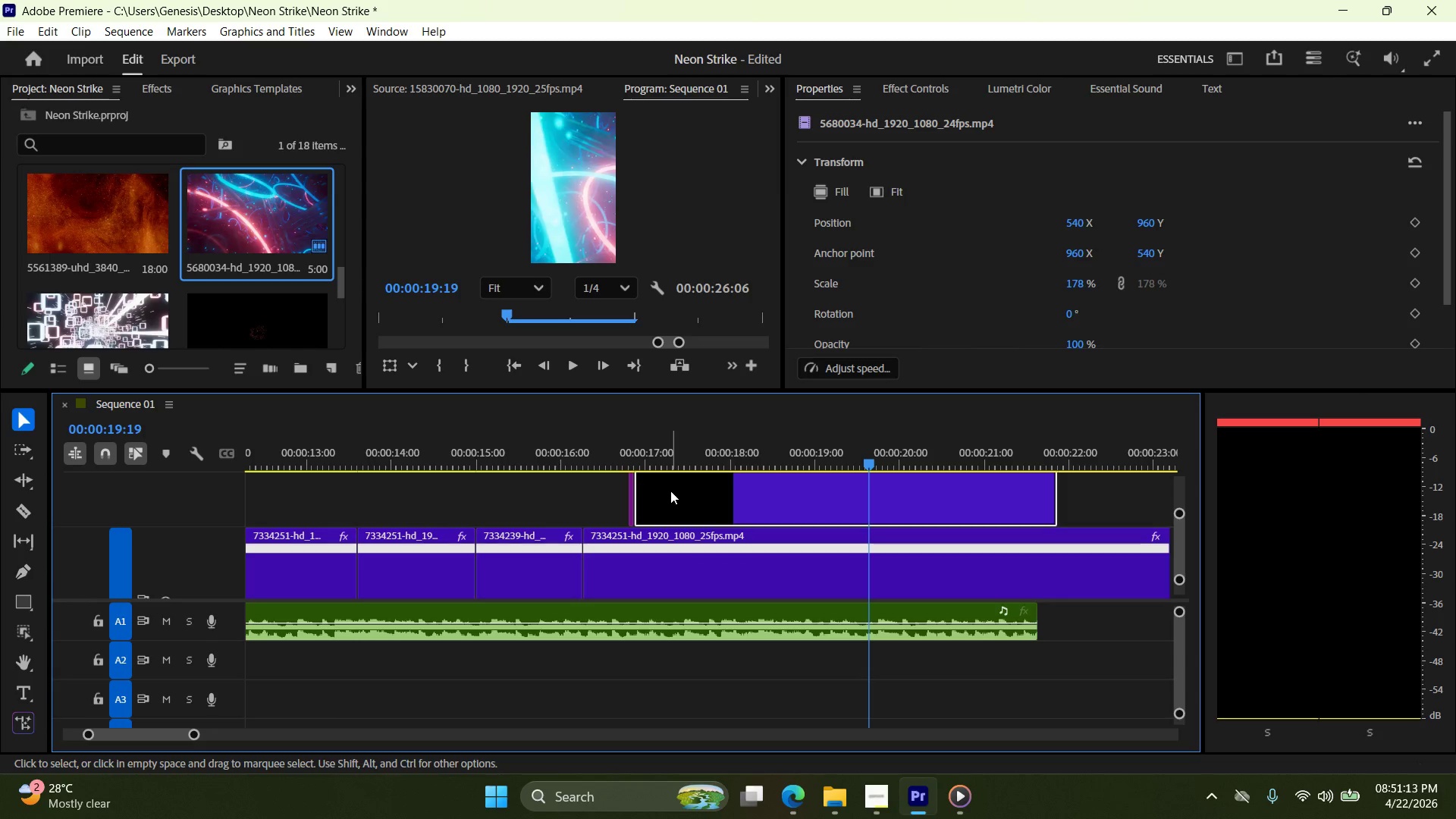 
left_click_drag(start_coordinate=[677, 501], to_coordinate=[695, 504])
 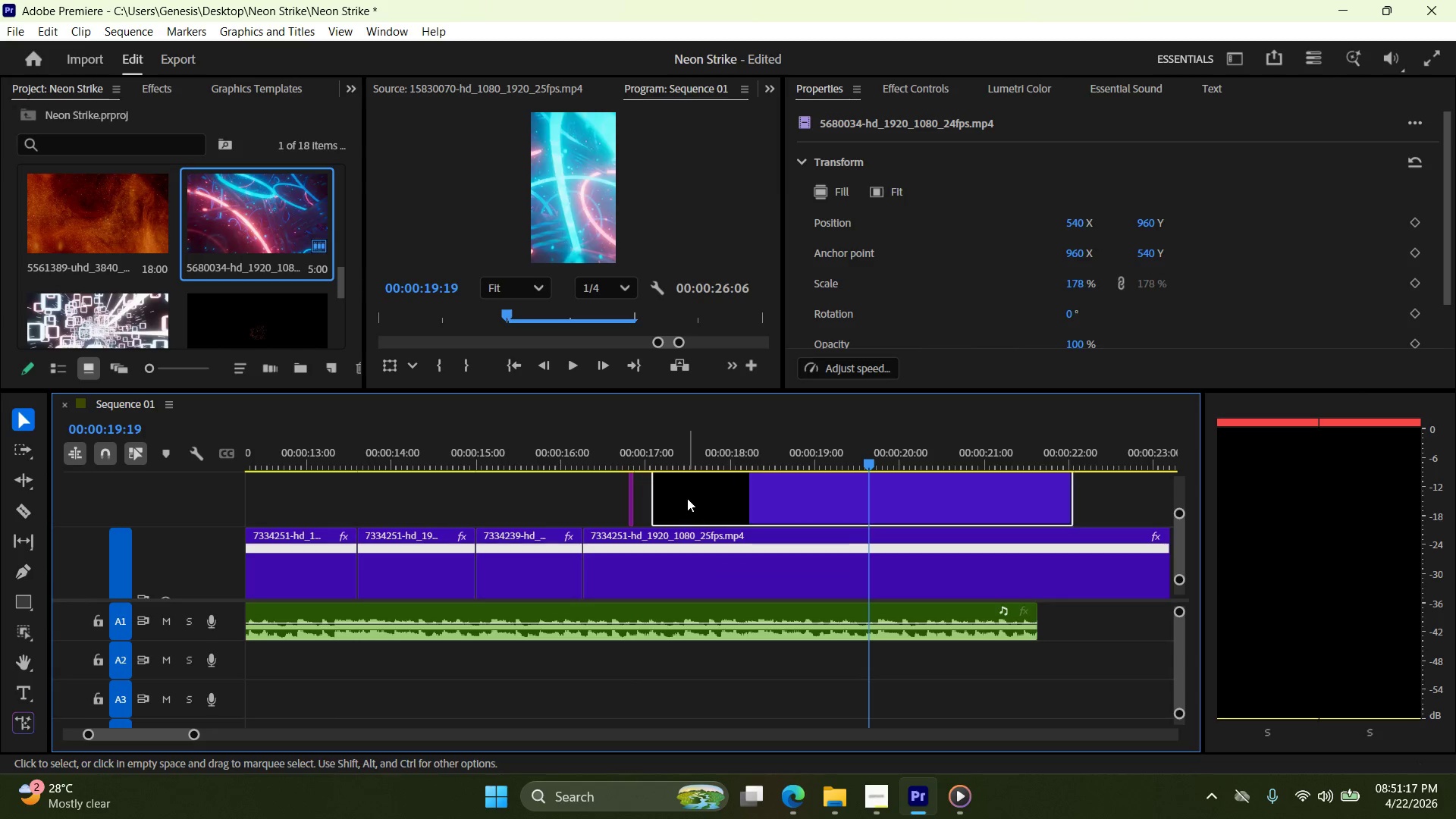 
left_click_drag(start_coordinate=[687, 498], to_coordinate=[672, 499])
 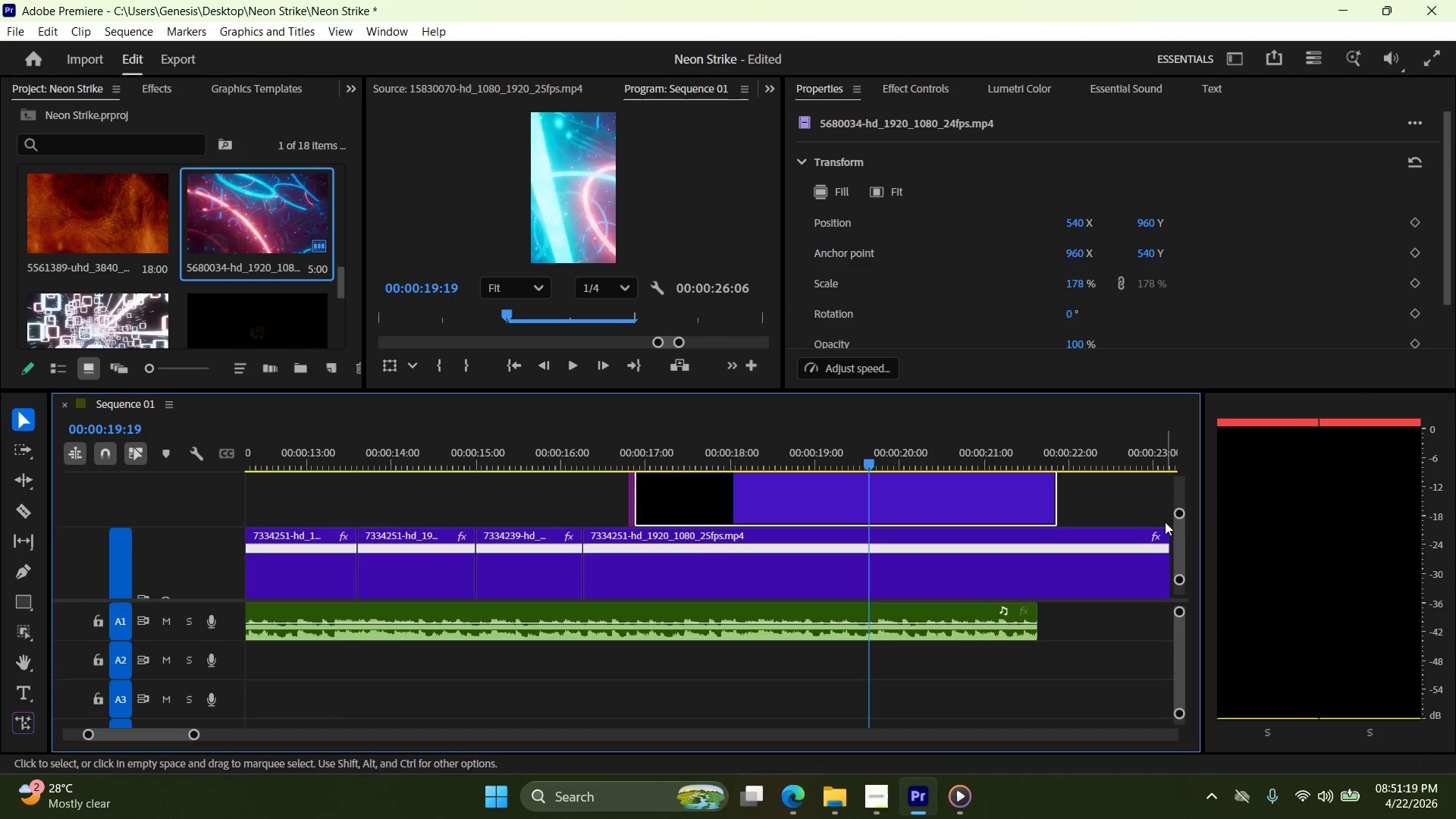 
left_click_drag(start_coordinate=[1176, 537], to_coordinate=[1177, 526])
 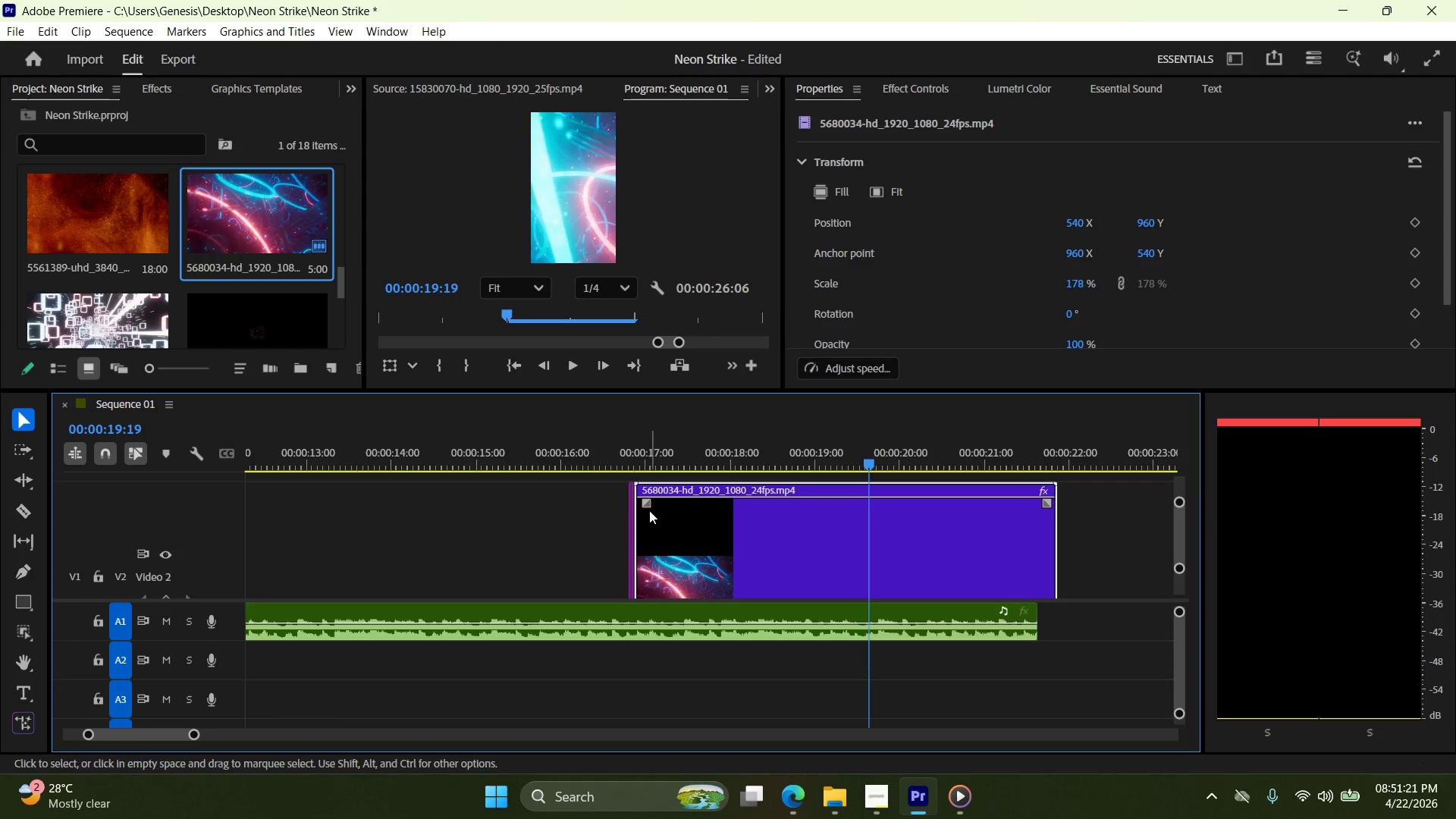 
left_click_drag(start_coordinate=[651, 510], to_coordinate=[668, 509])
 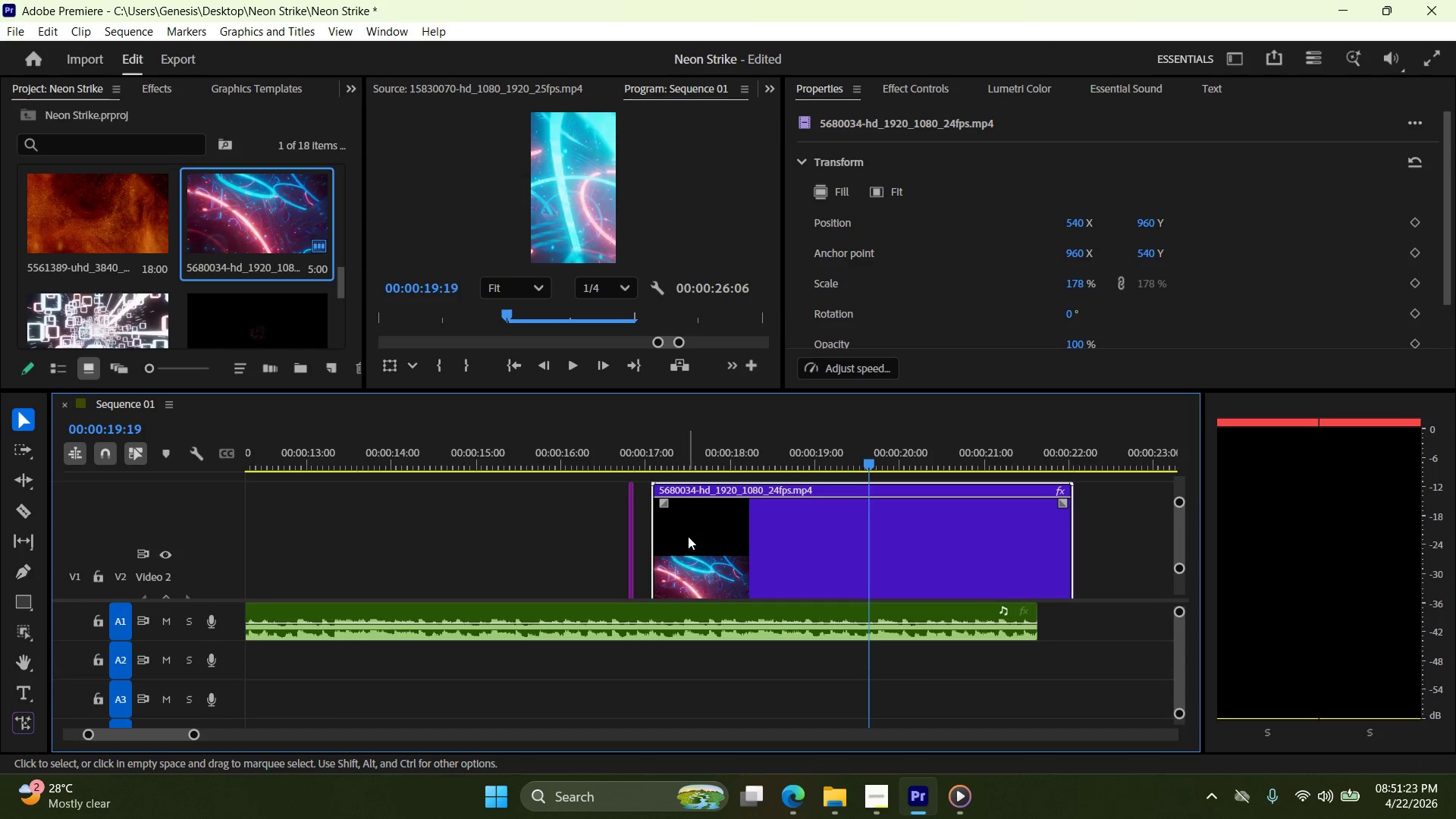 
key(Control+ControlLeft)
 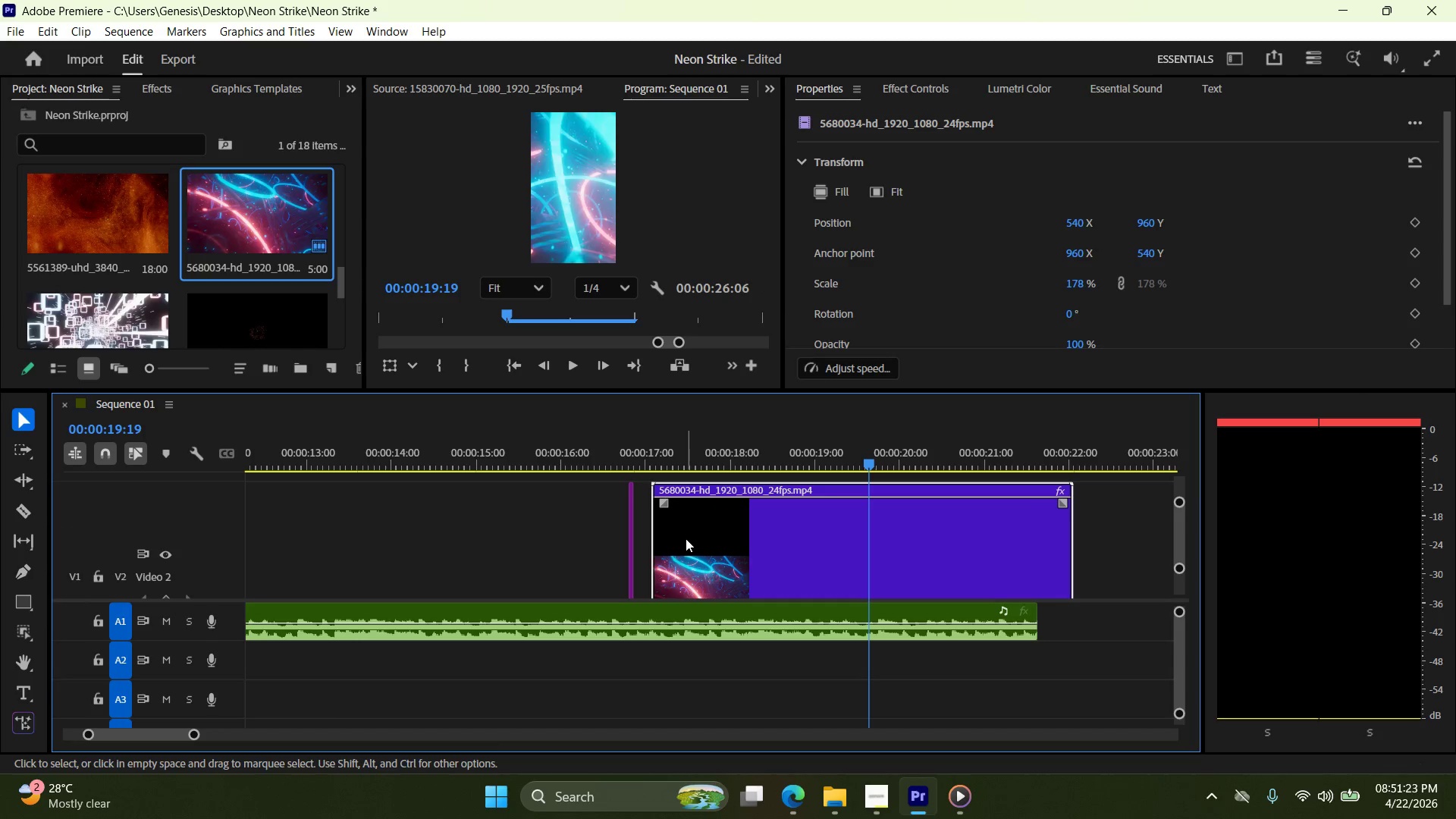 
hold_key(key=ControlLeft, duration=0.36)
 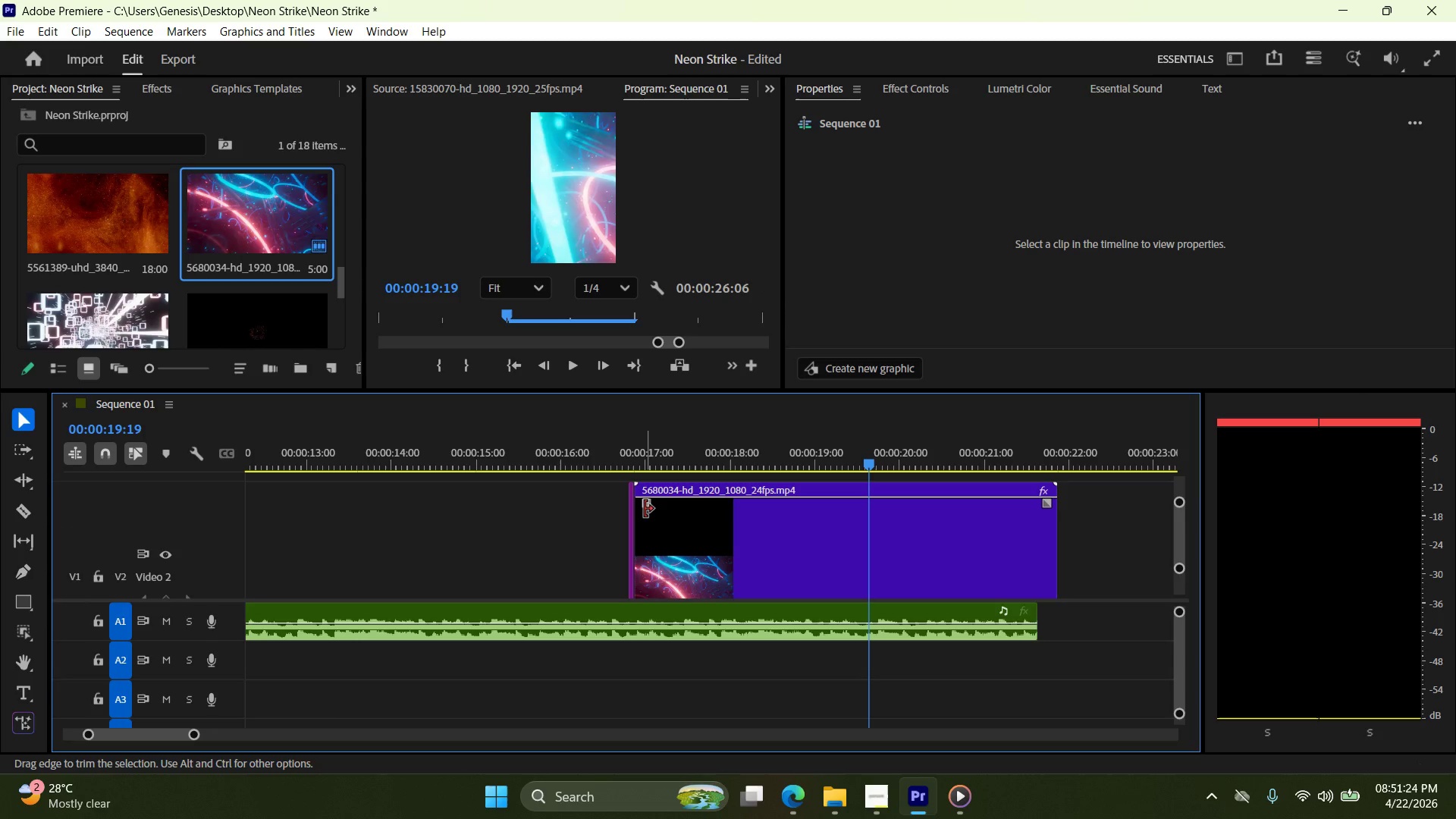 
key(Z)
 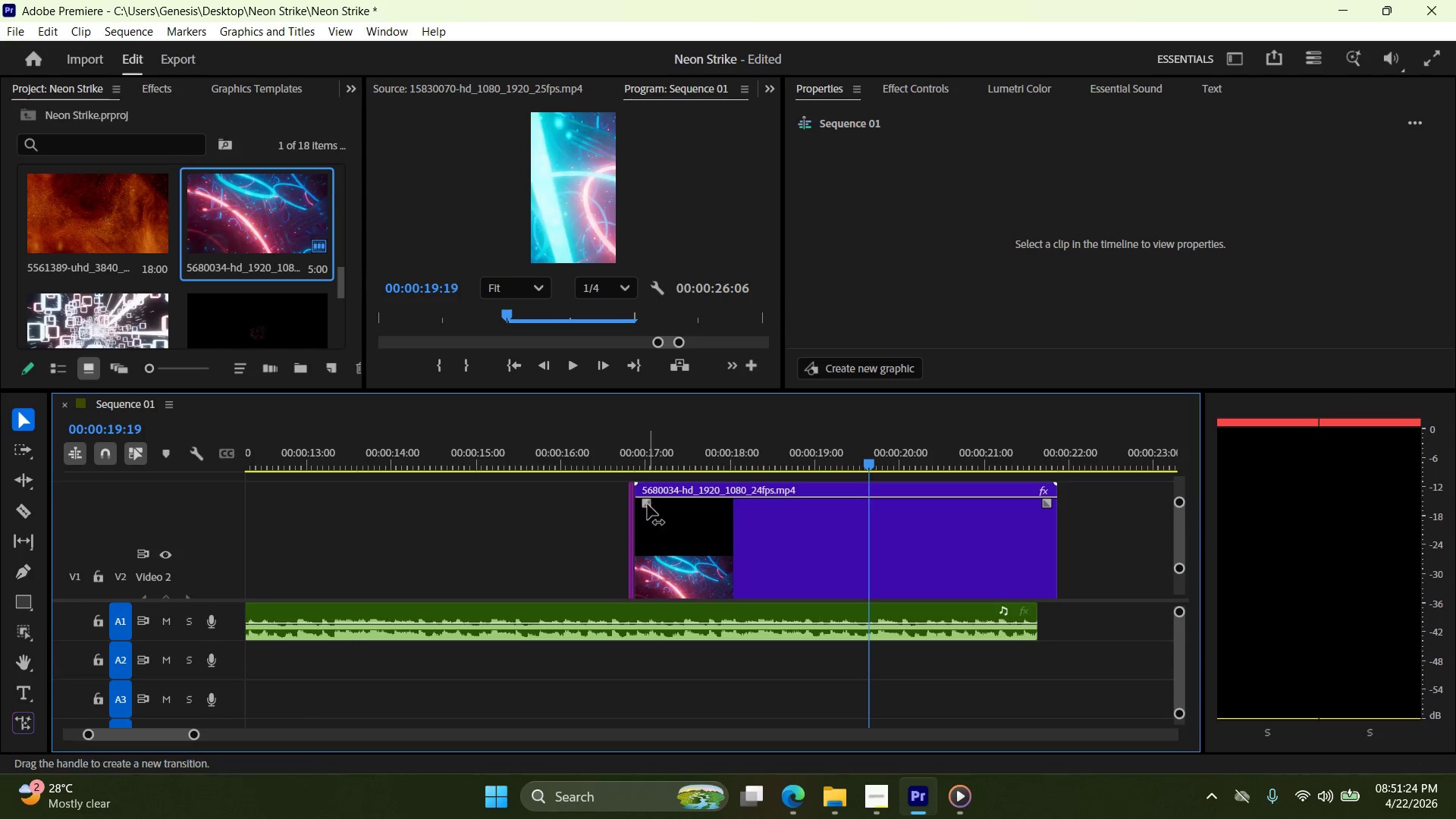 
left_click_drag(start_coordinate=[648, 504], to_coordinate=[695, 509])
 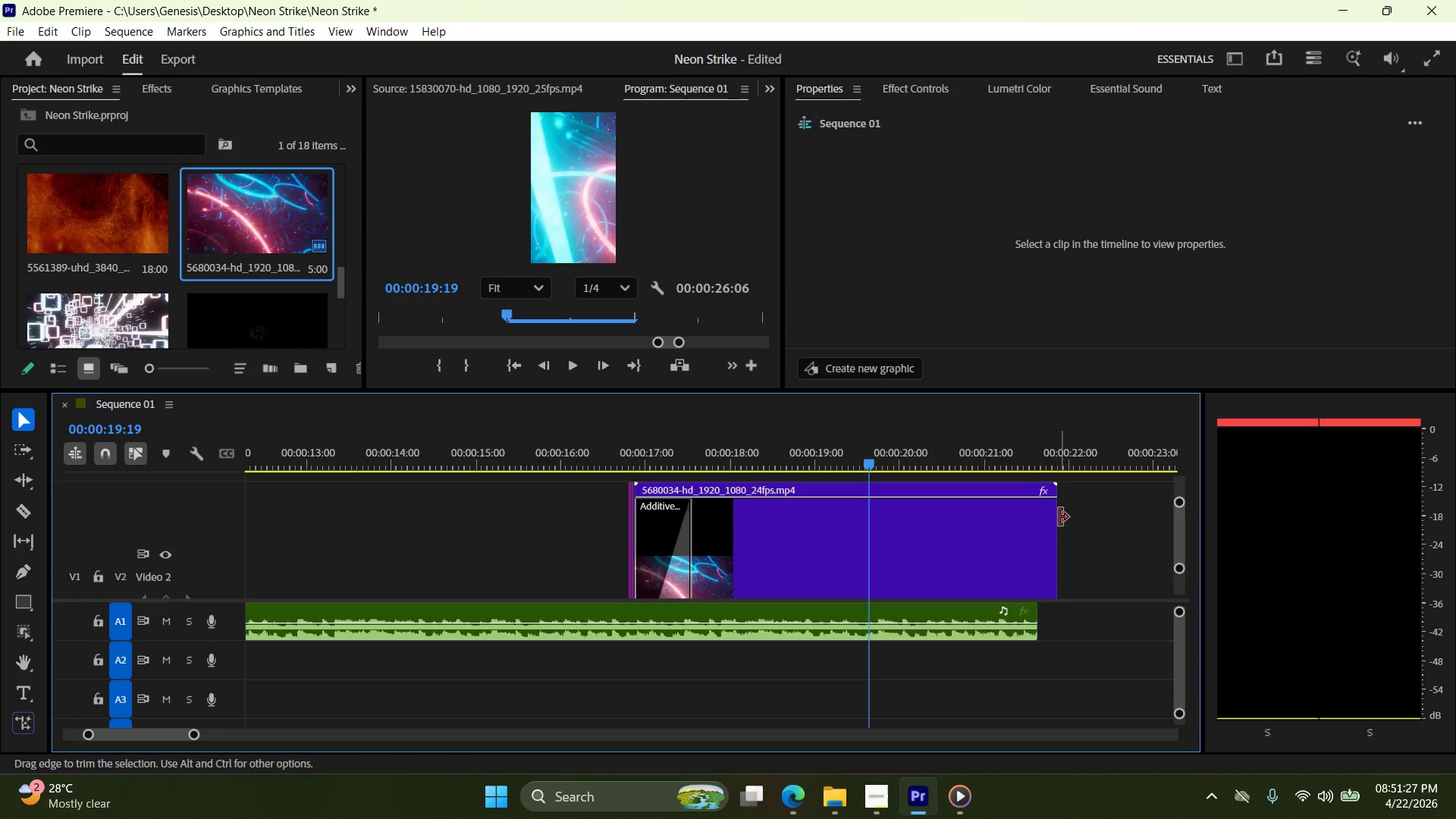 
left_click_drag(start_coordinate=[1058, 517], to_coordinate=[1034, 520])
 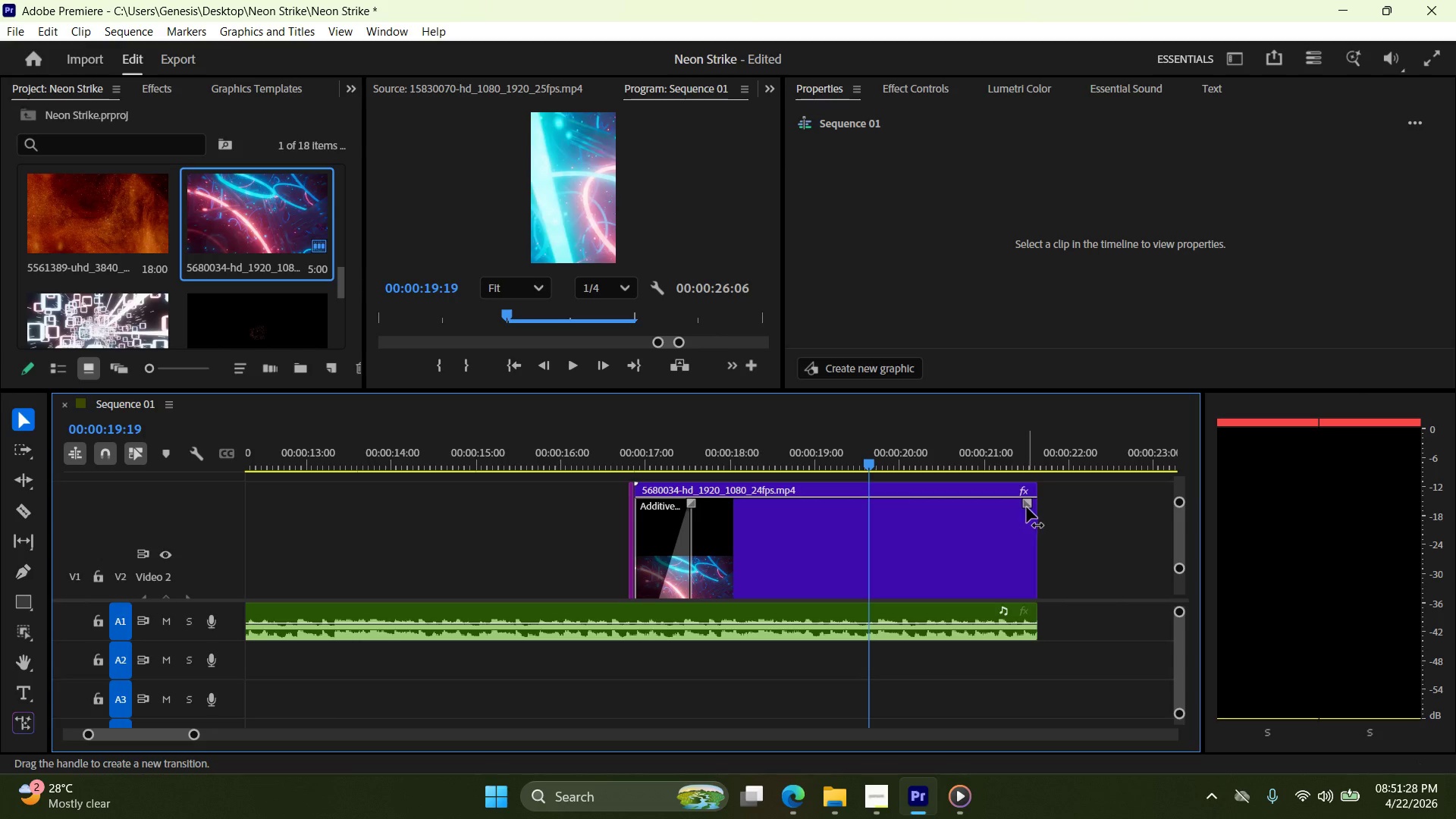 
left_click_drag(start_coordinate=[1027, 507], to_coordinate=[980, 508])
 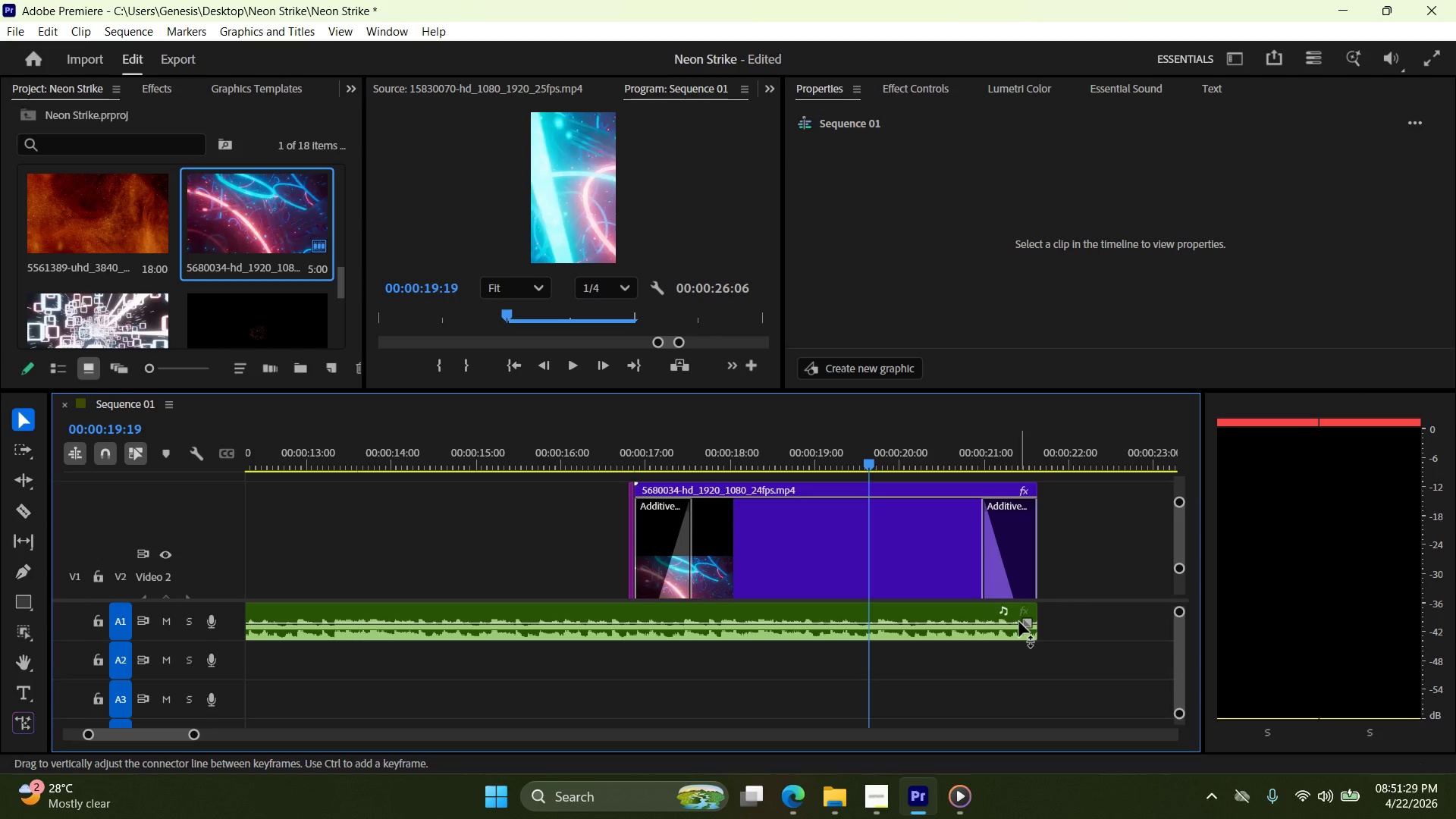 
left_click_drag(start_coordinate=[1019, 622], to_coordinate=[977, 624])
 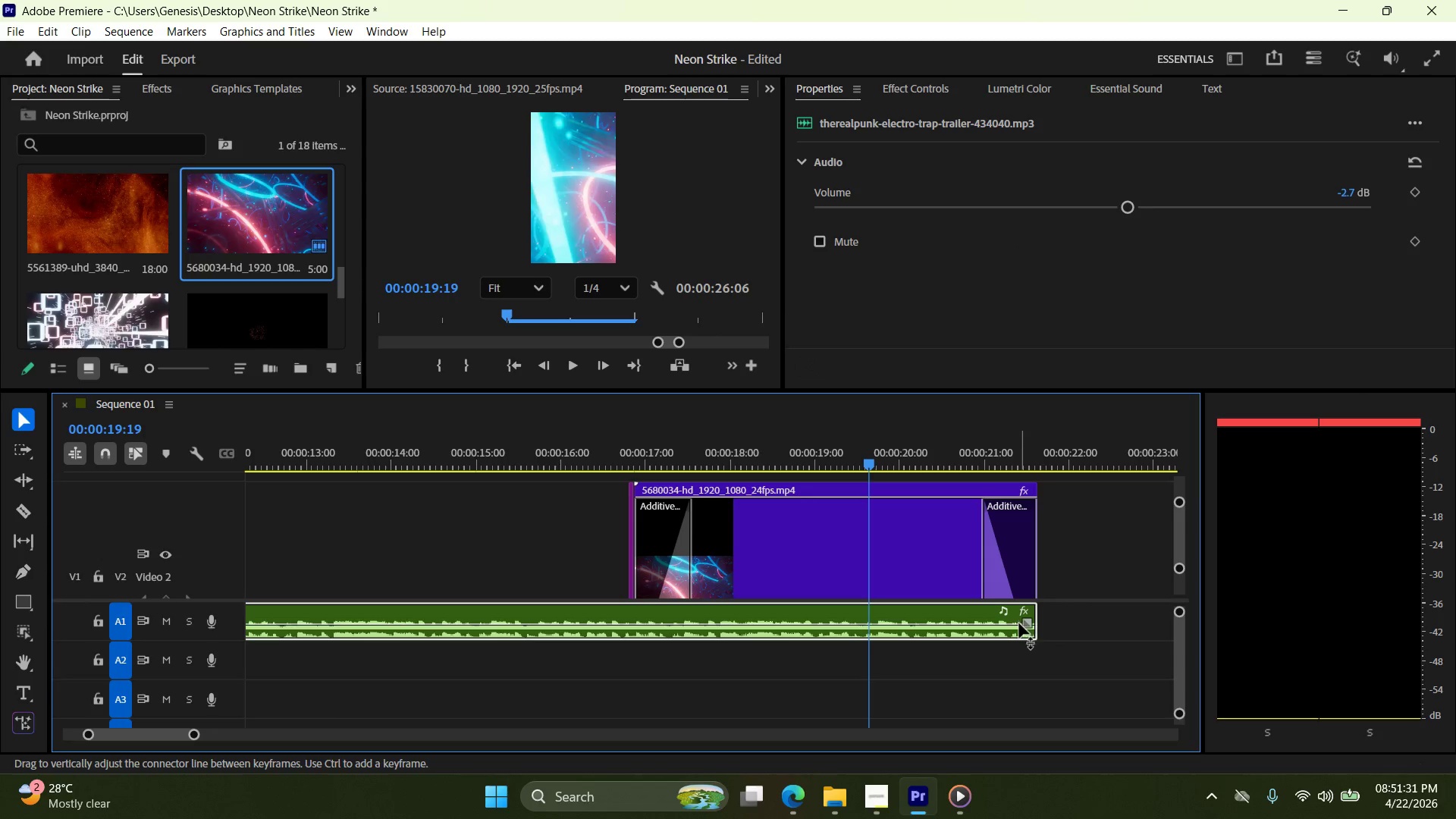 
hold_key(key=ControlLeft, duration=0.33)
 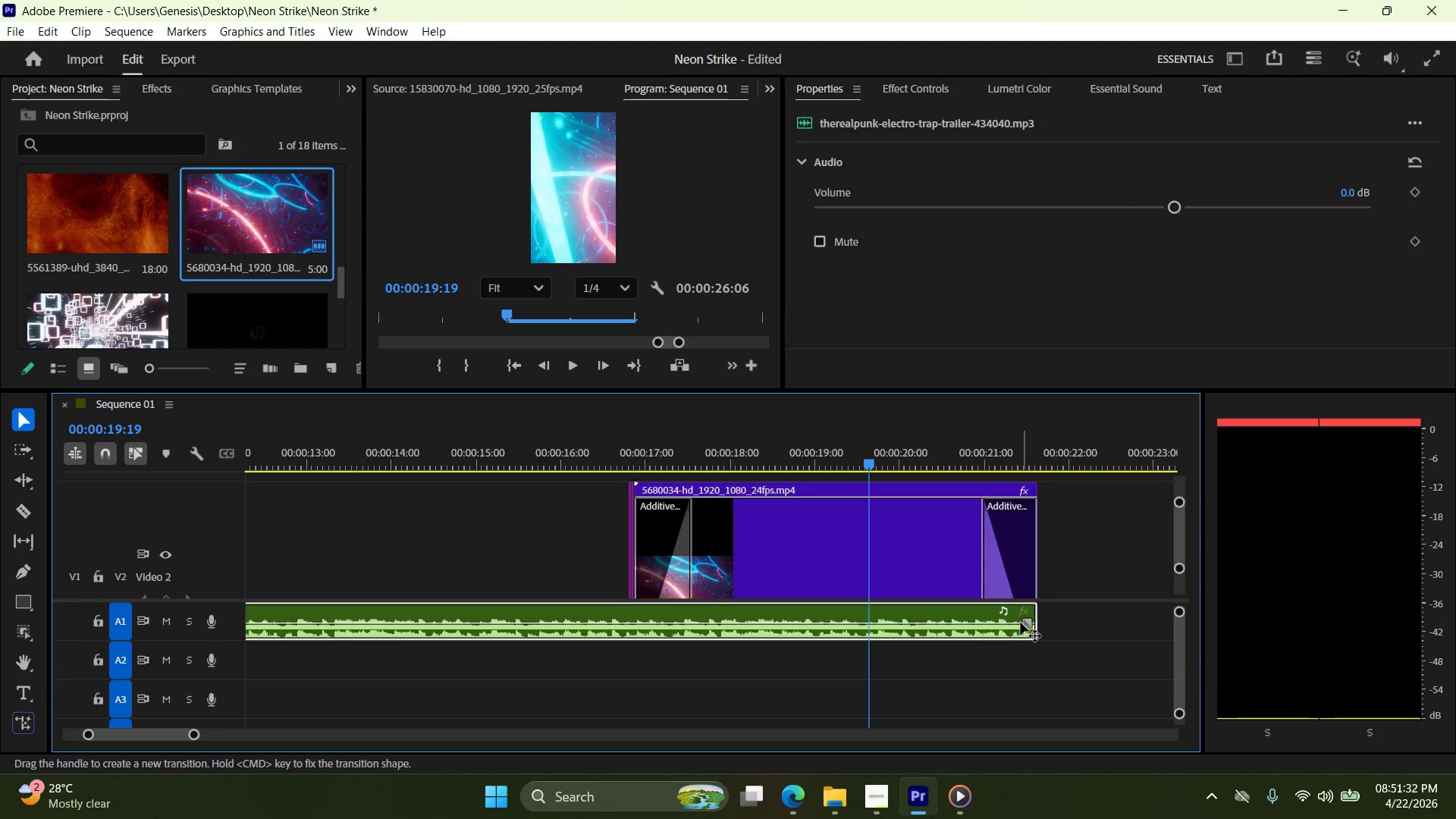 
key(Z)
 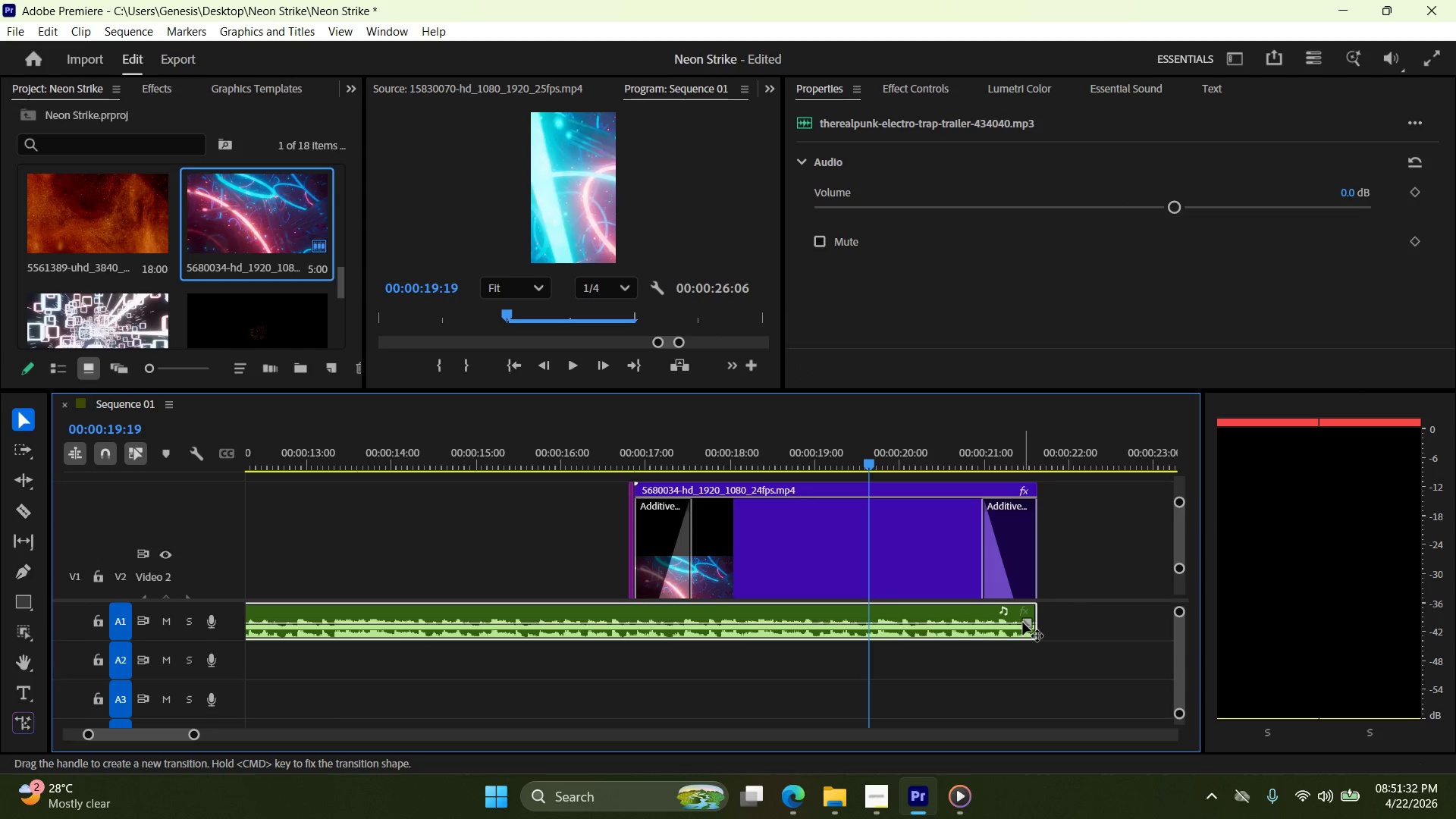 
left_click_drag(start_coordinate=[1023, 623], to_coordinate=[983, 623])
 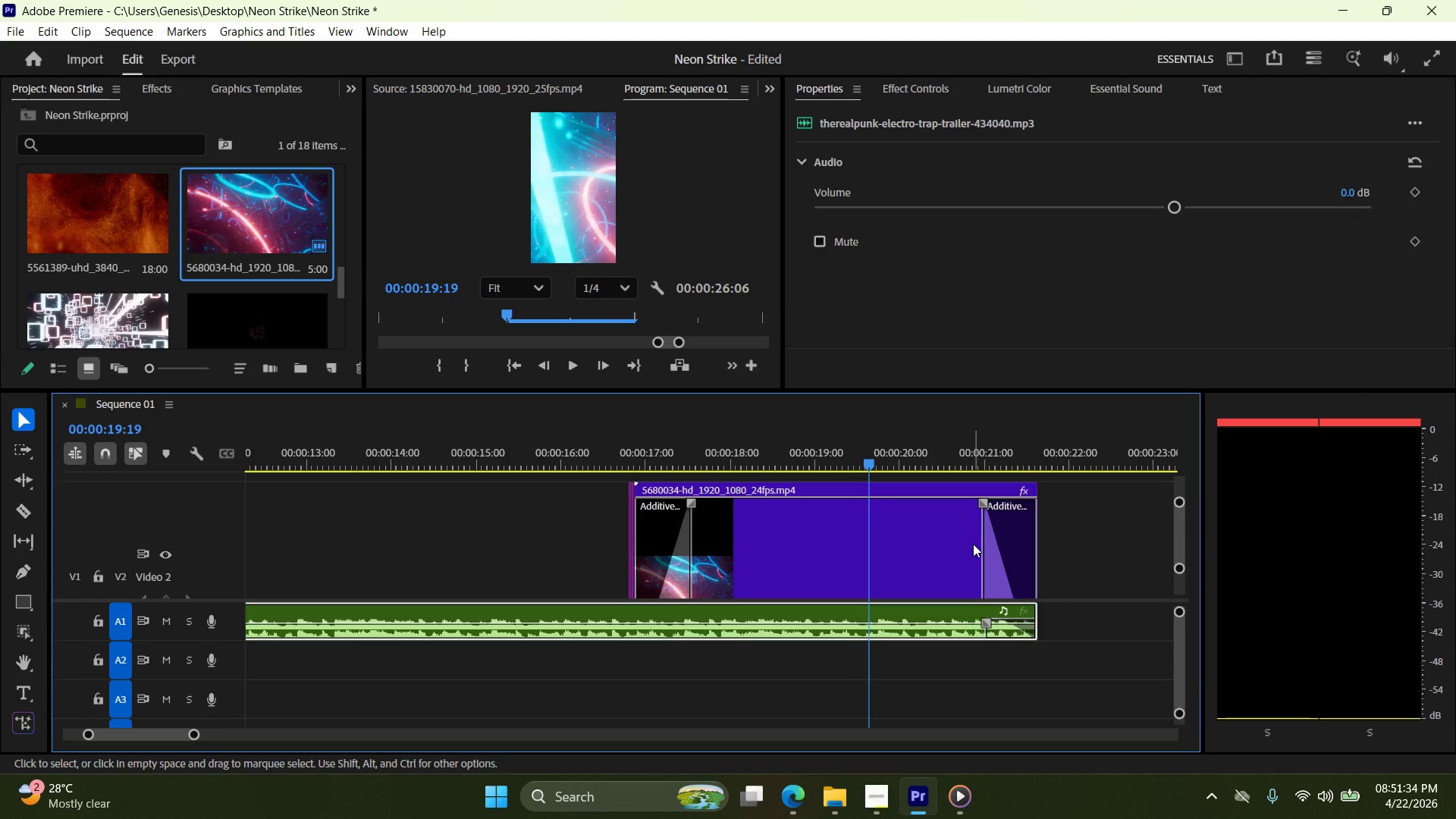 
scroll: coordinate [970, 545], scroll_direction: down, amount: 1.0
 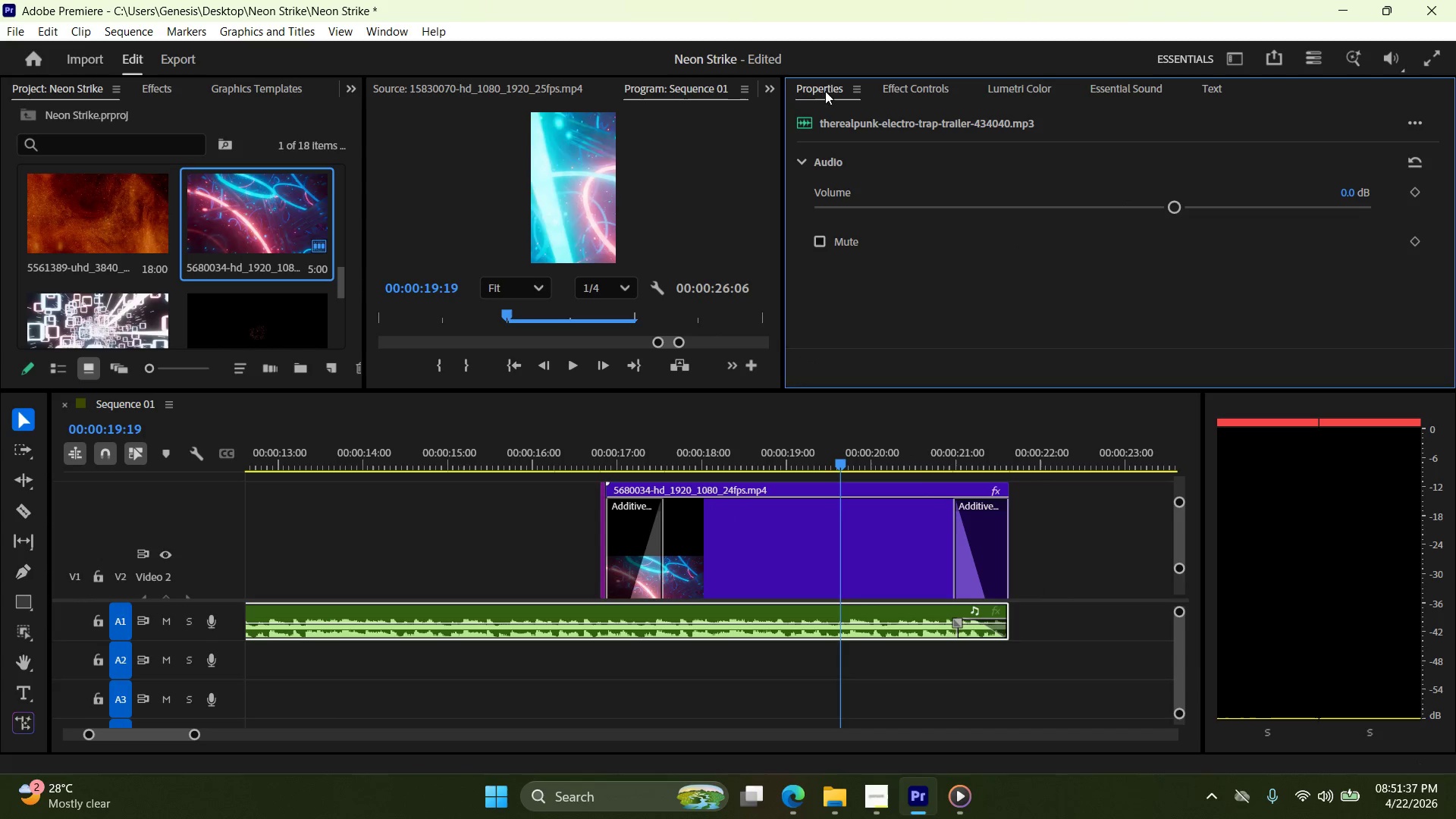 
left_click([840, 529])
 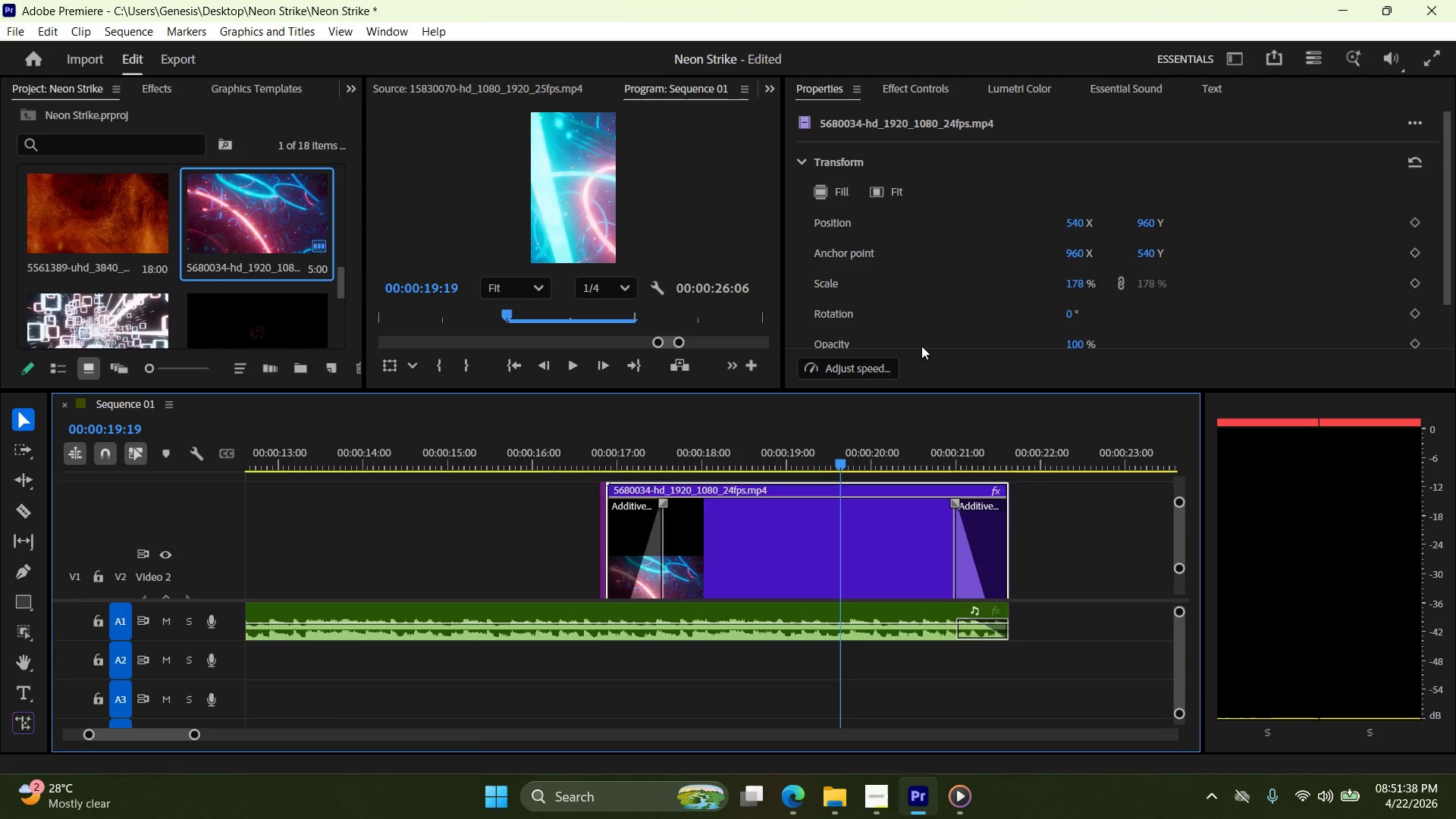 
scroll: coordinate [936, 309], scroll_direction: down, amount: 12.0
 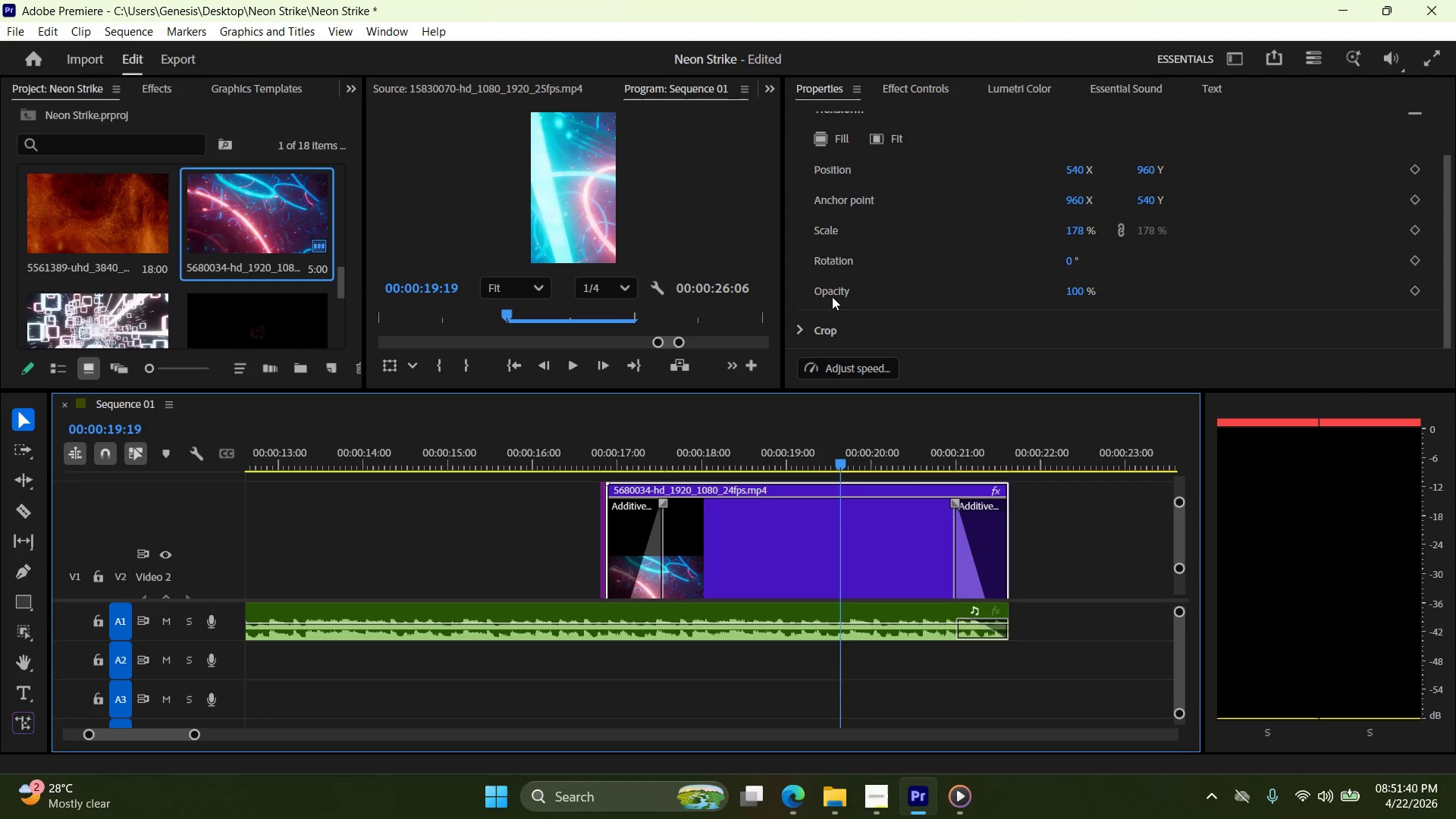 
double_click([836, 288])
 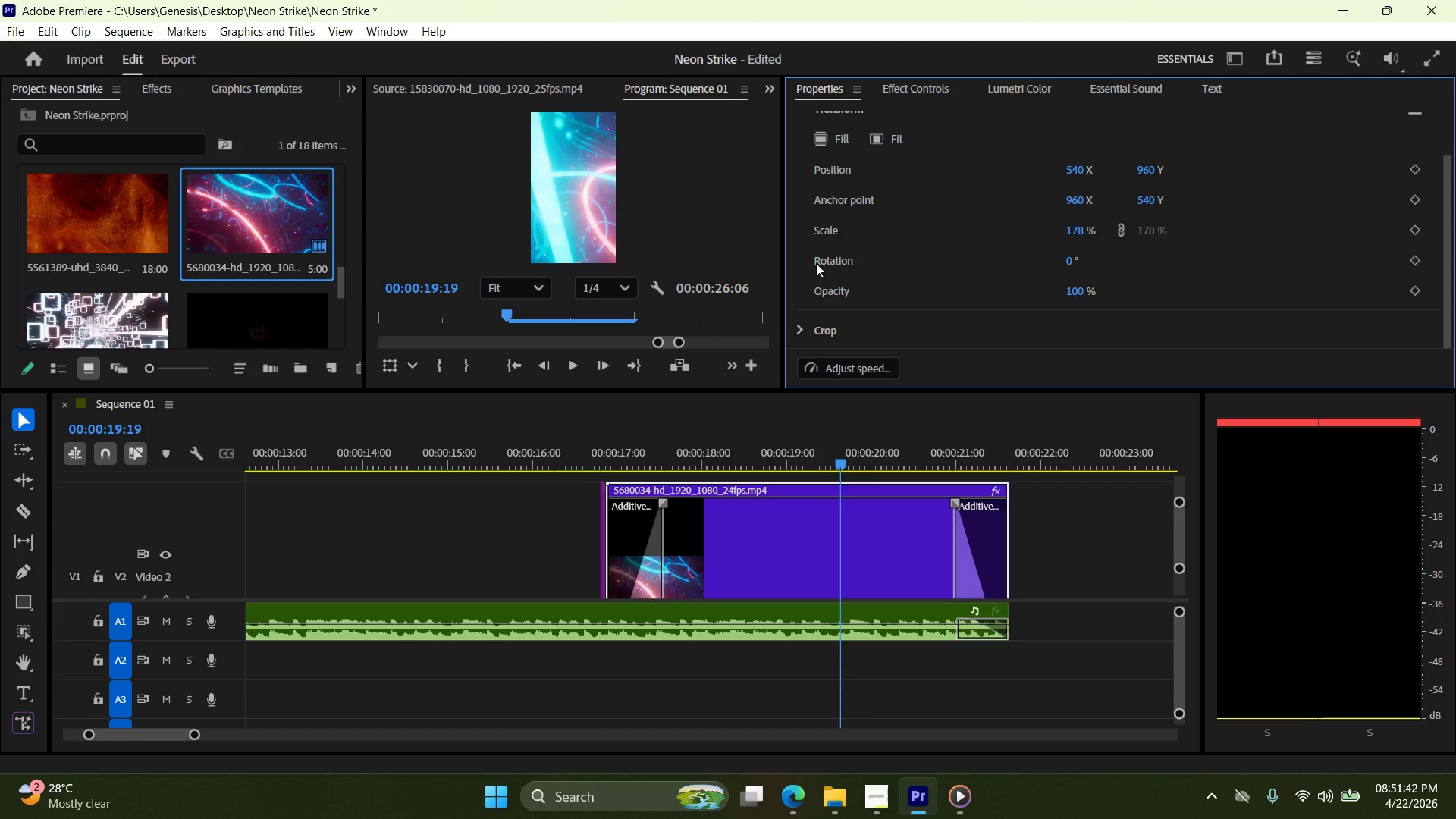 
left_click([914, 89])
 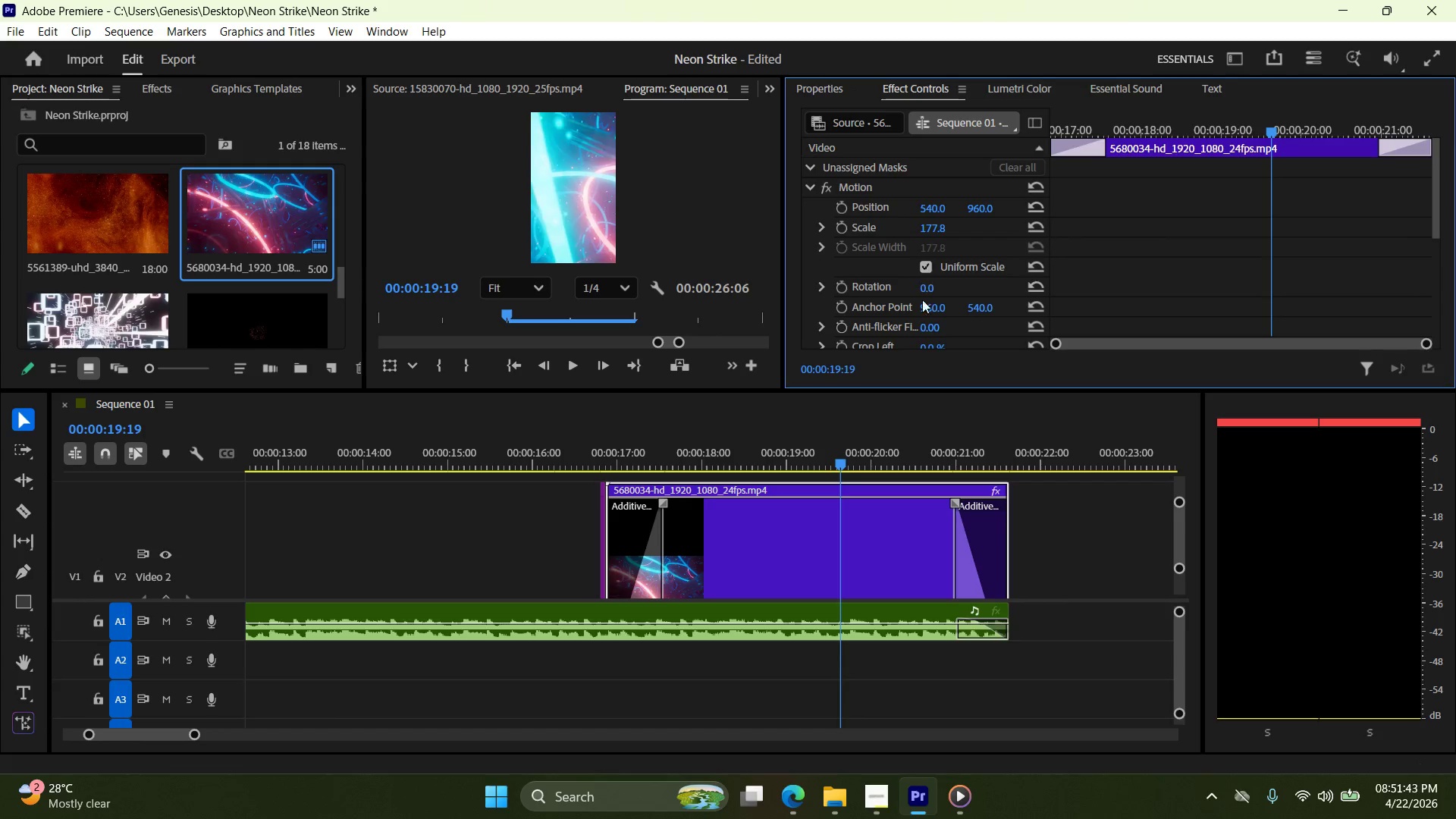 
scroll: coordinate [918, 308], scroll_direction: down, amount: 11.0
 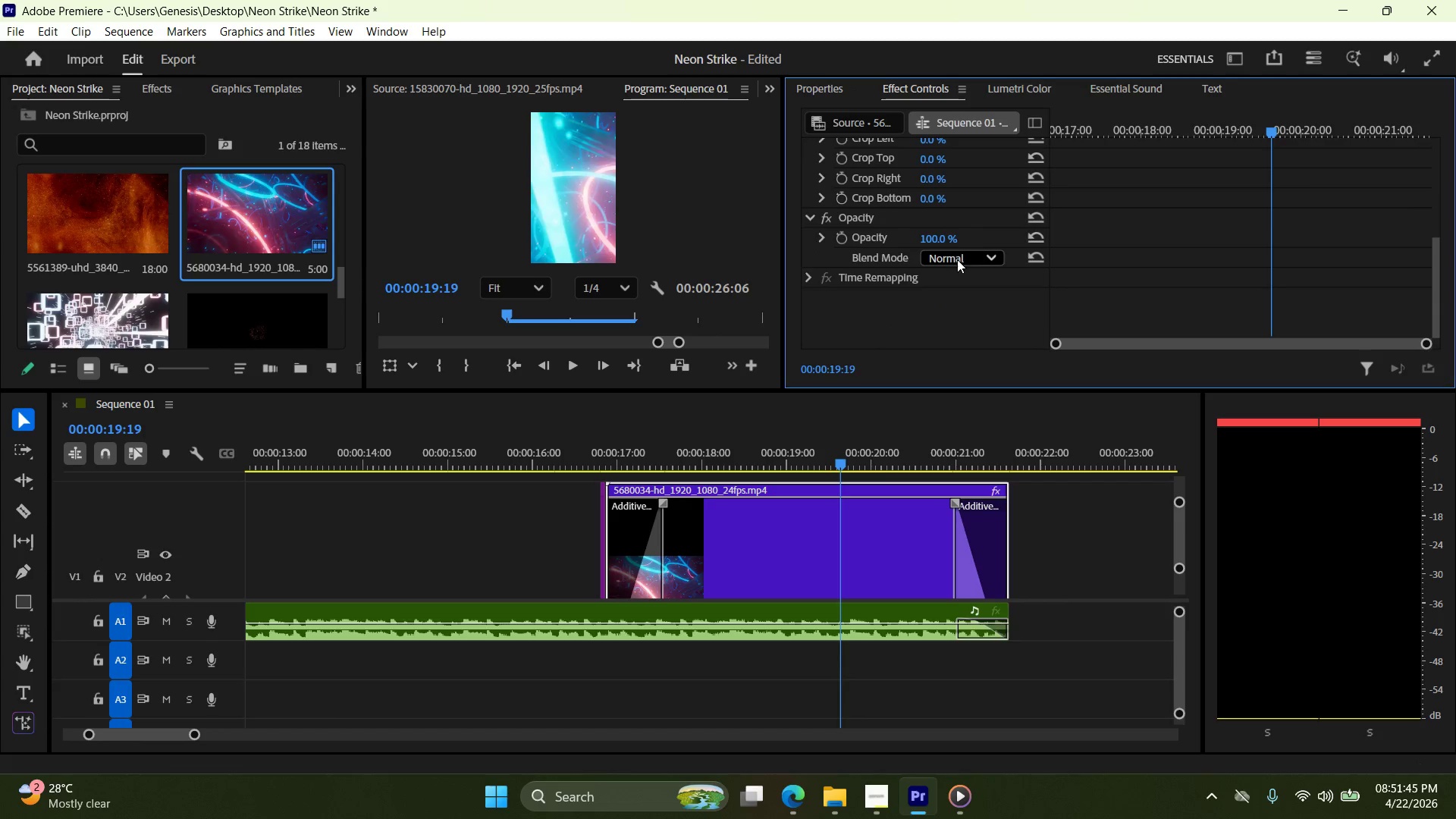 
double_click([946, 235])
 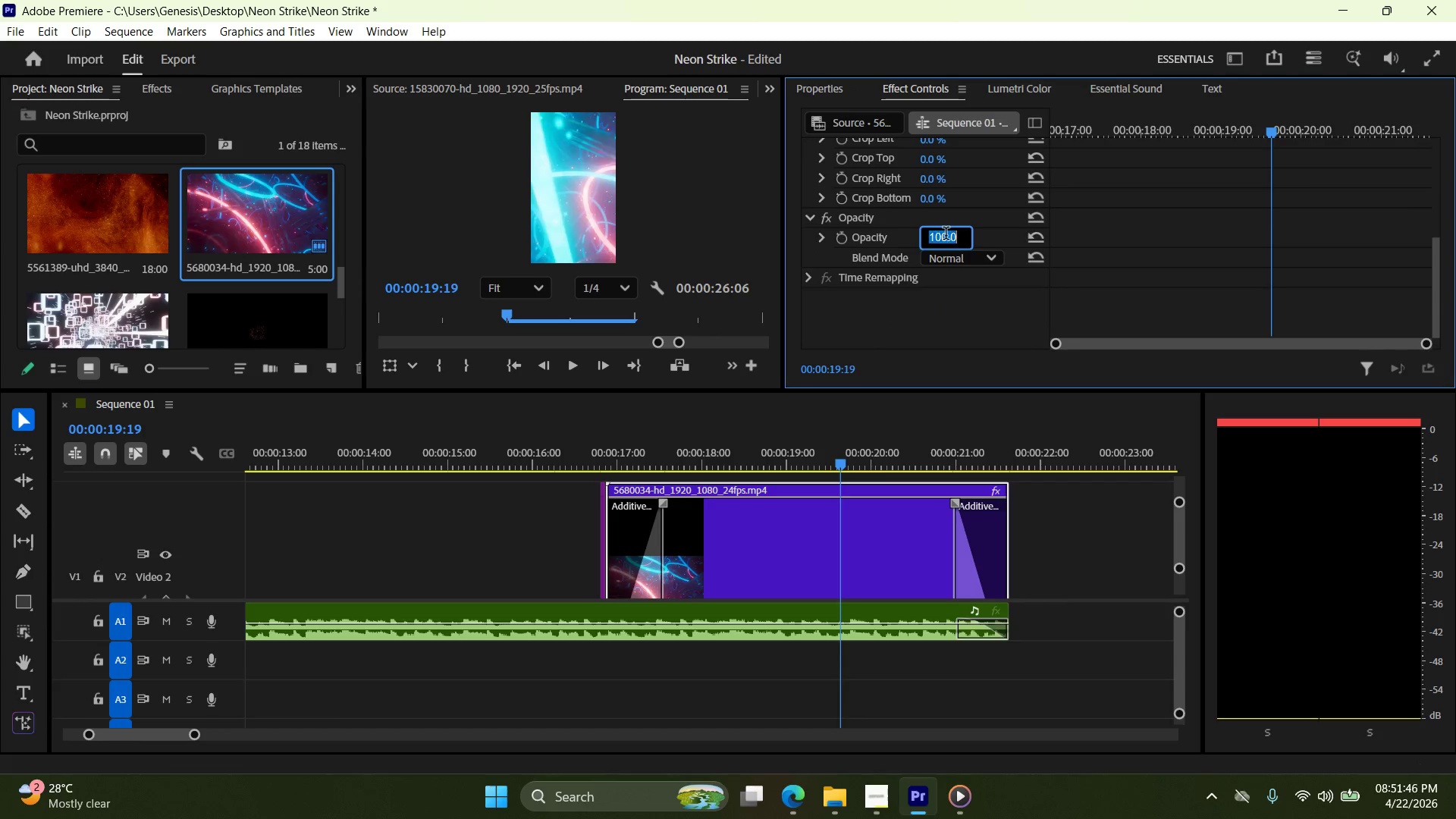 
triple_click([946, 235])
 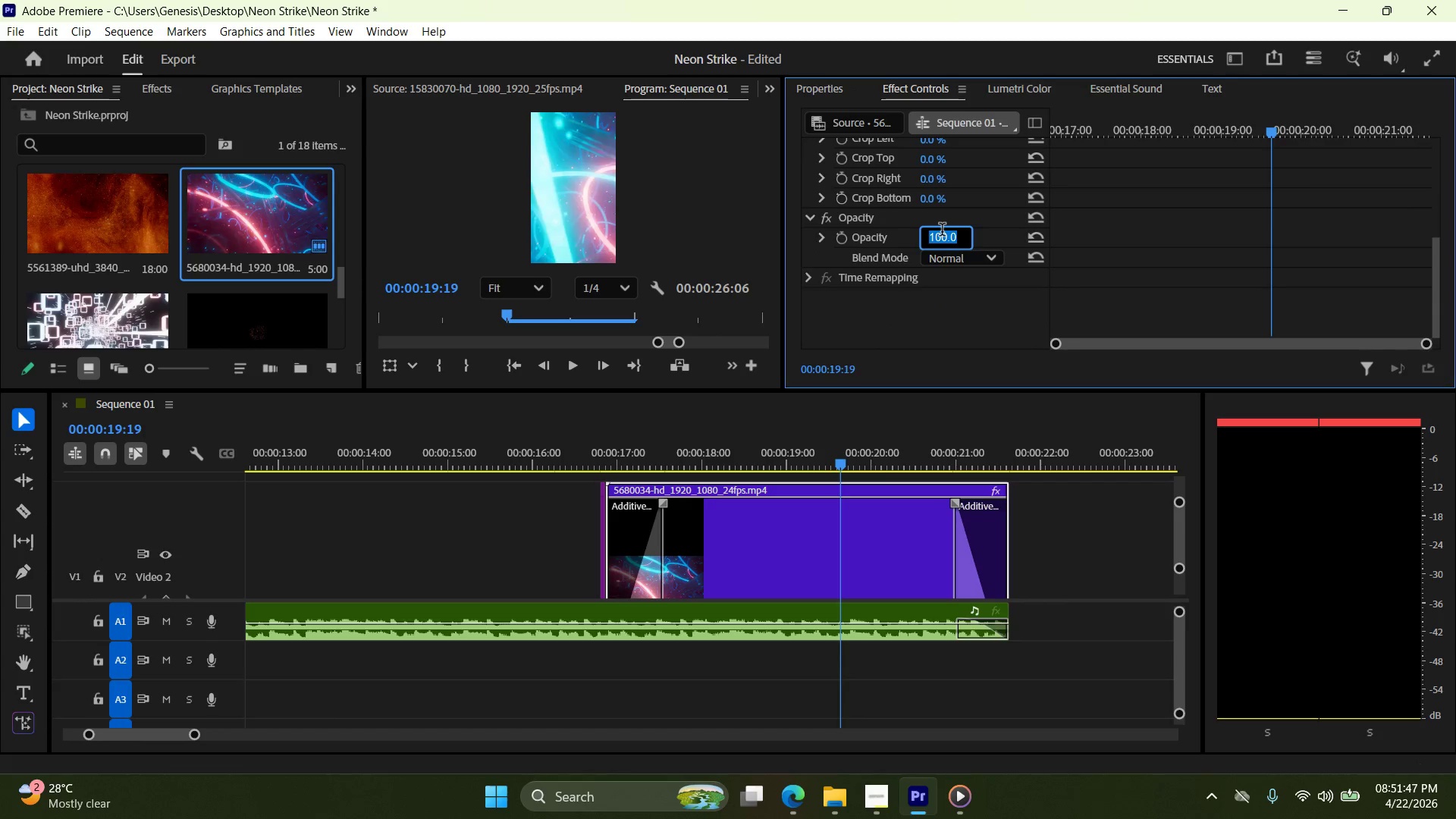 
key(Numpad7)
 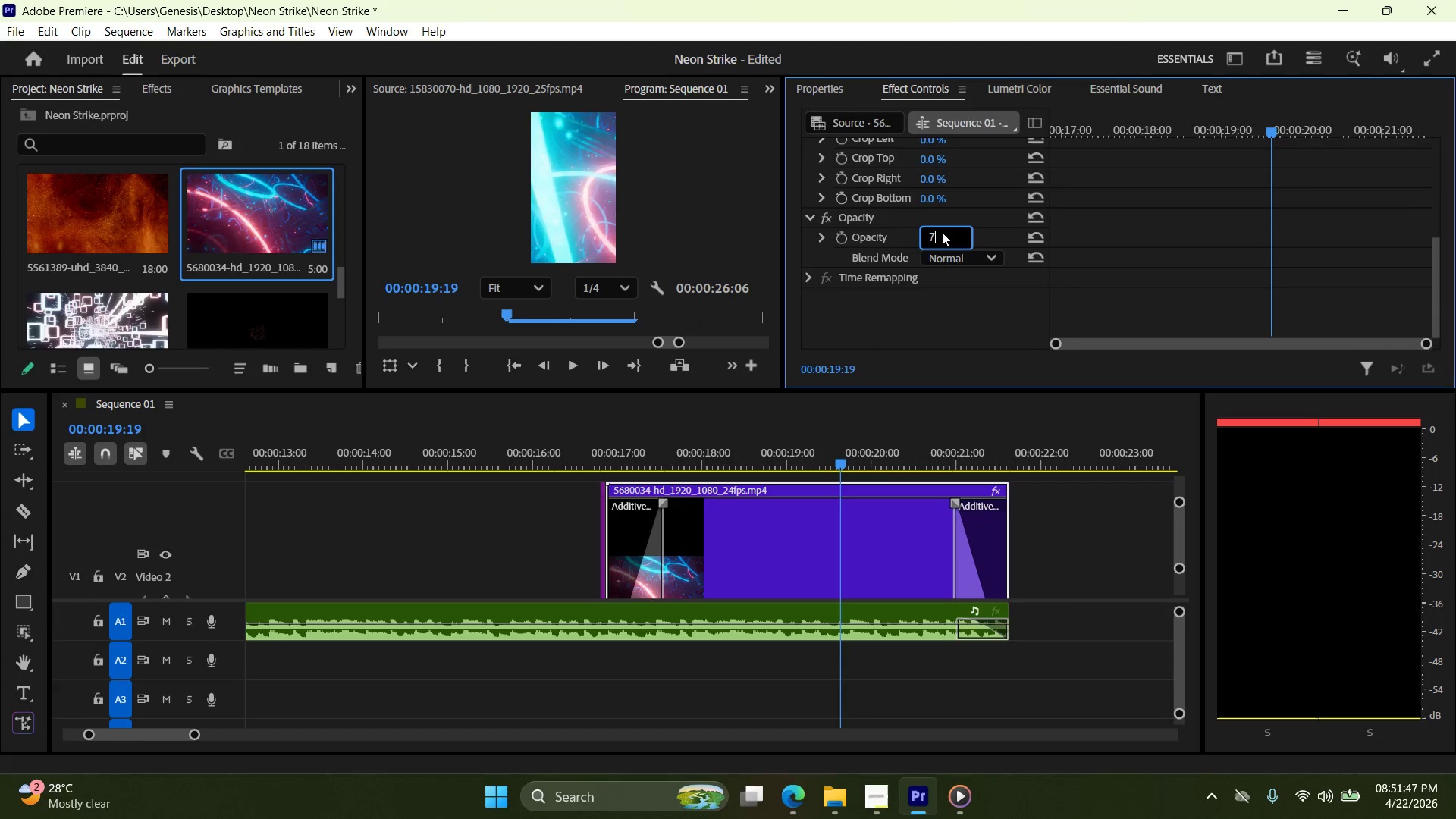 
key(Numpad0)
 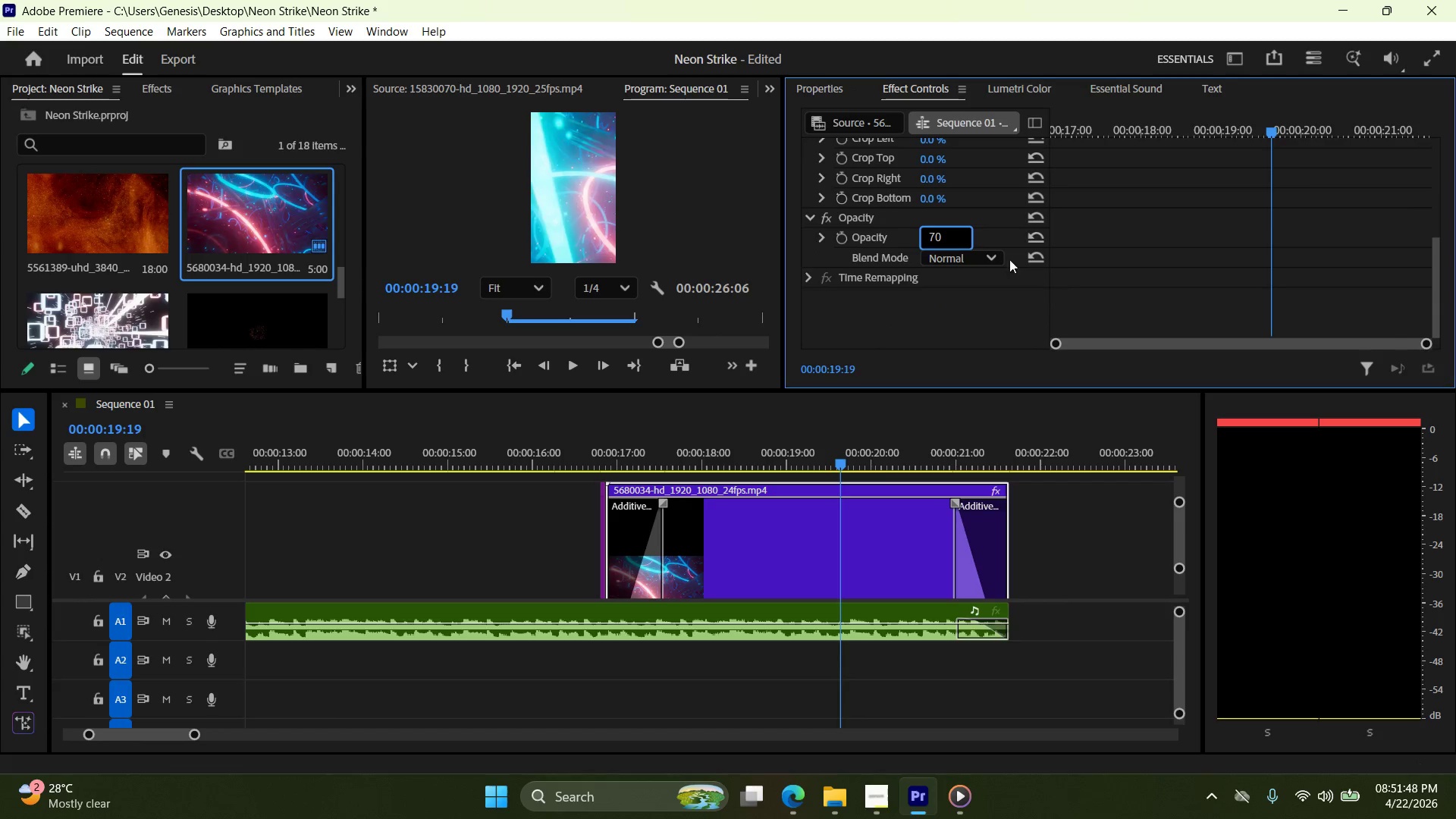 
left_click([989, 257])
 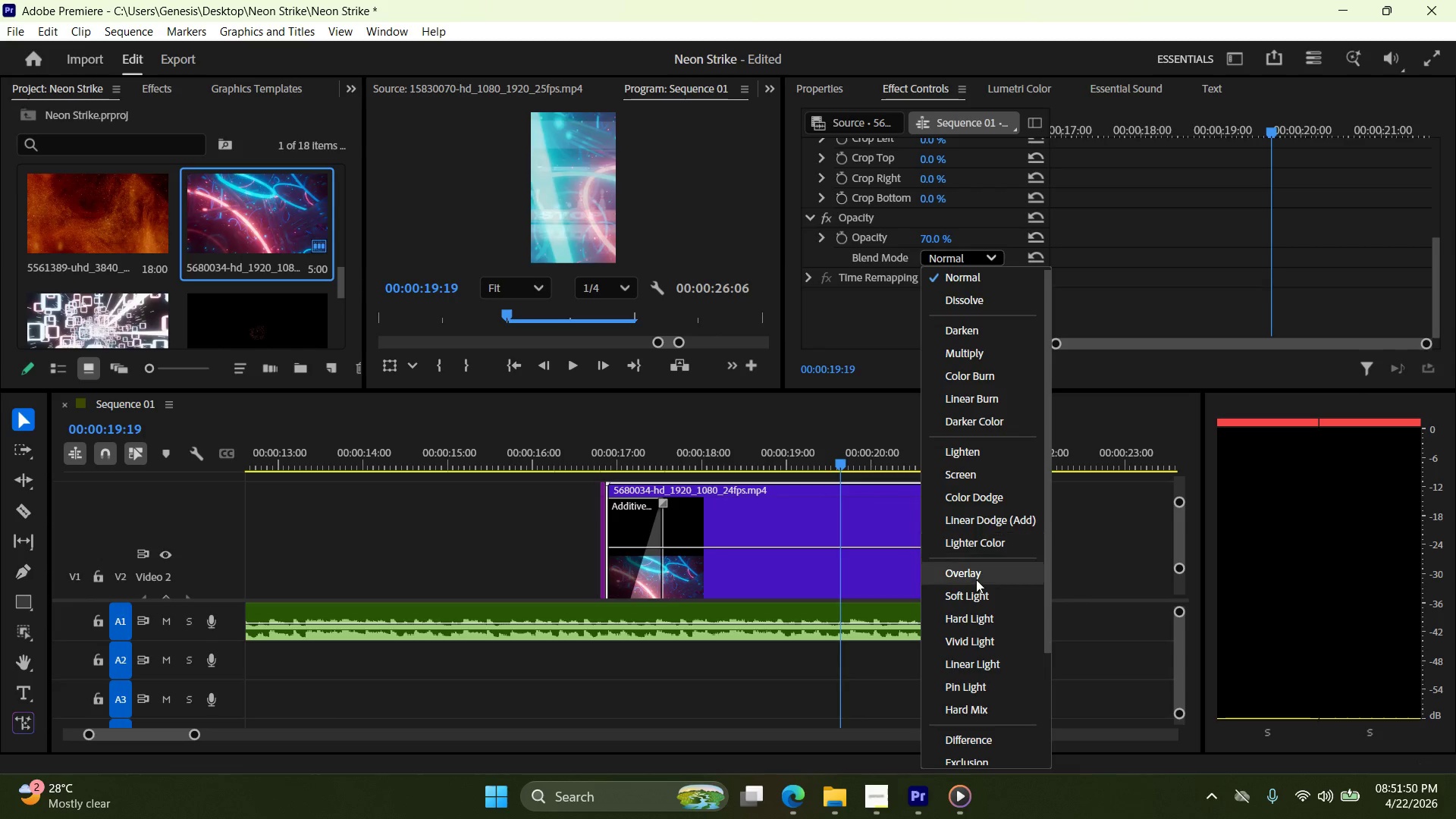 
scroll: coordinate [982, 613], scroll_direction: down, amount: 7.0
 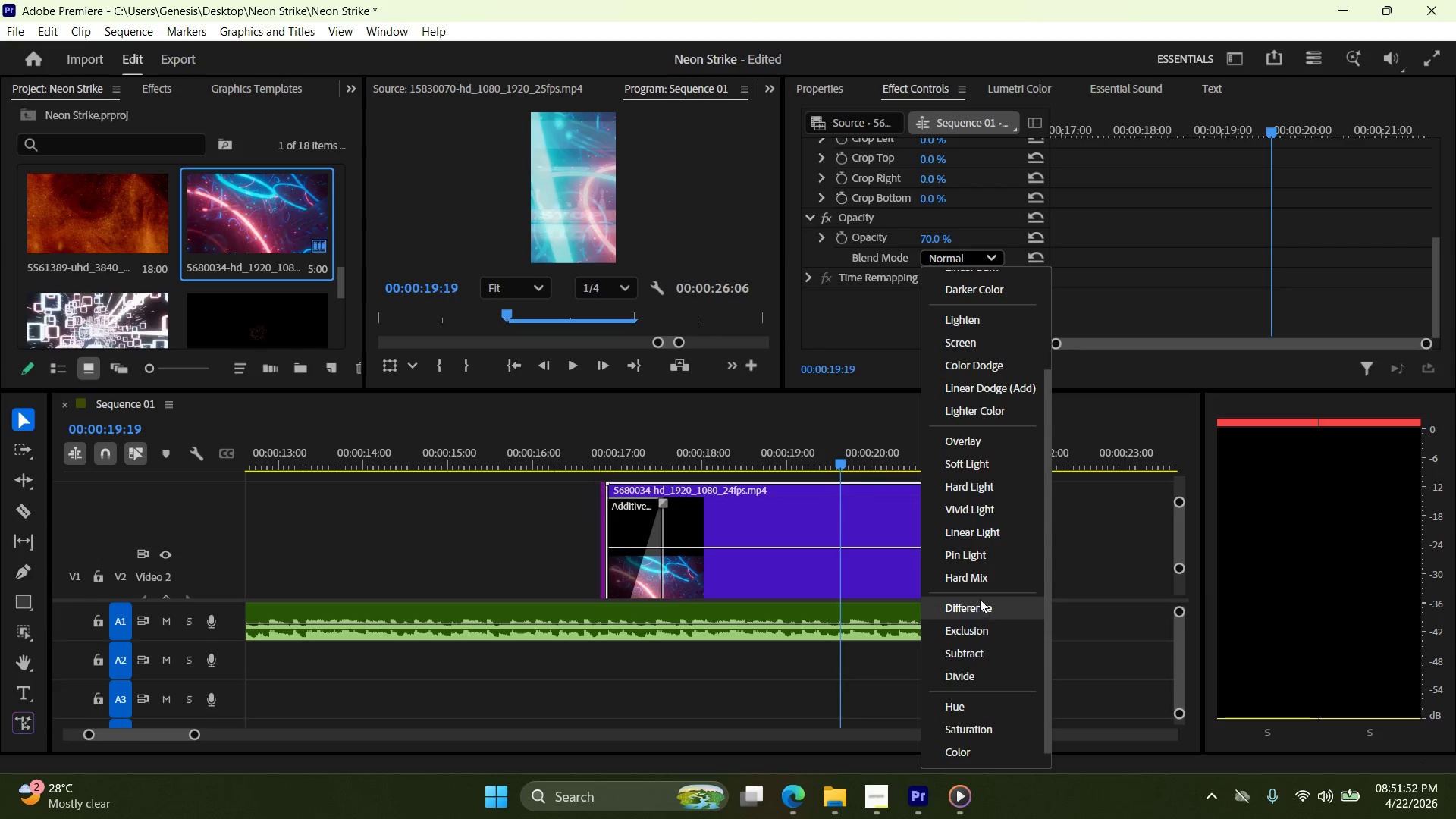 
scroll: coordinate [966, 338], scroll_direction: up, amount: 5.0
 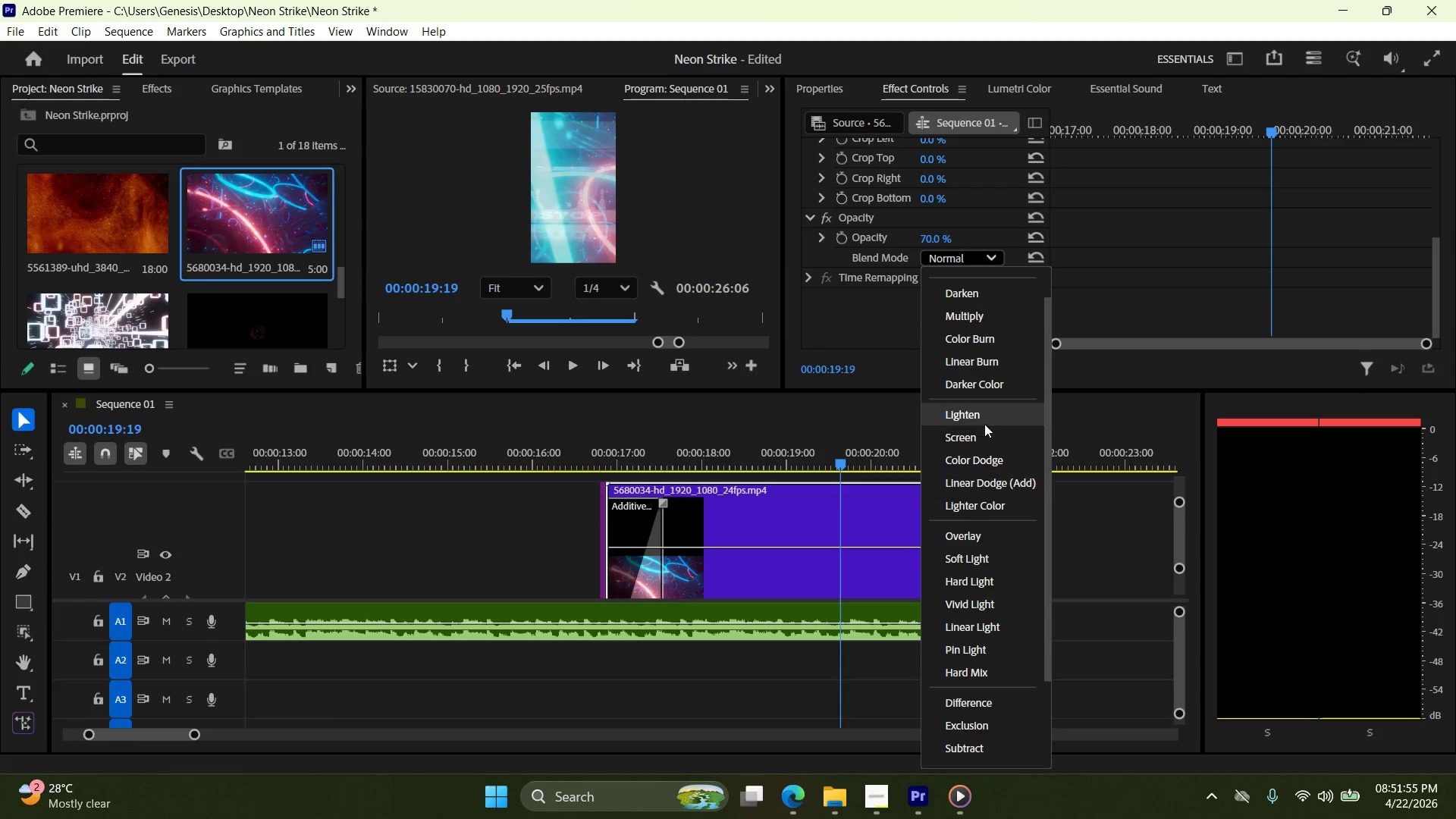 
left_click([982, 438])
 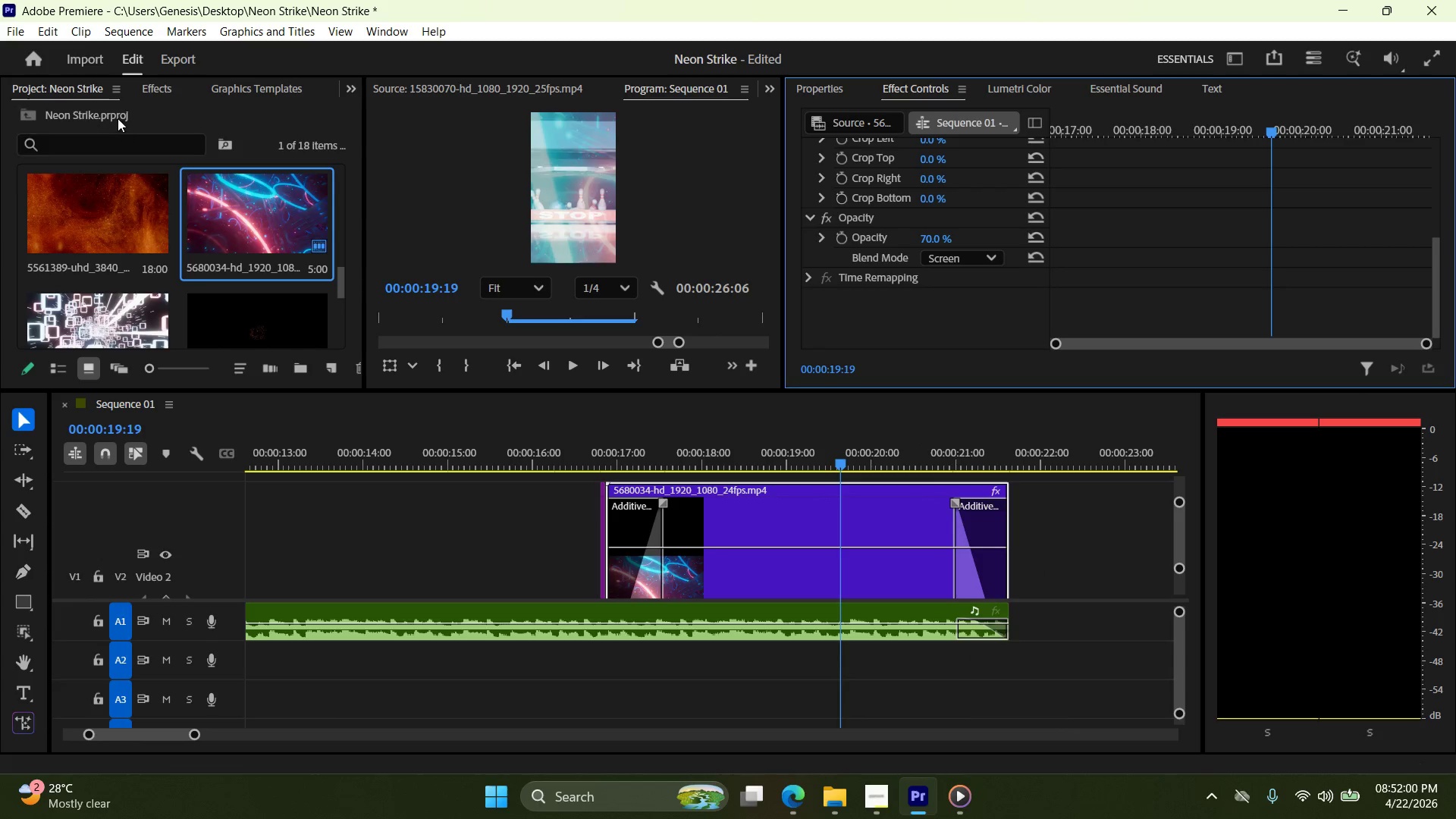 
left_click([149, 86])
 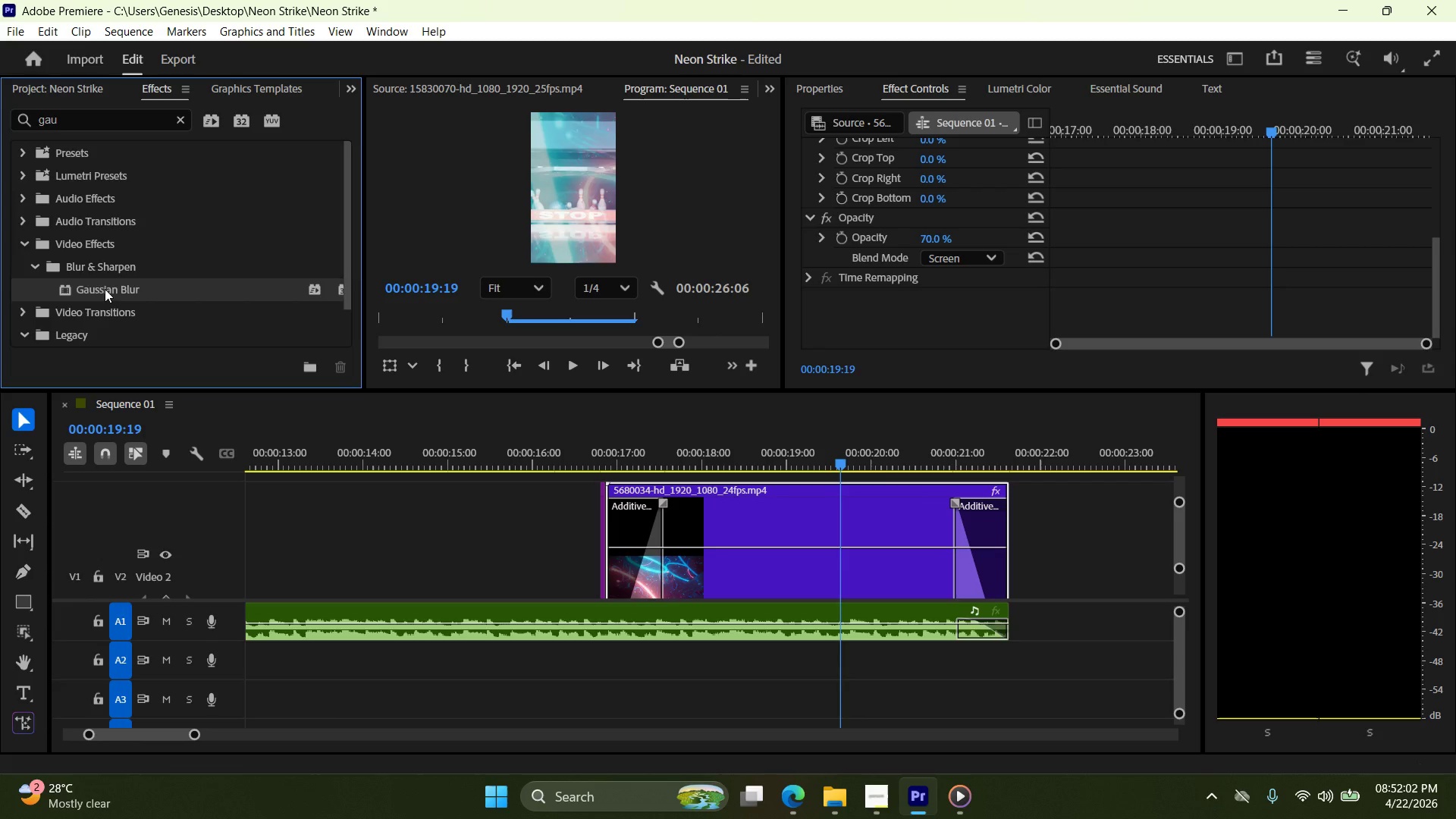 
left_click_drag(start_coordinate=[106, 289], to_coordinate=[711, 537])
 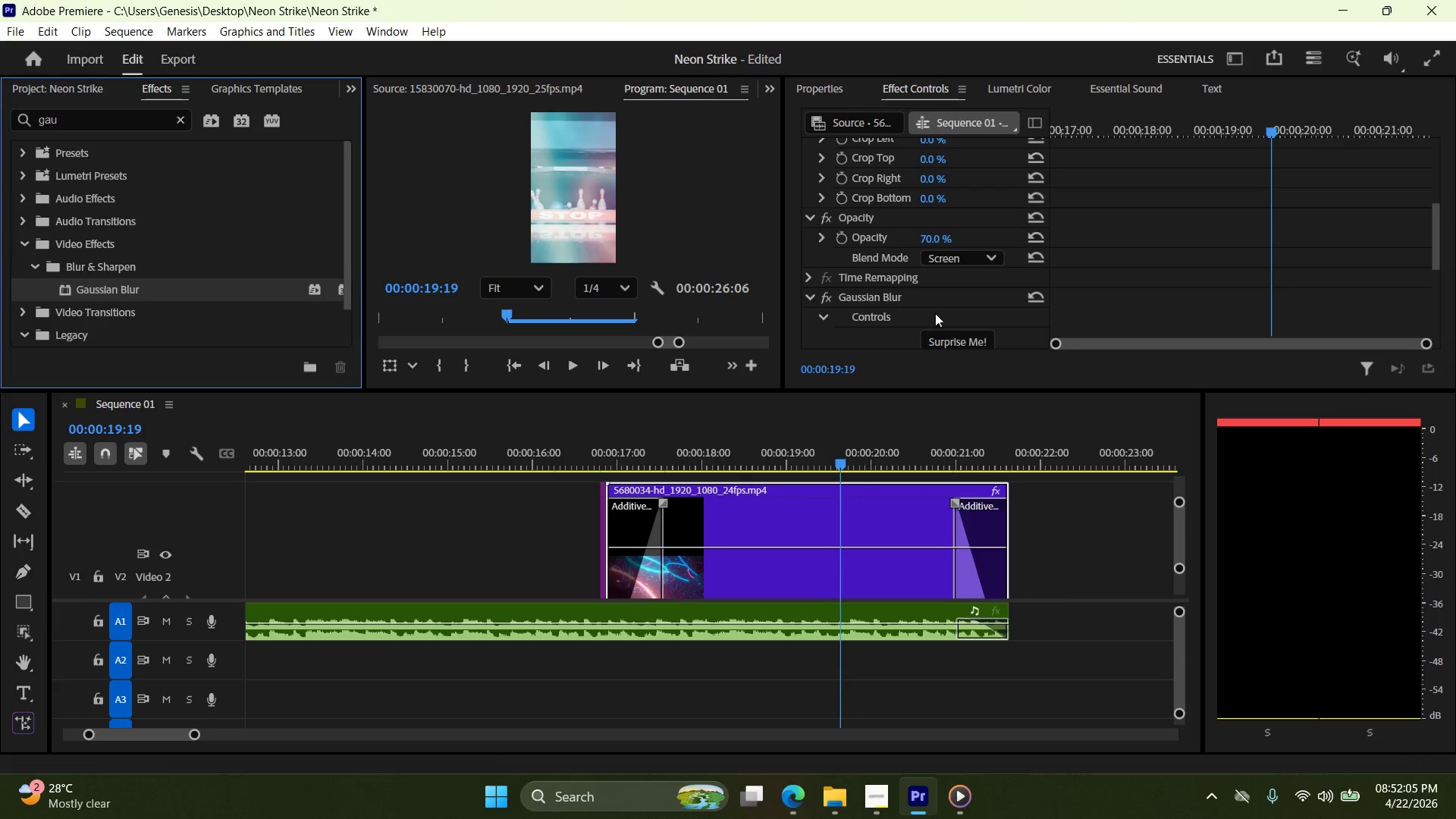 
left_click([949, 238])
 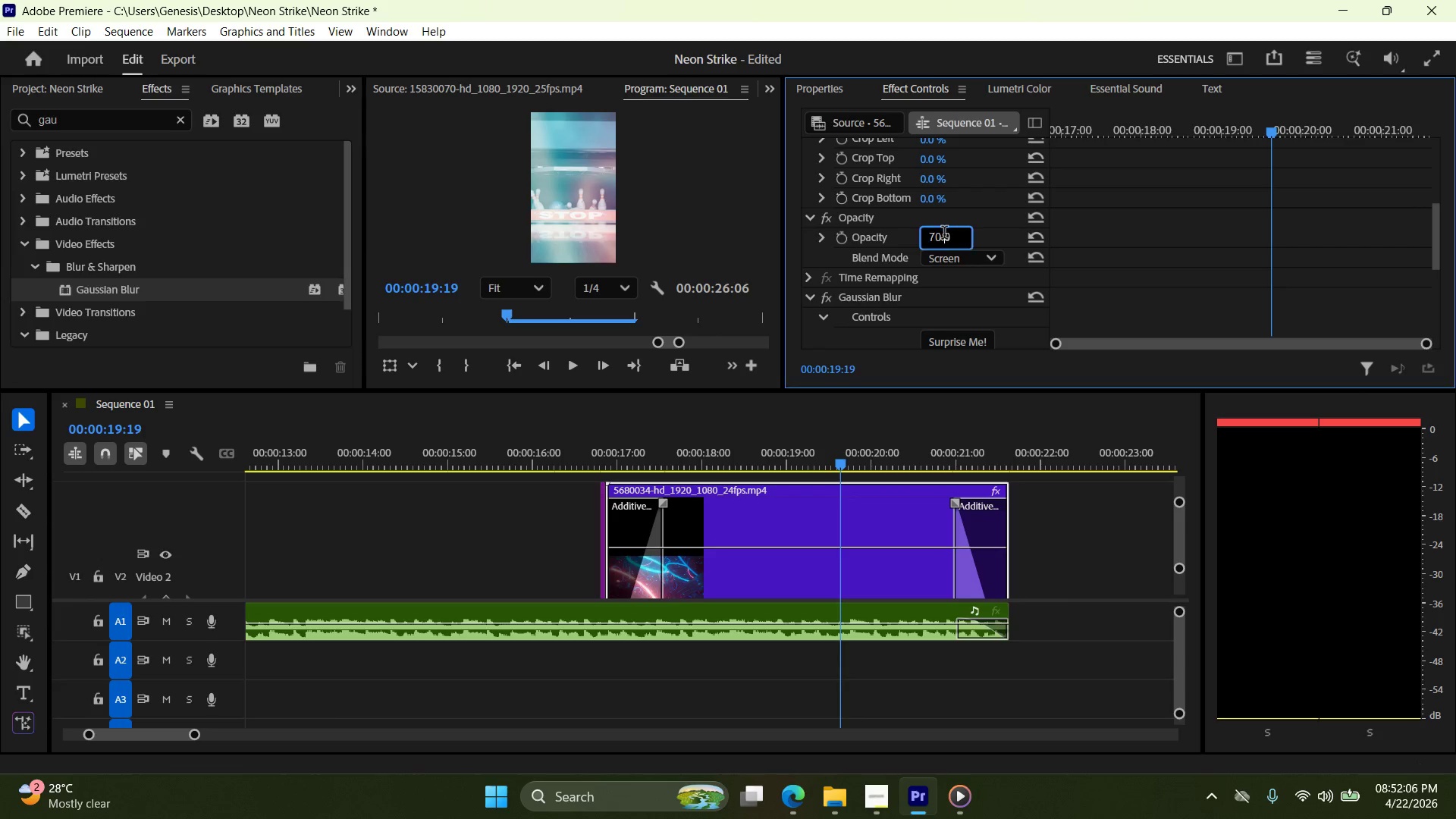 
triple_click([944, 234])
 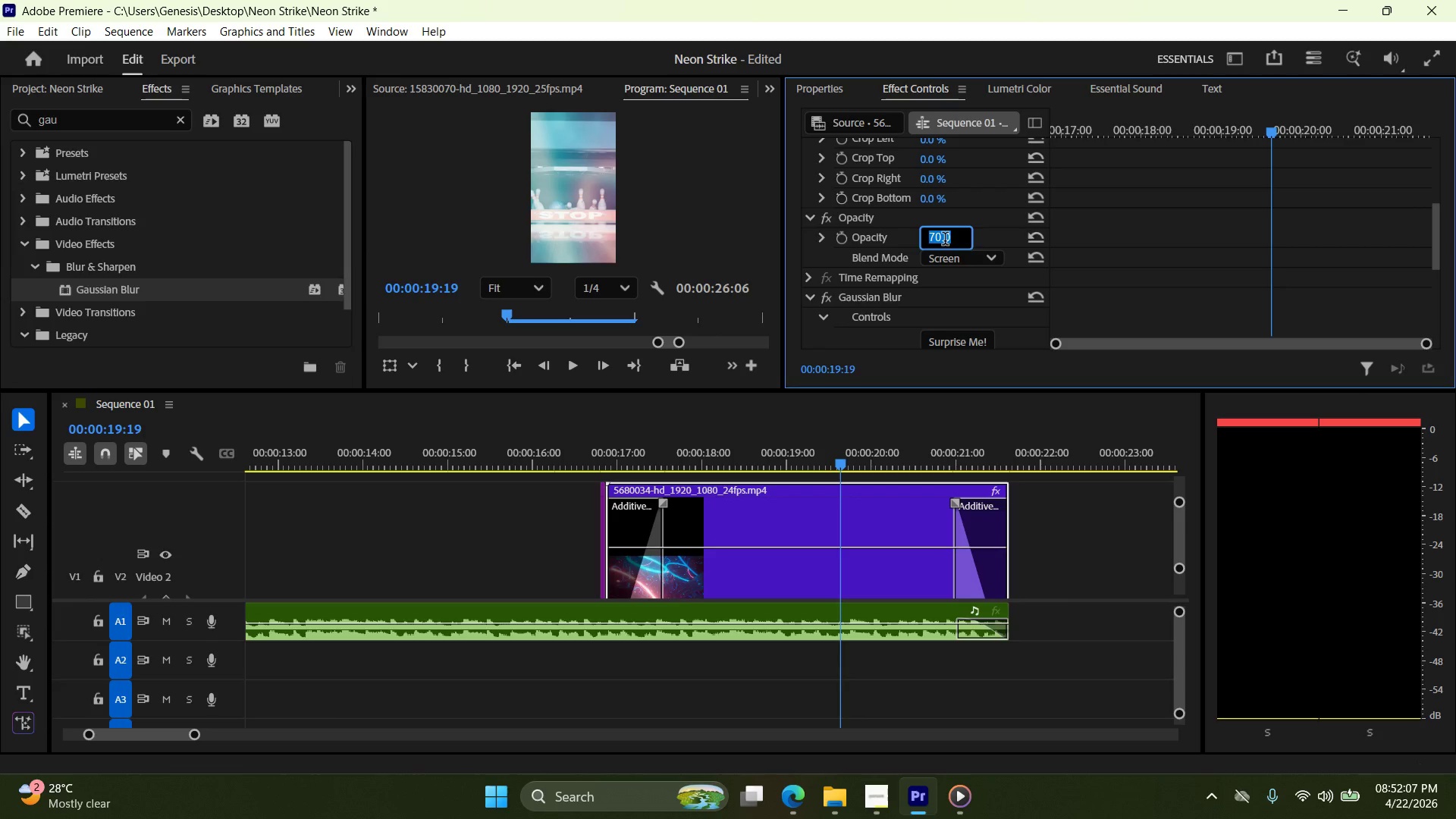 
key(Numpad5)
 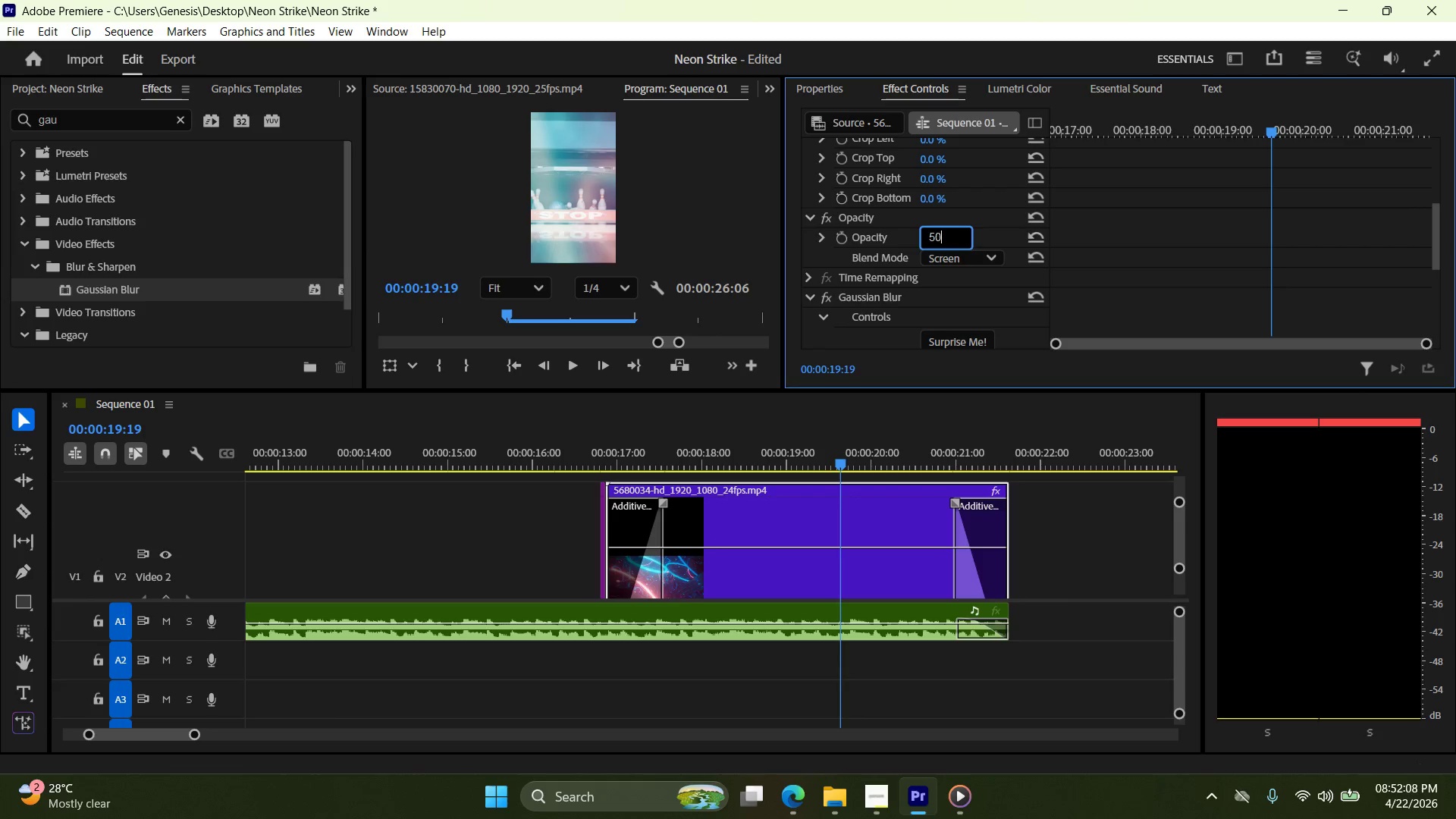 
key(Numpad0)
 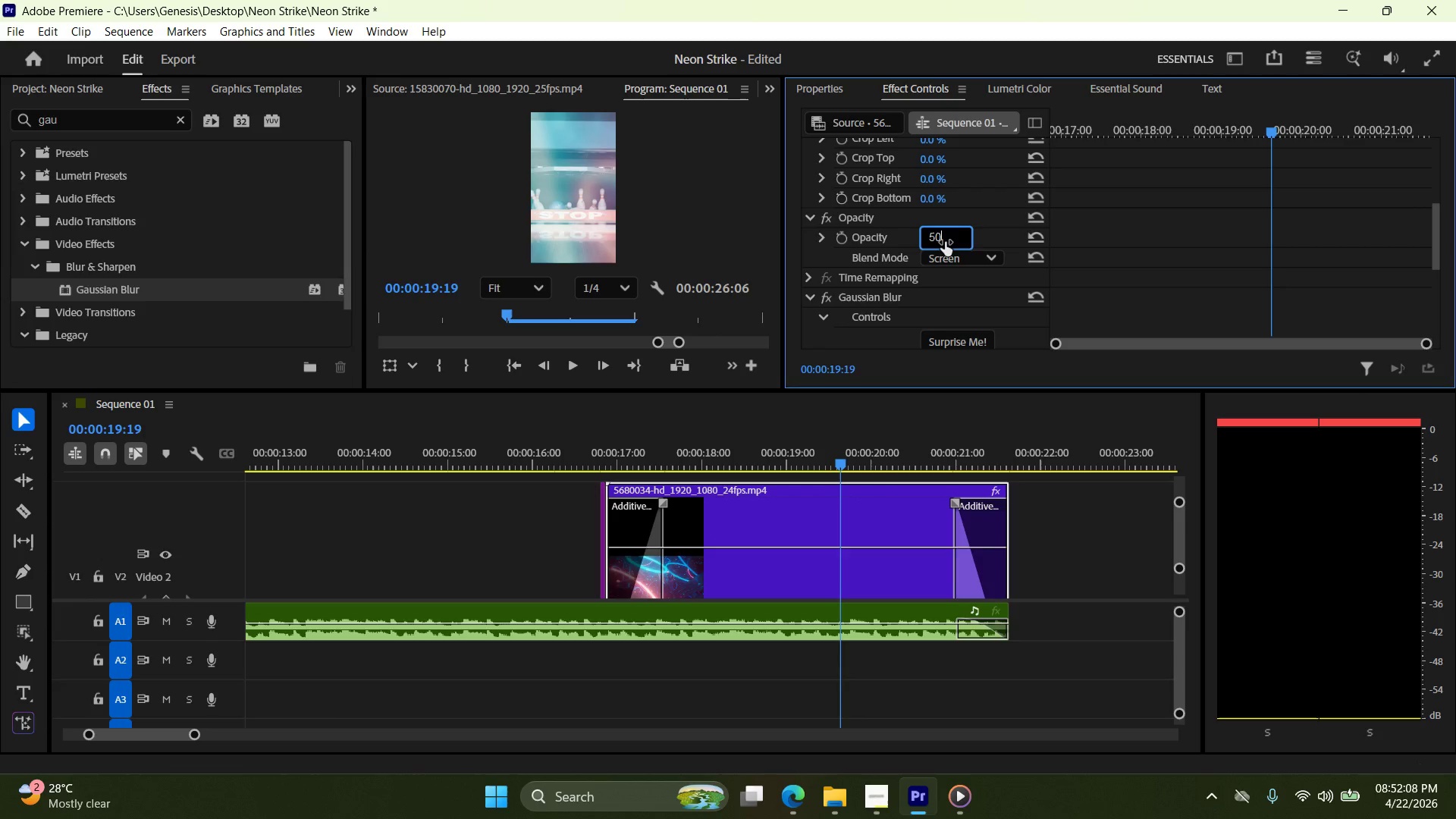 
key(NumpadEnter)
 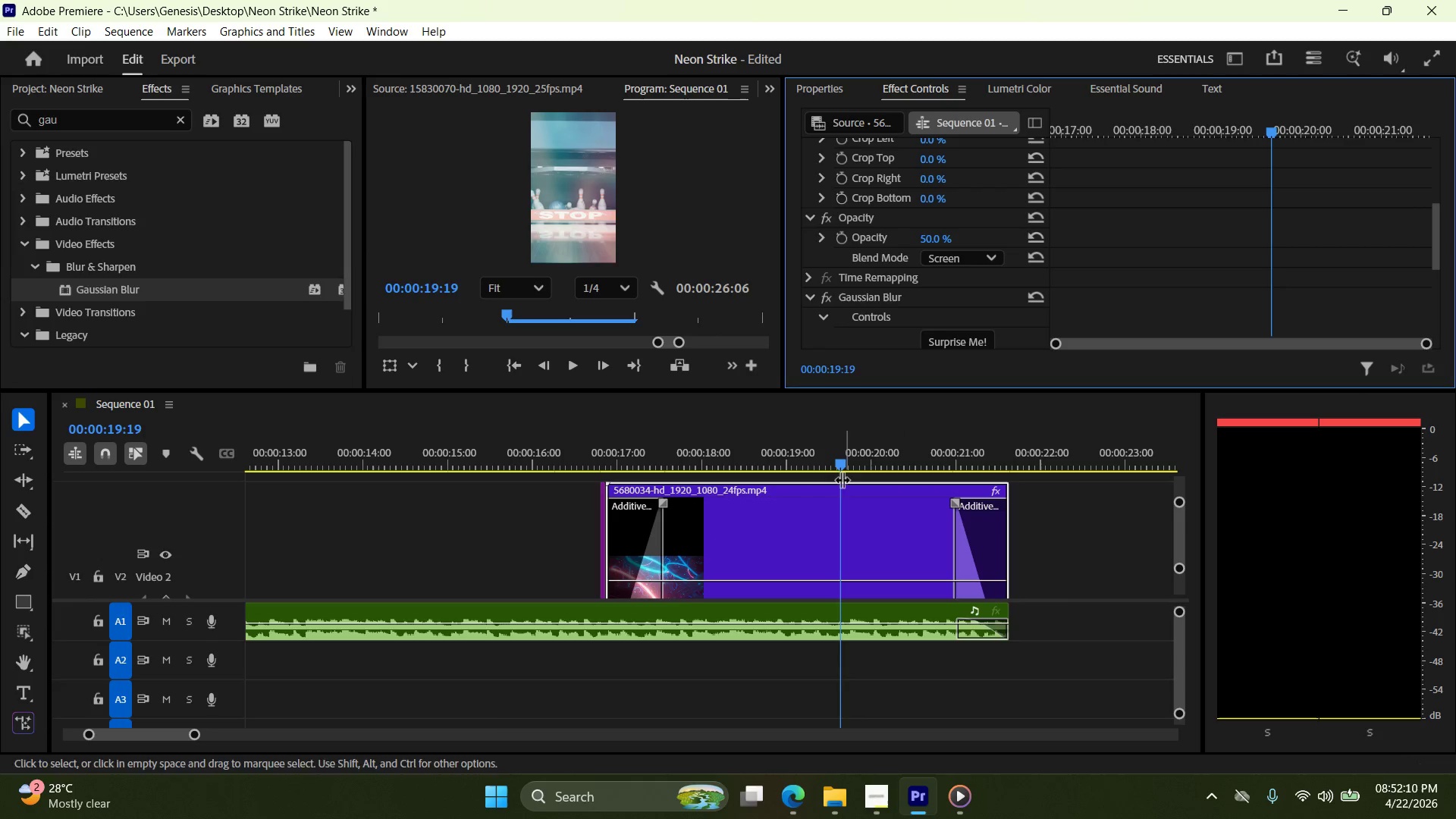 
left_click_drag(start_coordinate=[843, 460], to_coordinate=[268, 491])
 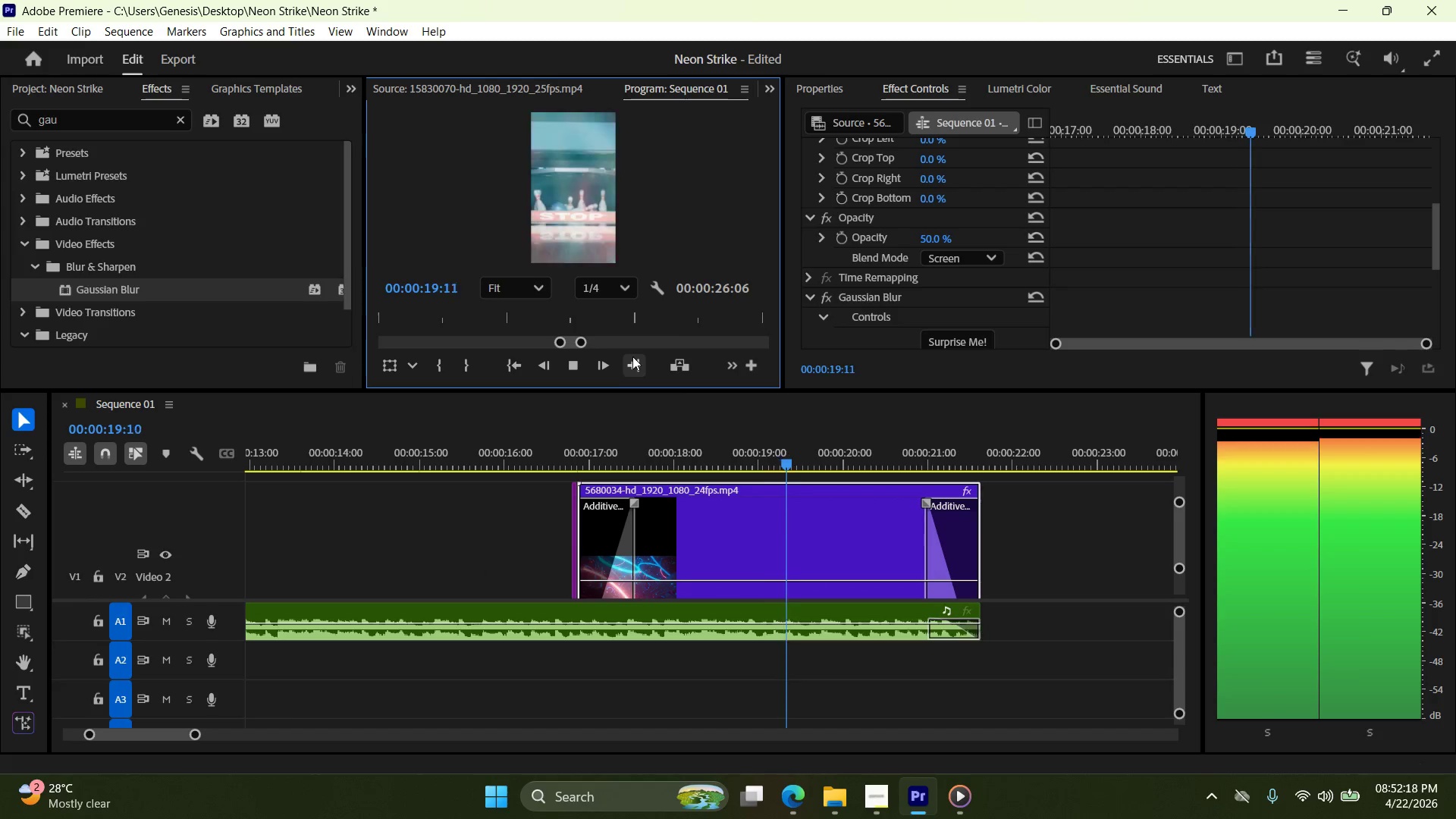 
wait(12.34)
 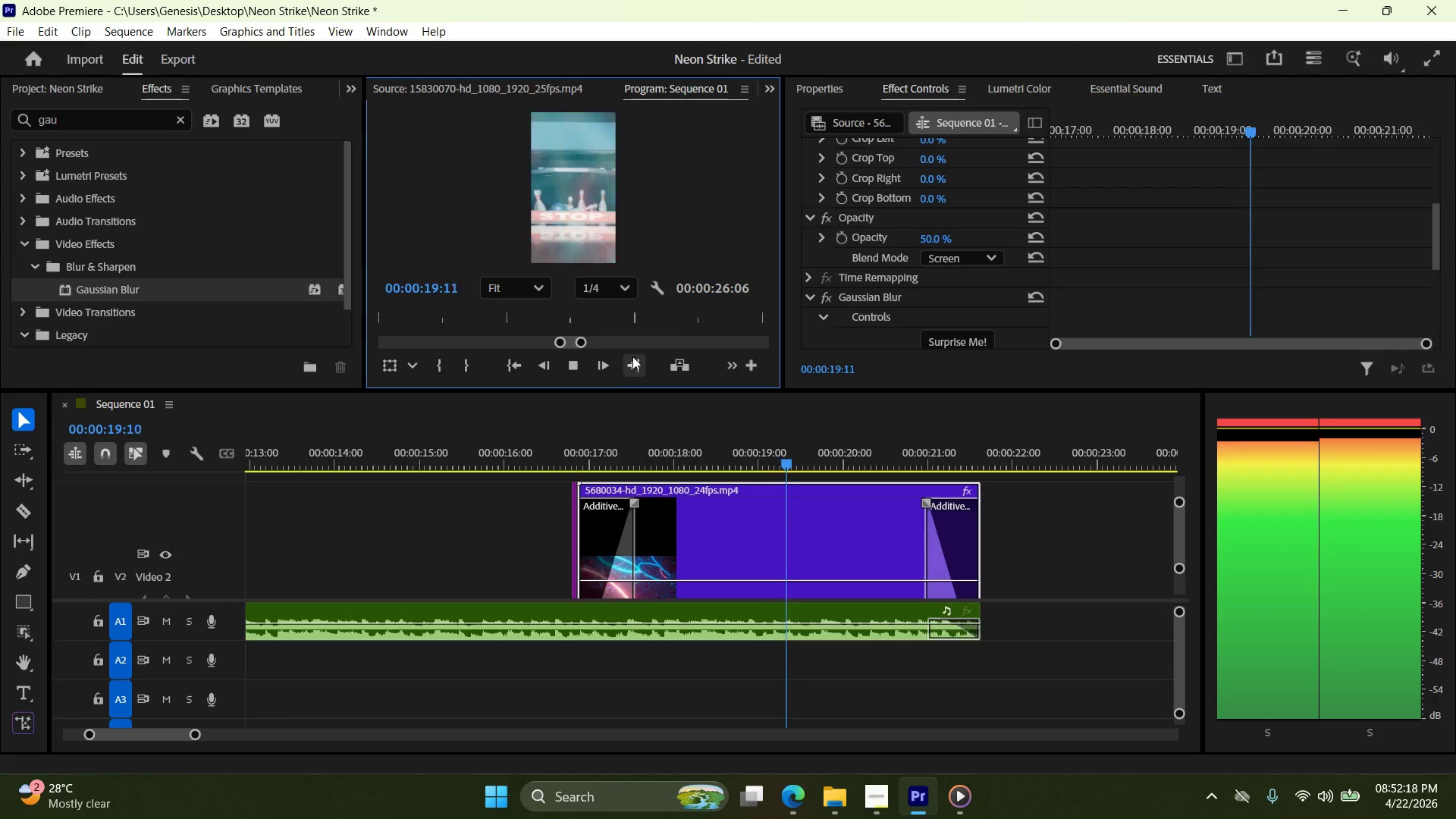 
left_click([572, 372])
 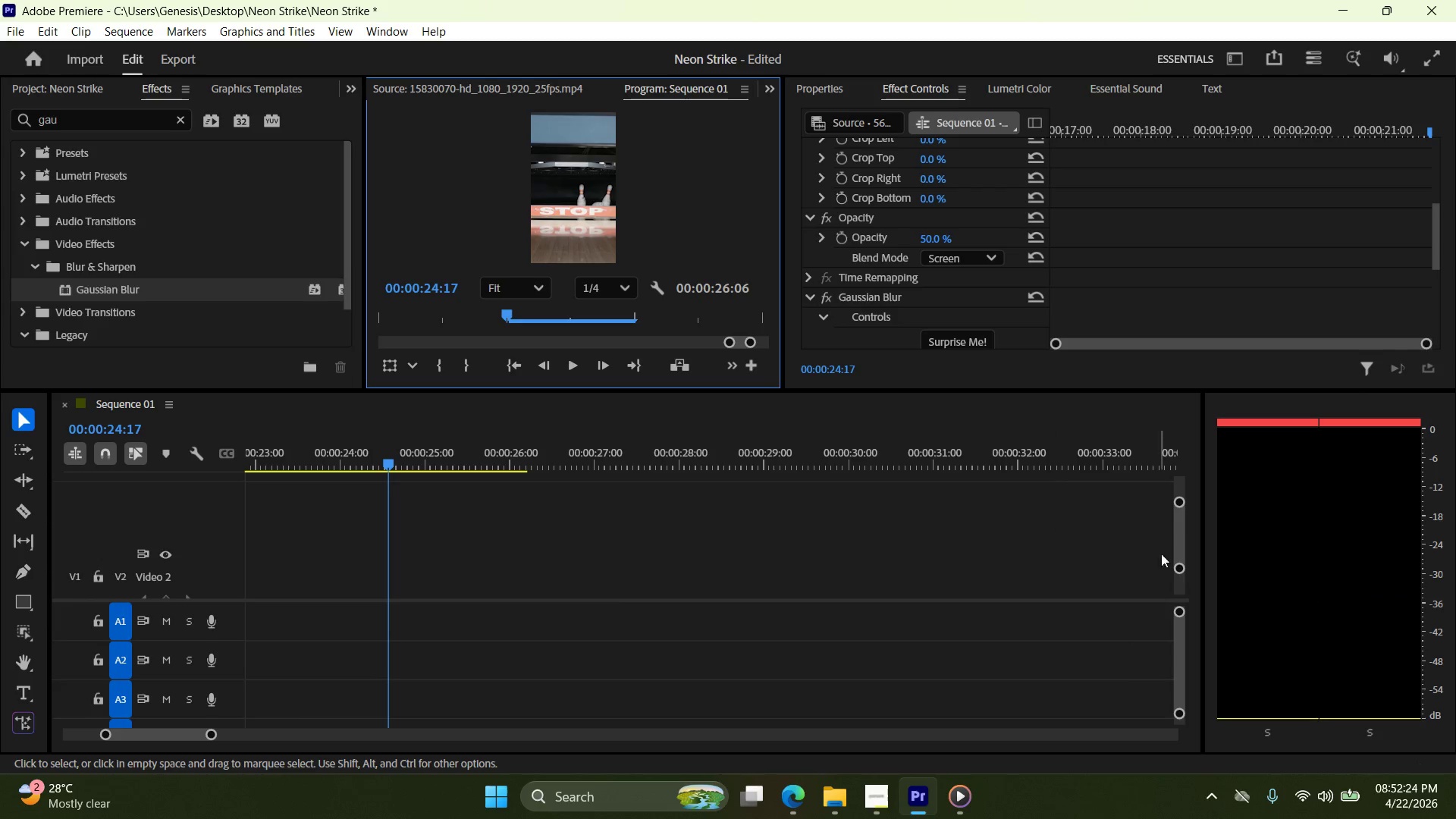 
left_click_drag(start_coordinate=[1178, 546], to_coordinate=[1172, 593])
 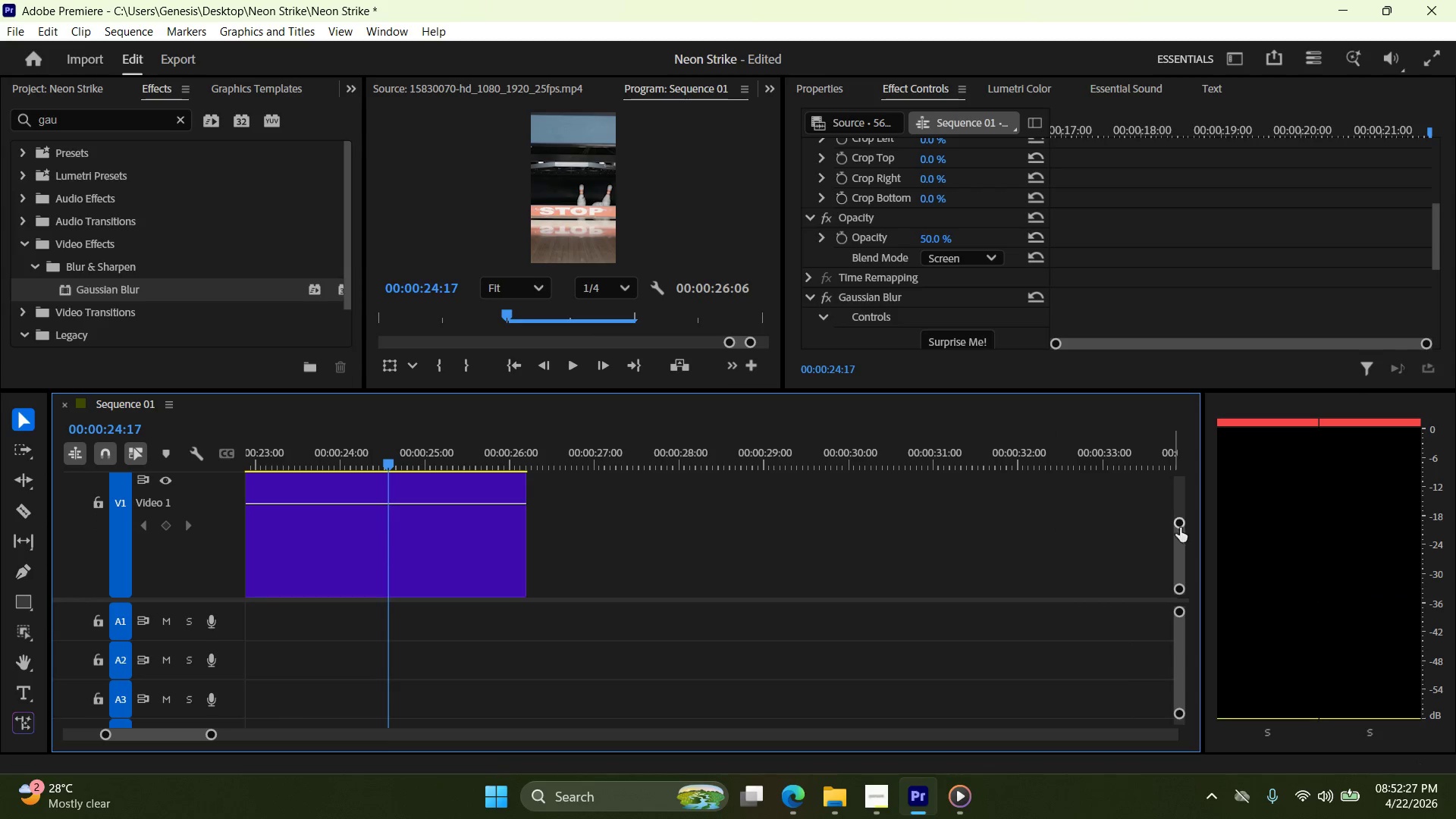 
left_click_drag(start_coordinate=[1181, 527], to_coordinate=[1169, 497])
 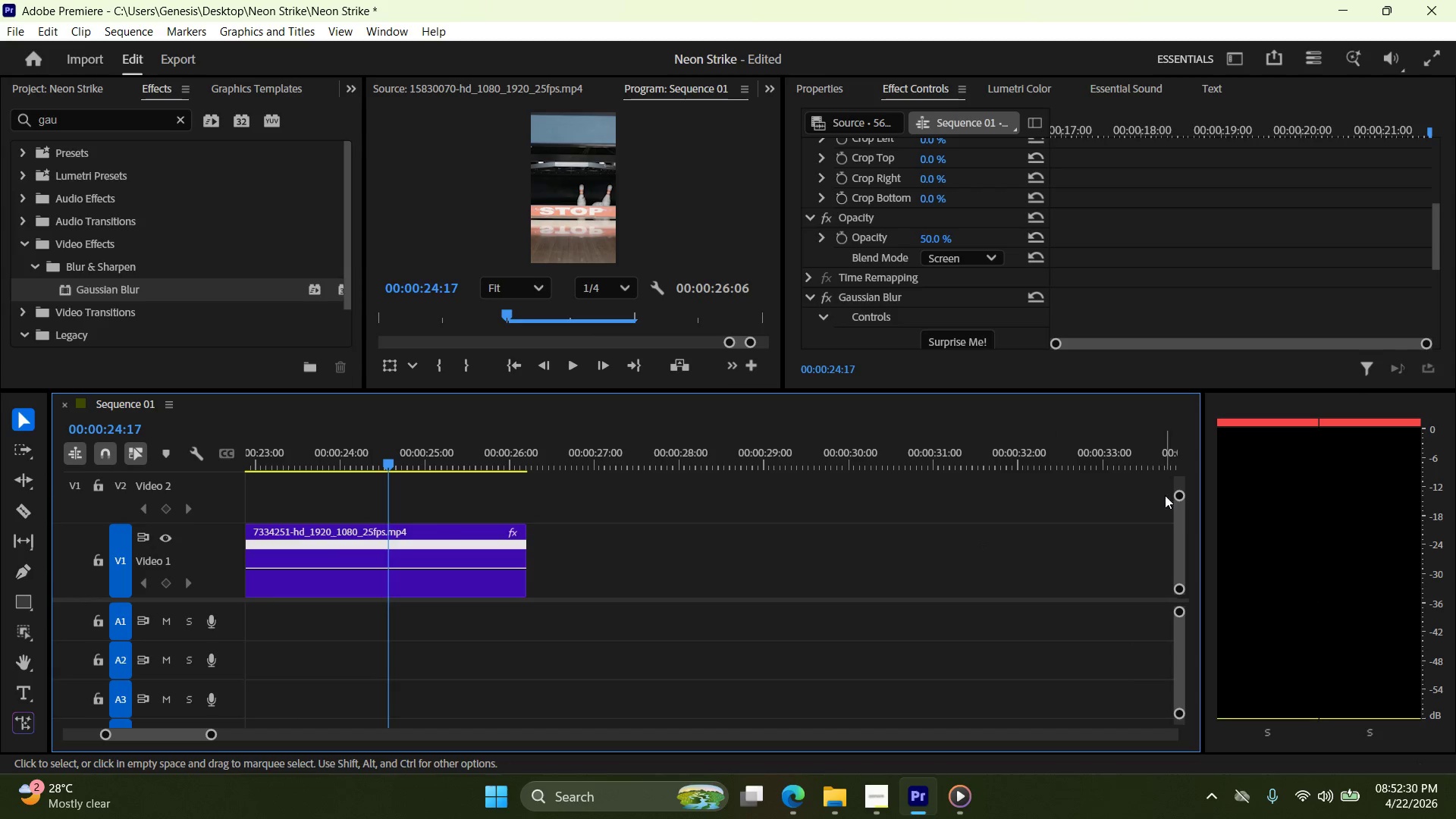 
left_click_drag(start_coordinate=[1182, 497], to_coordinate=[1169, 488])
 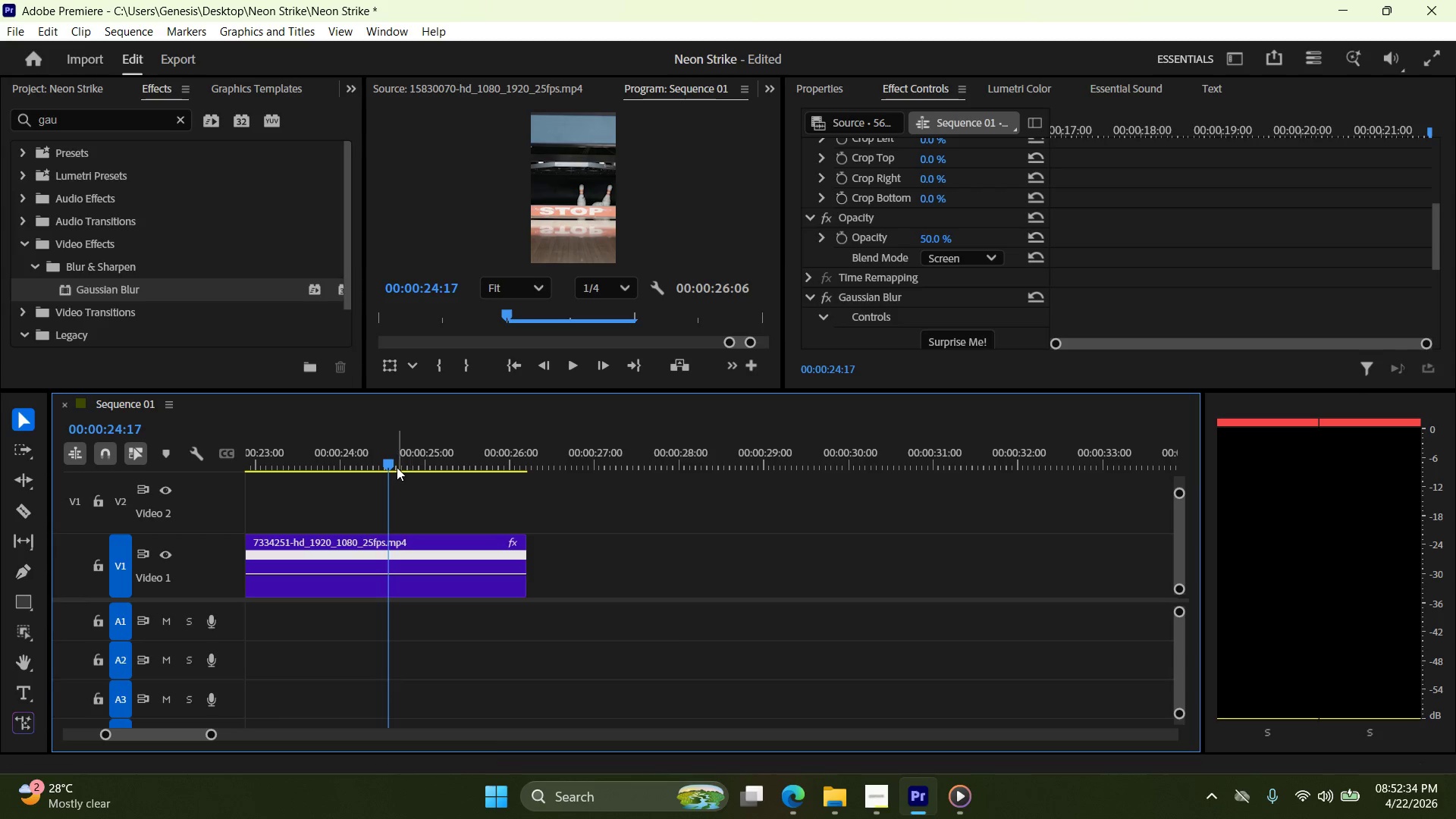 
left_click_drag(start_coordinate=[388, 462], to_coordinate=[367, 482])
 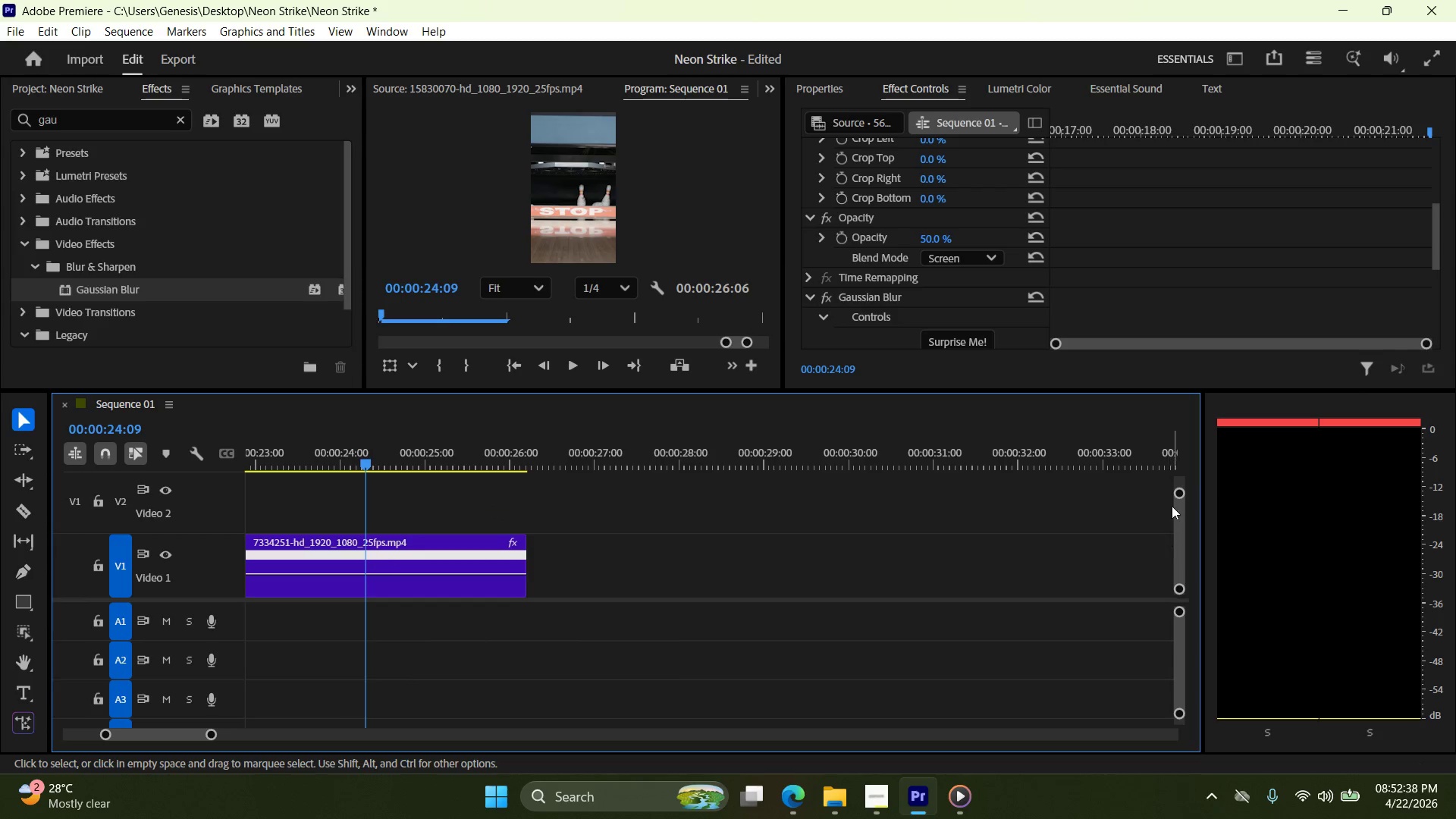 
left_click_drag(start_coordinate=[1182, 497], to_coordinate=[1175, 494])
 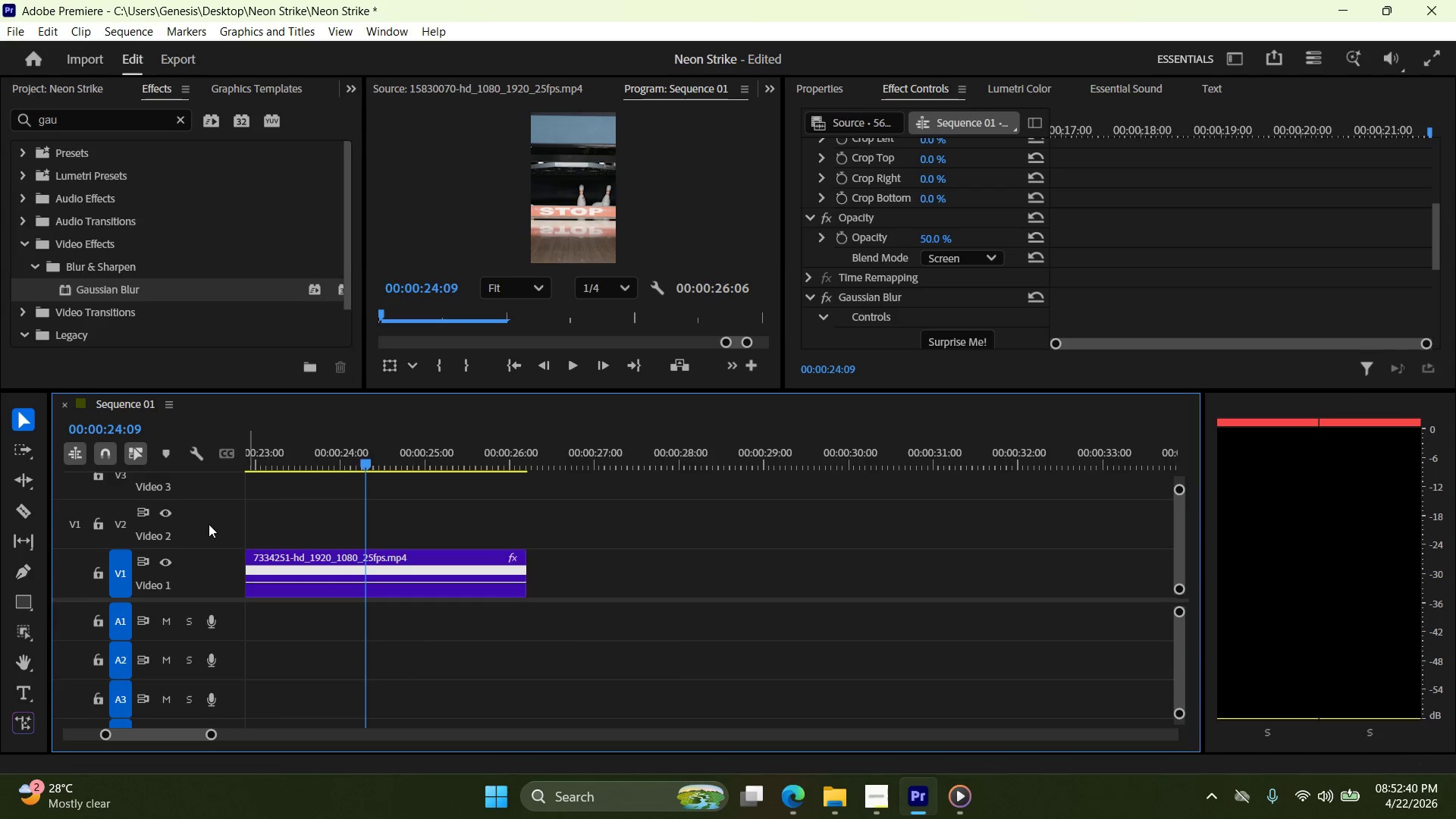 
left_click([206, 527])
 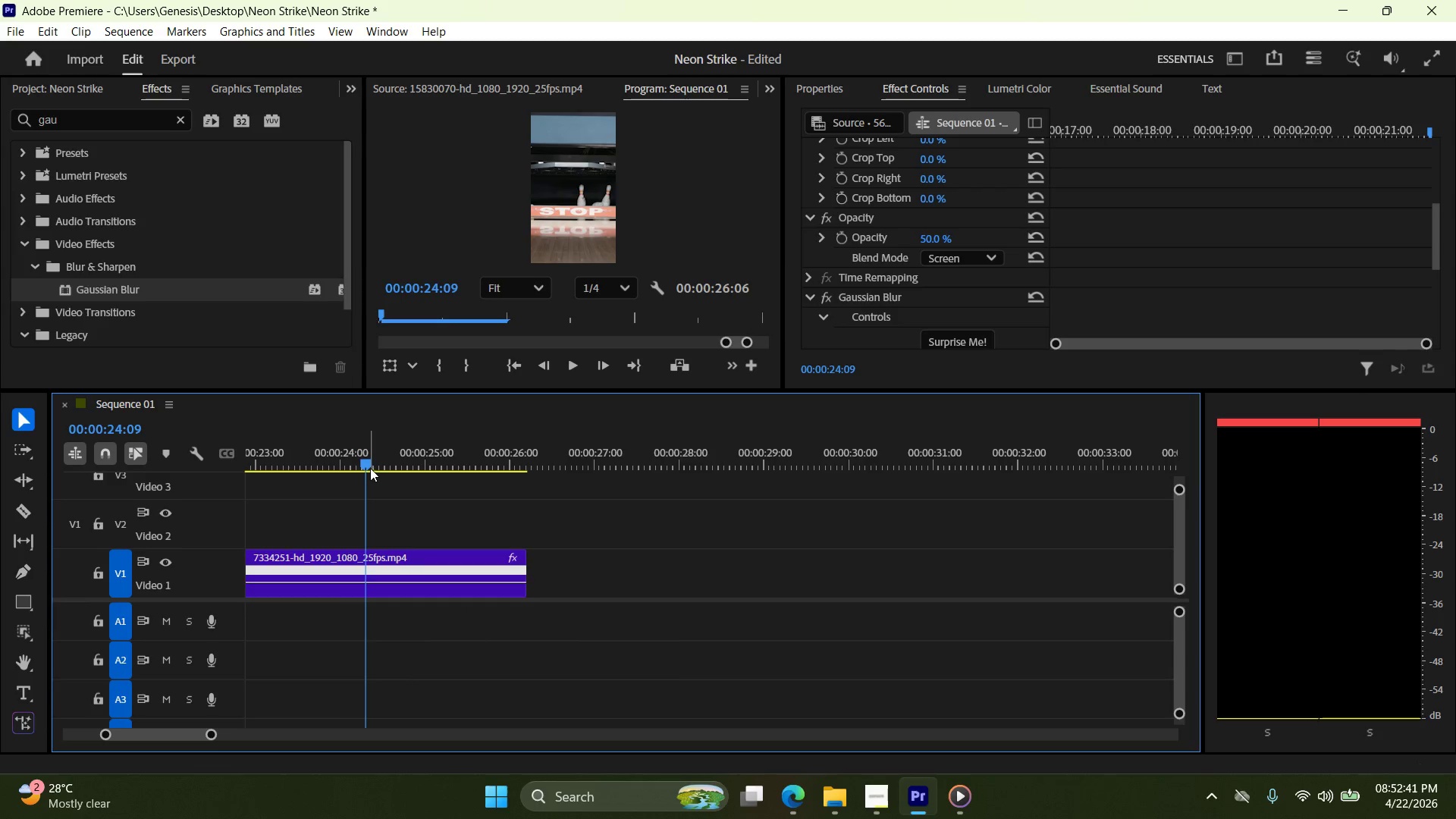 
left_click_drag(start_coordinate=[365, 465], to_coordinate=[425, 494])
 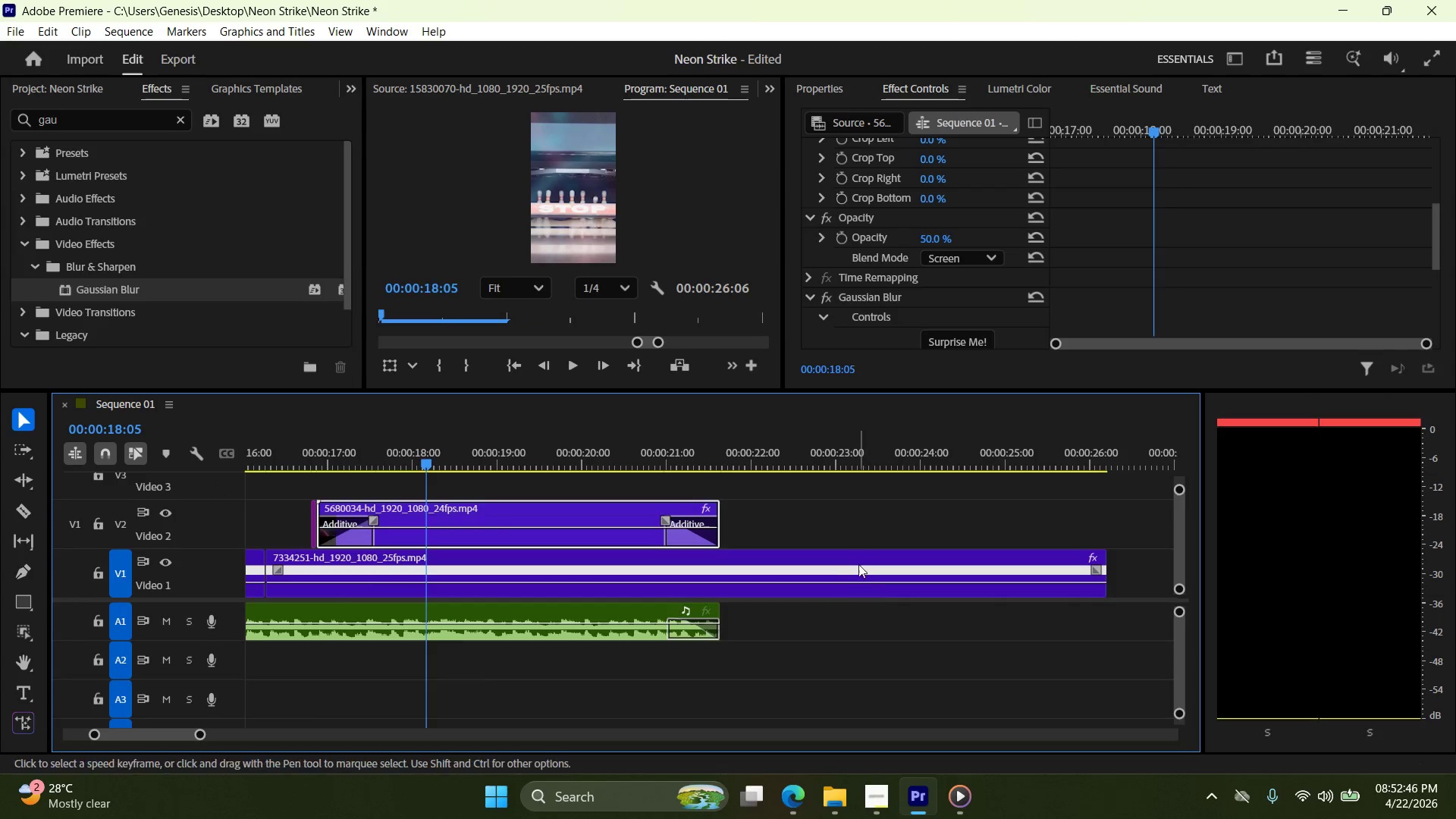 
left_click([858, 562])
 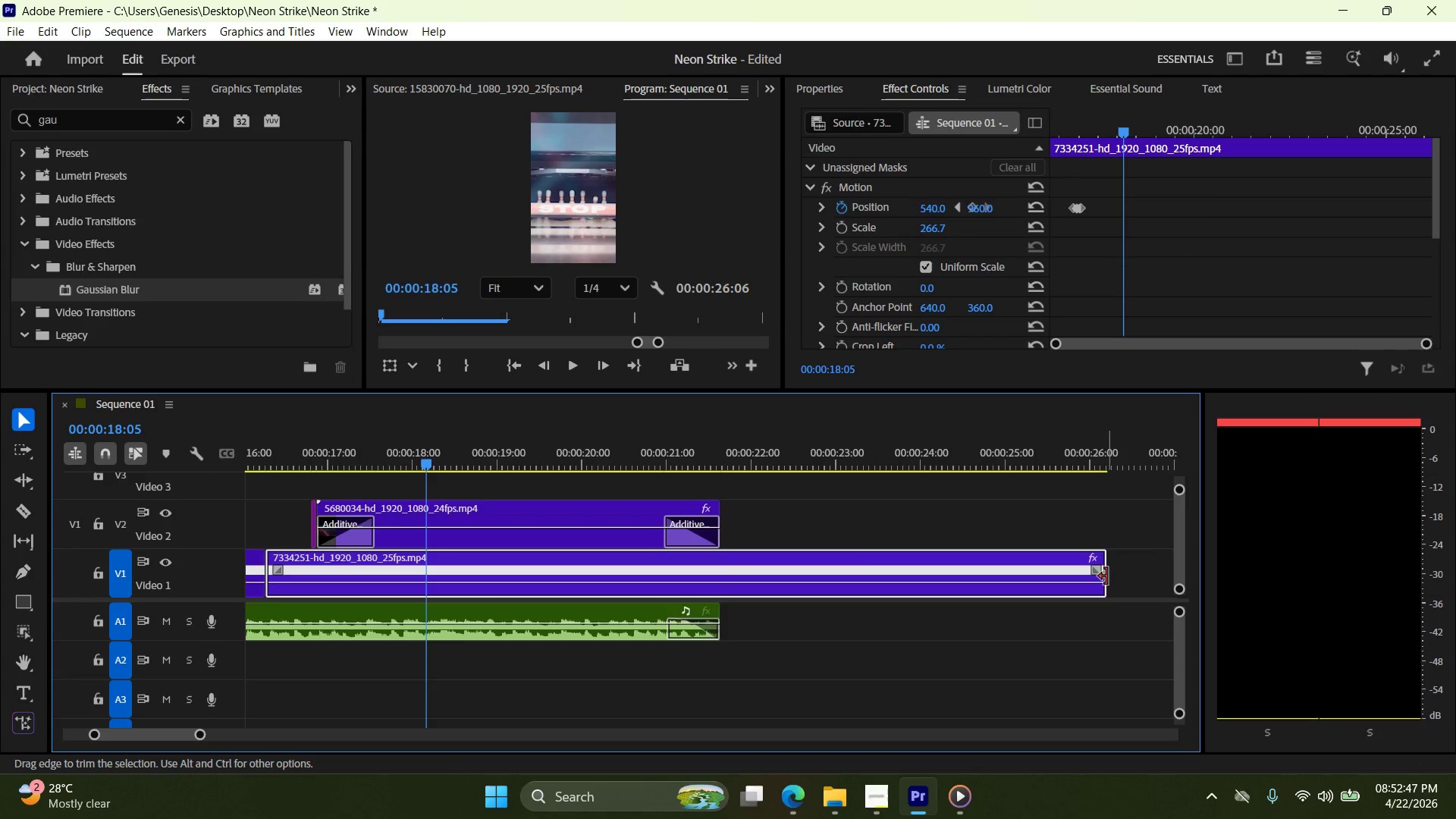 
left_click_drag(start_coordinate=[1106, 576], to_coordinate=[722, 595])
 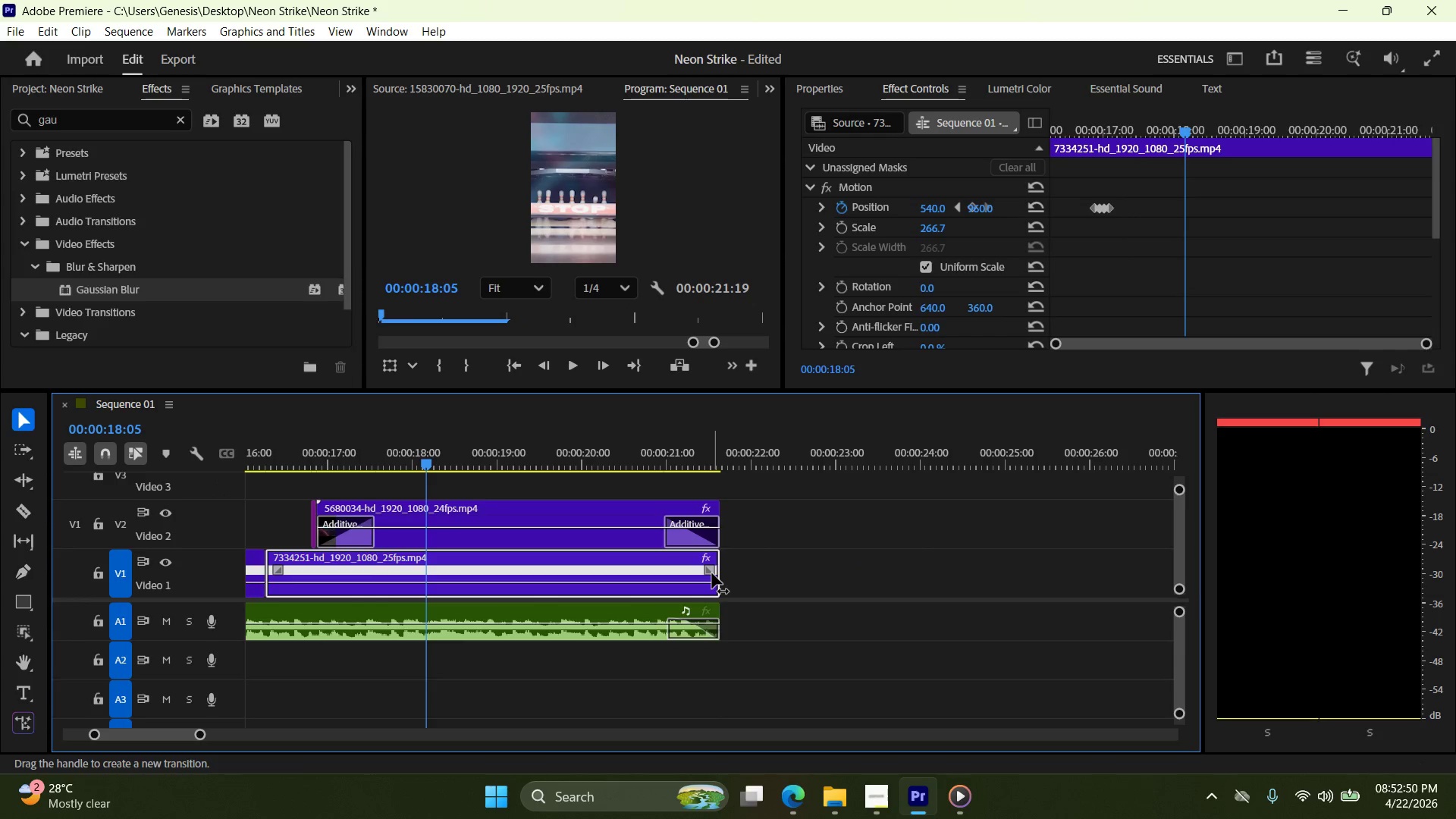 
left_click_drag(start_coordinate=[712, 573], to_coordinate=[666, 573])
 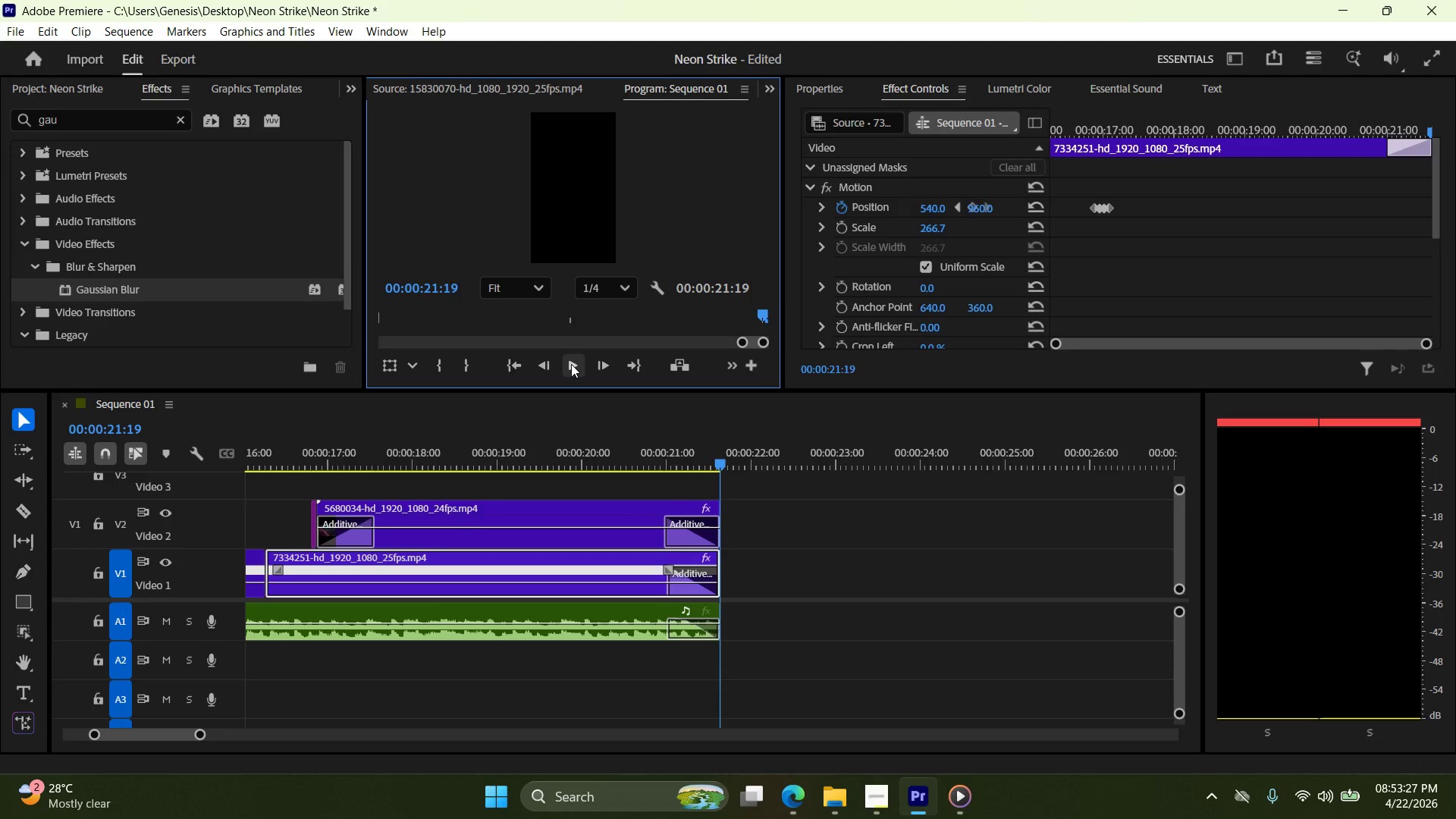 
wait(40.69)
 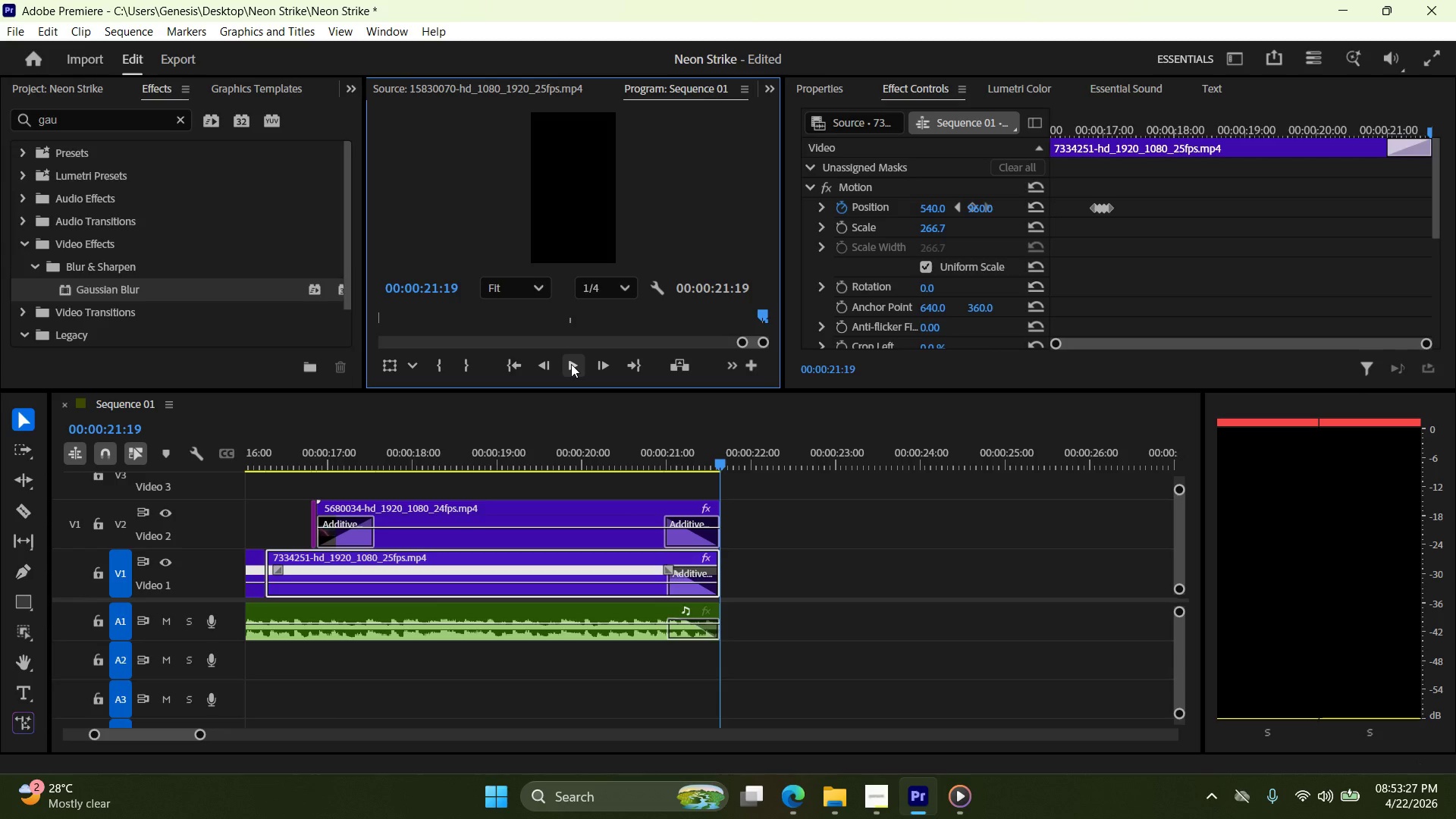 
left_click_drag(start_coordinate=[724, 613], to_coordinate=[965, 623])
 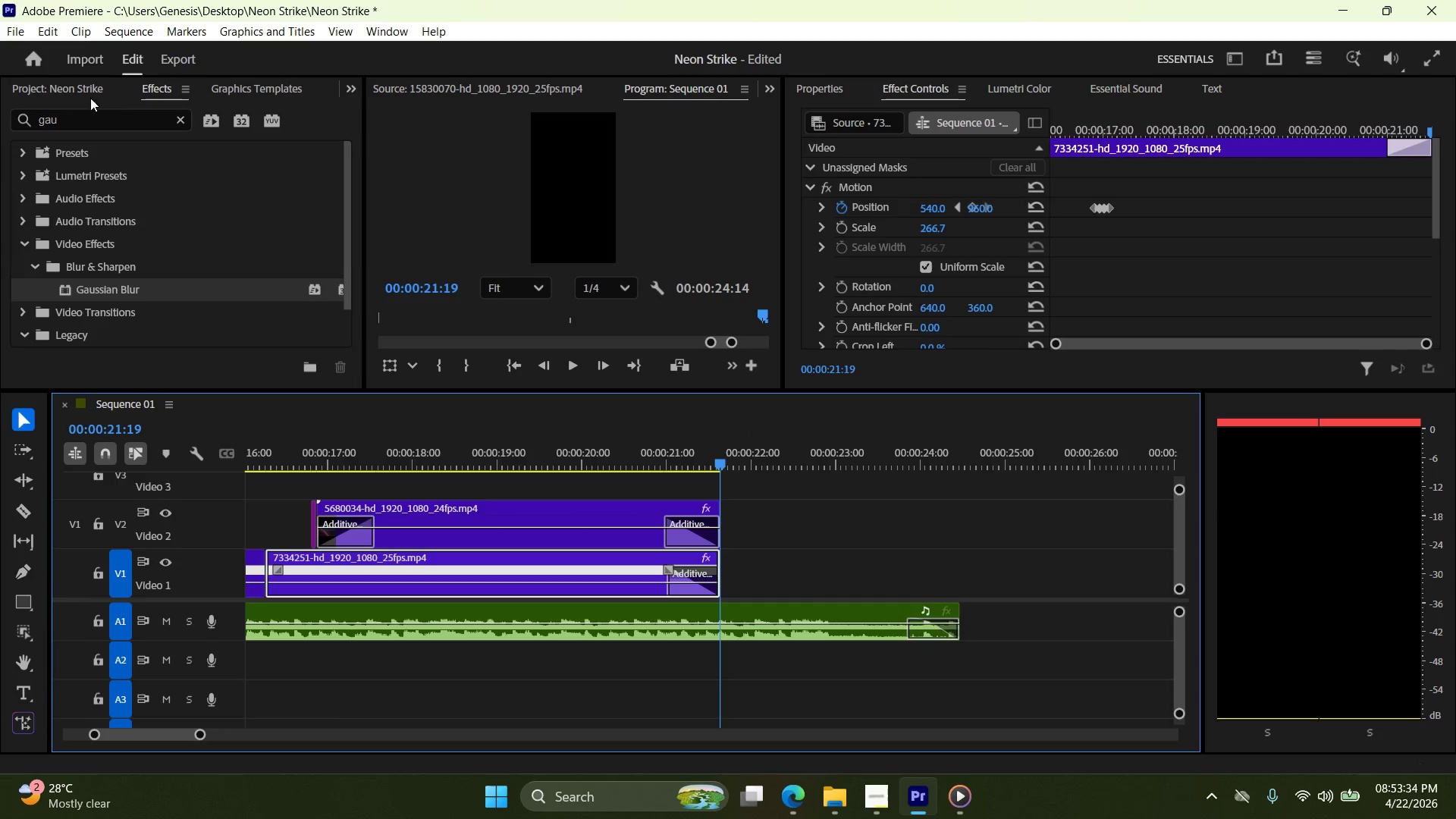 
left_click([86, 92])
 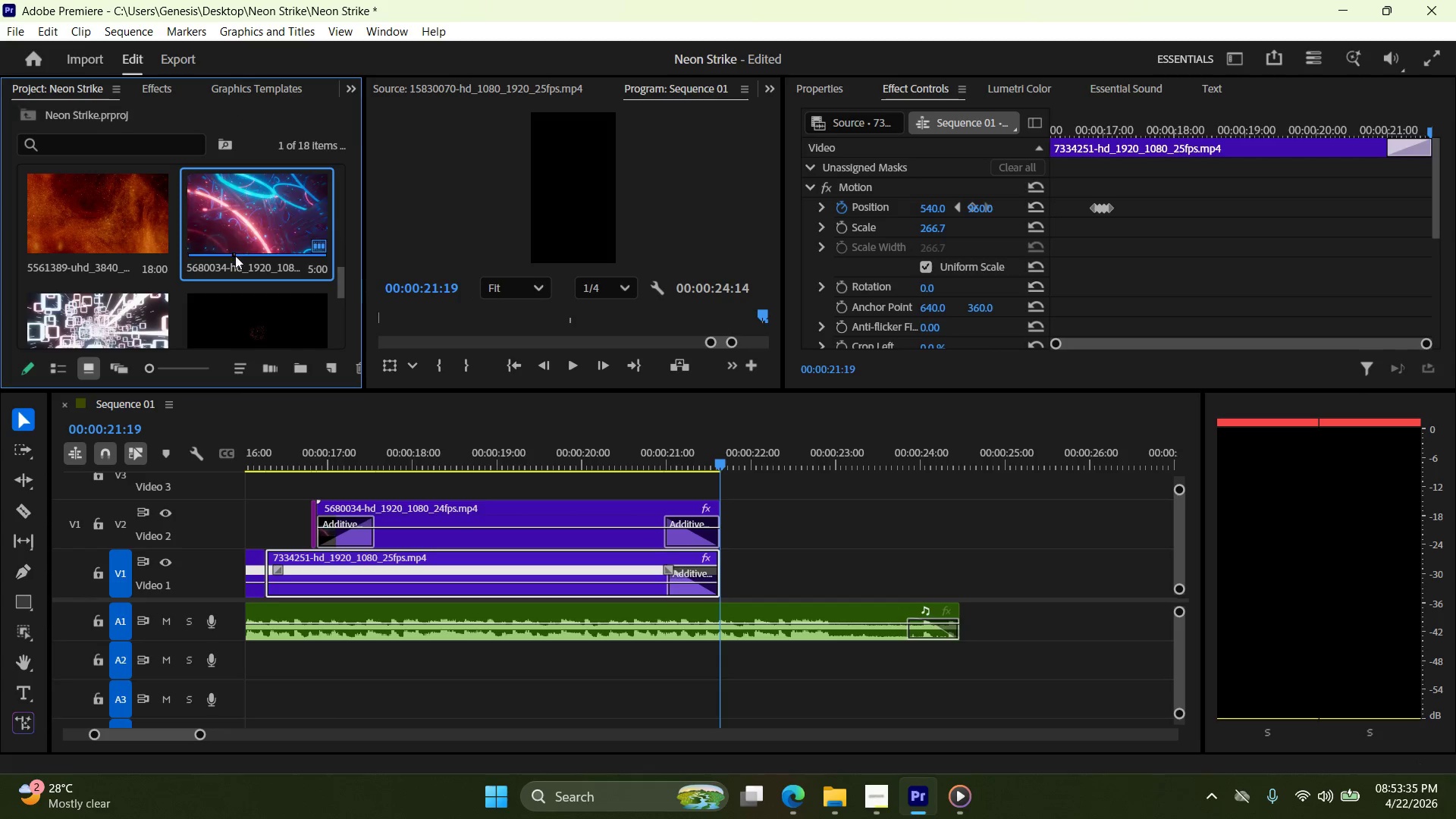 
scroll: coordinate [225, 269], scroll_direction: down, amount: 2.0
 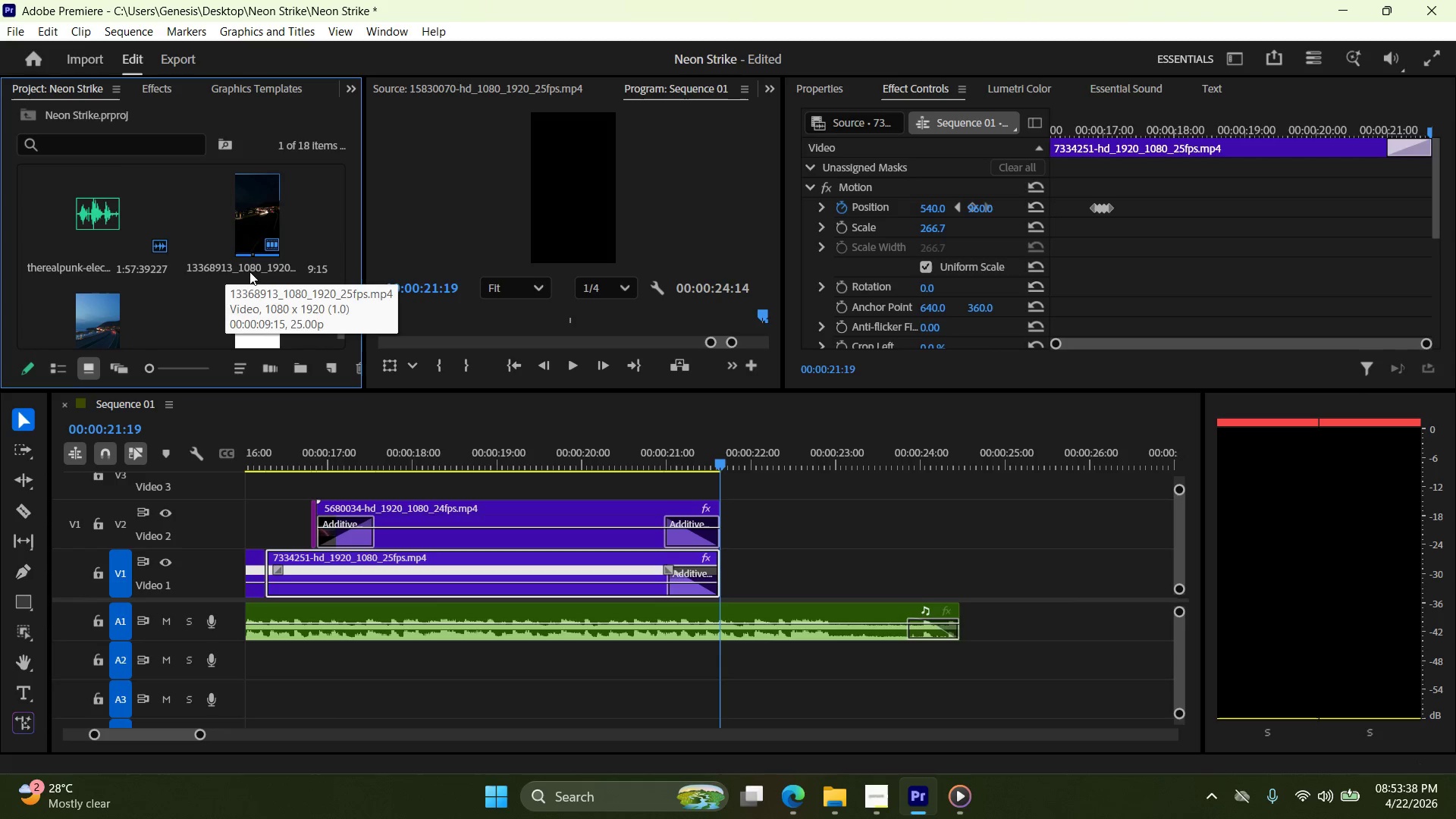 
scroll: coordinate [252, 273], scroll_direction: up, amount: 3.0
 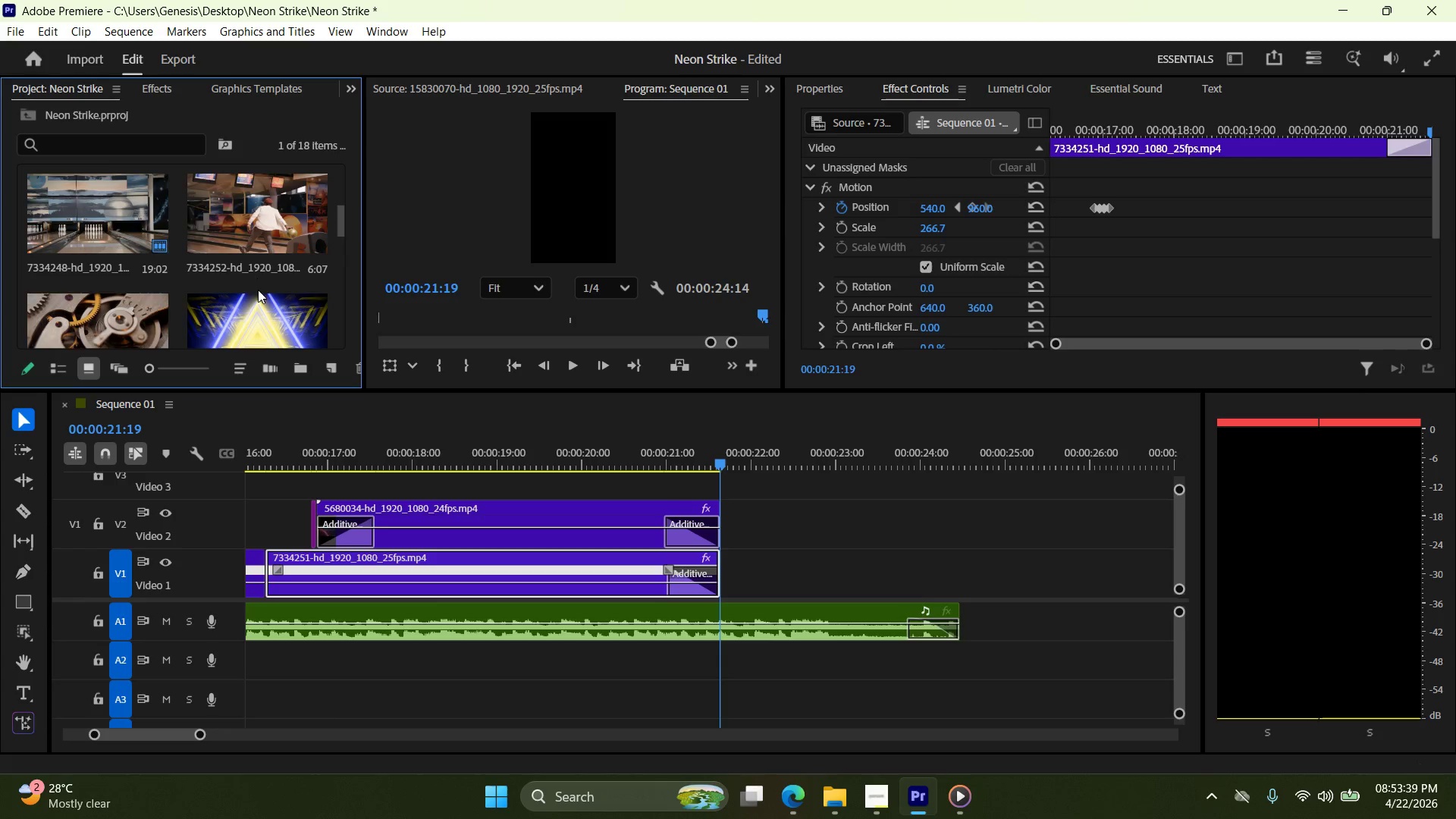 
scroll: coordinate [258, 292], scroll_direction: down, amount: 2.0
 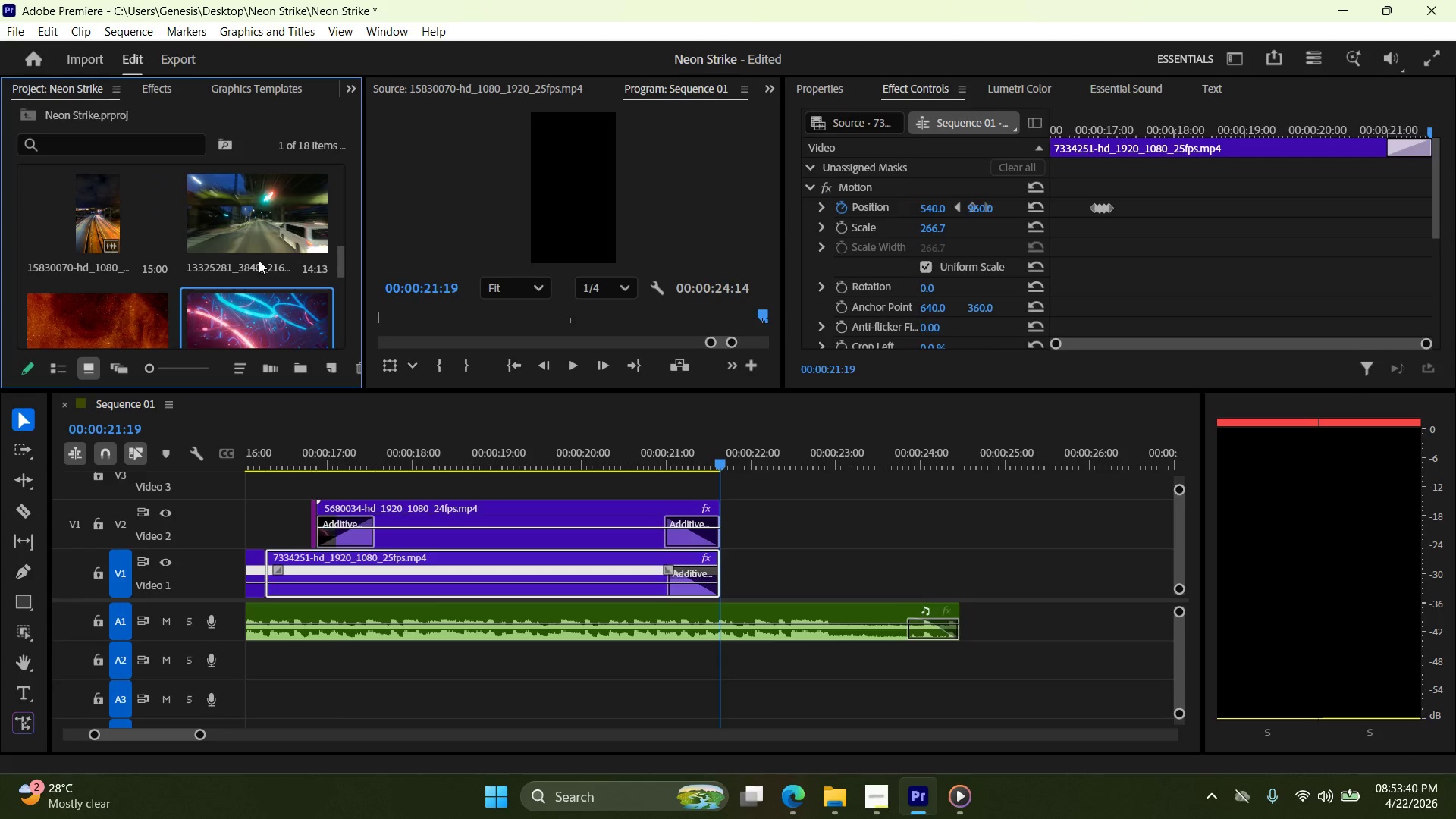 
scroll: coordinate [257, 269], scroll_direction: up, amount: 1.0
 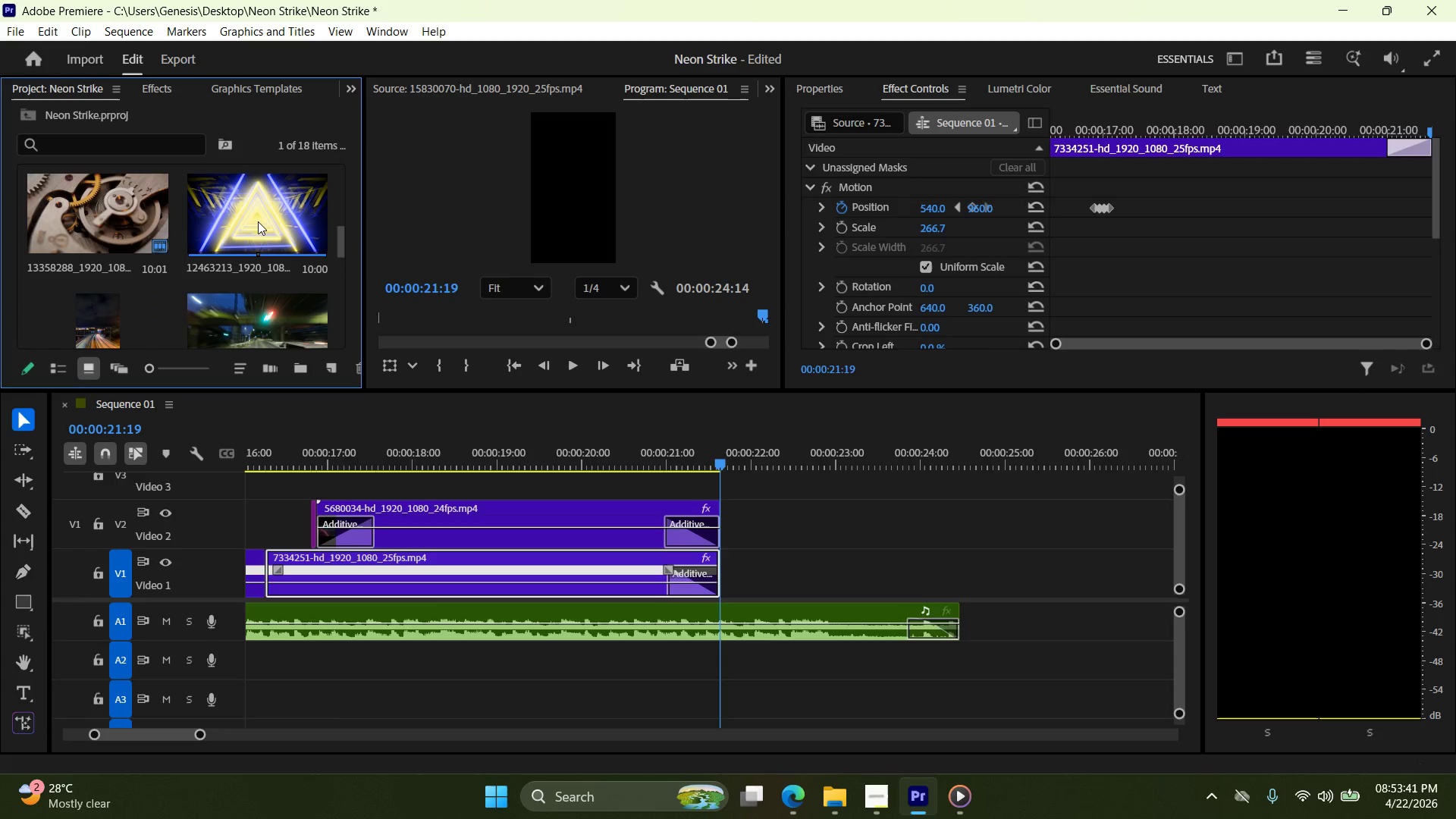 
left_click_drag(start_coordinate=[257, 221], to_coordinate=[731, 573])
 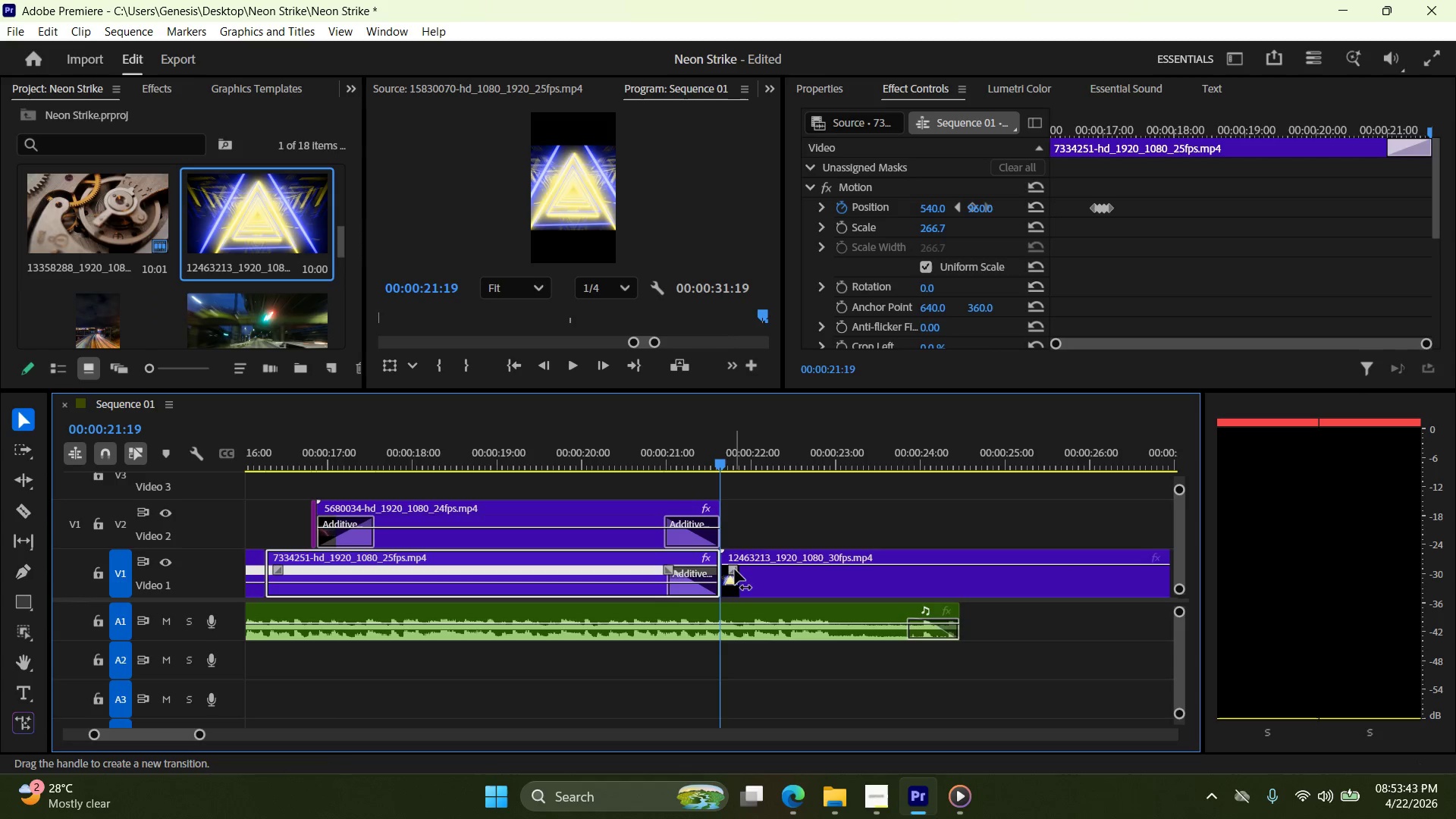 
mouse_move([720, 516])
 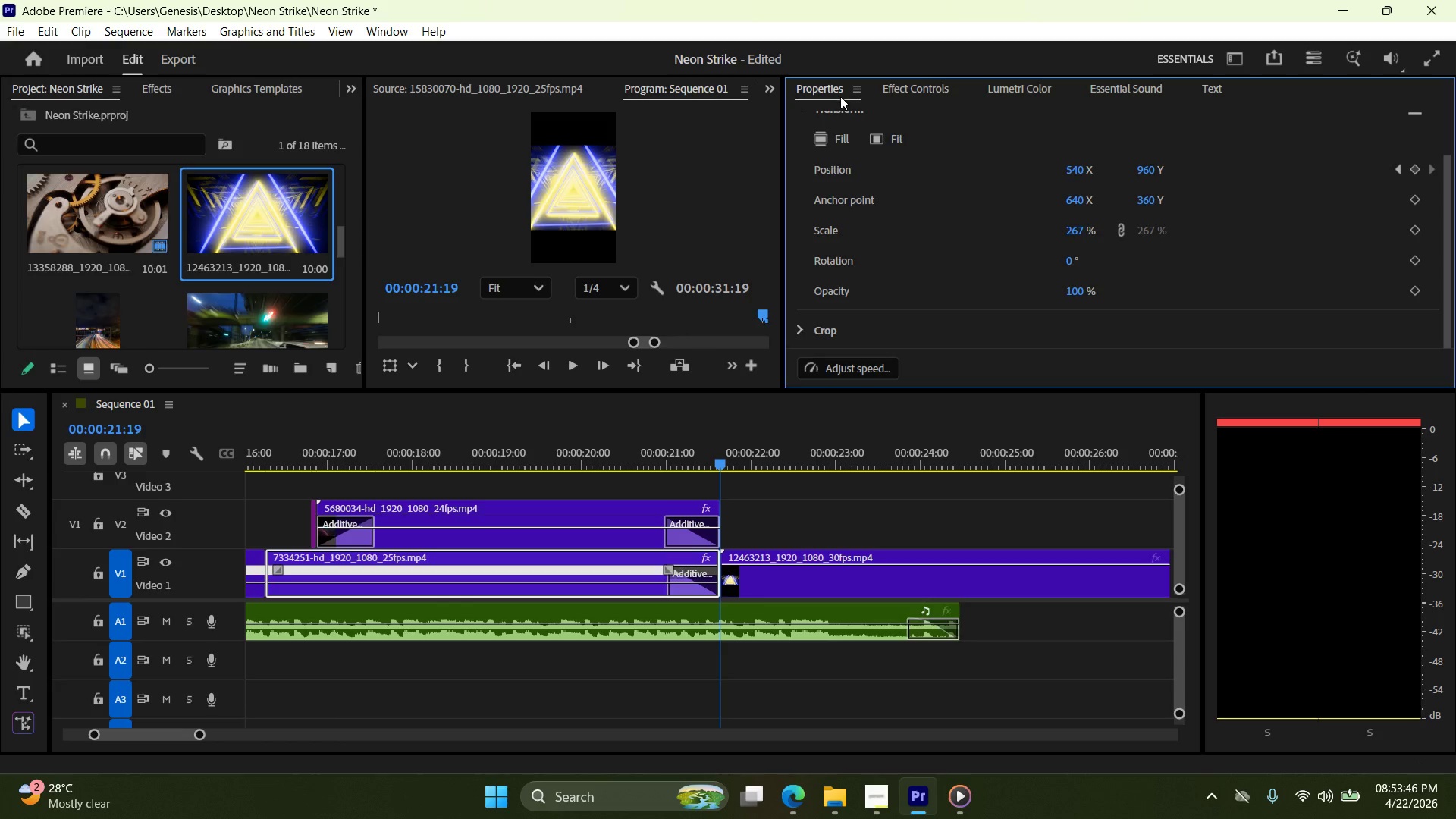 
left_click([833, 134])
 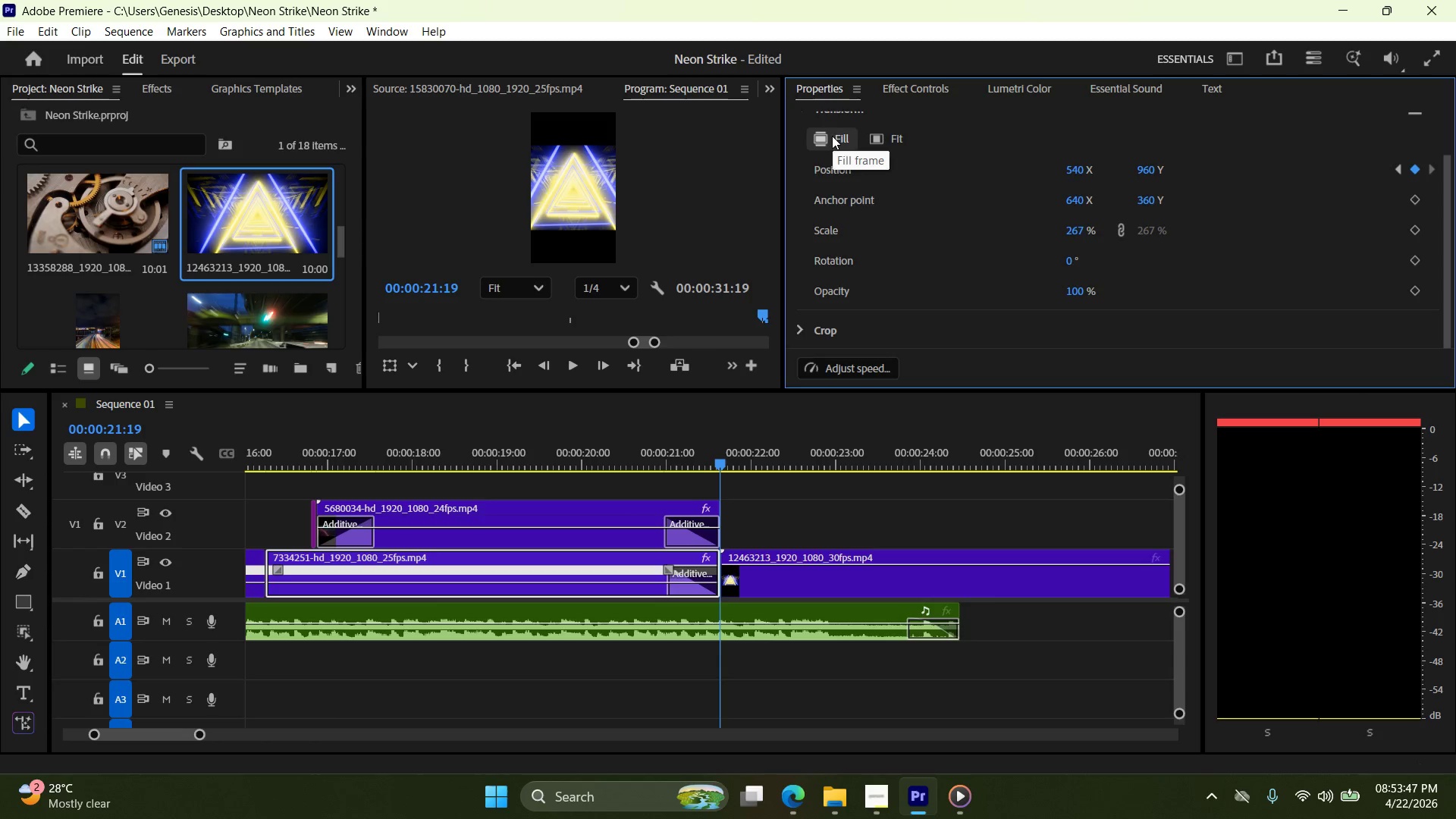 
left_click([832, 136])
 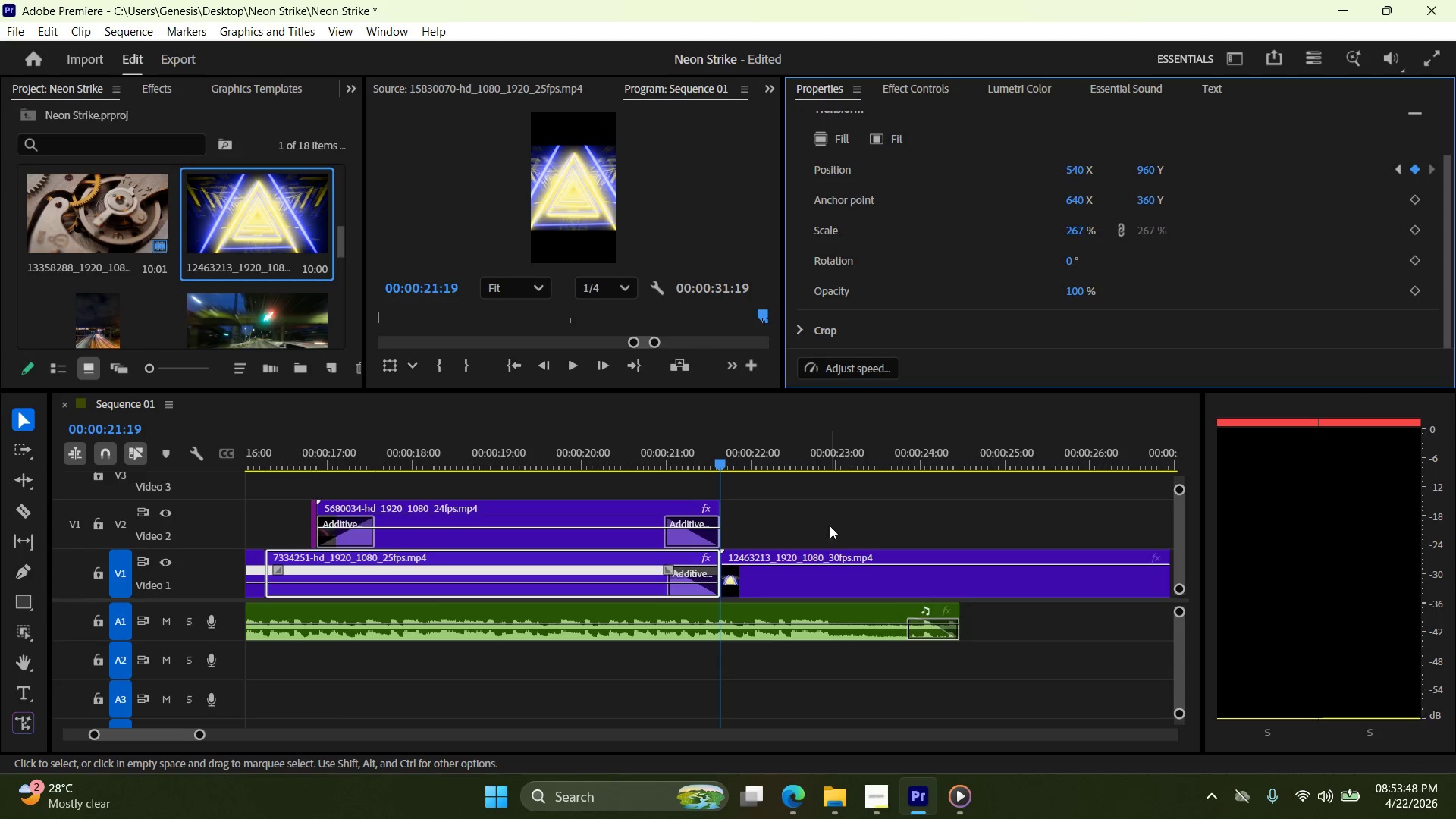 
left_click([836, 560])
 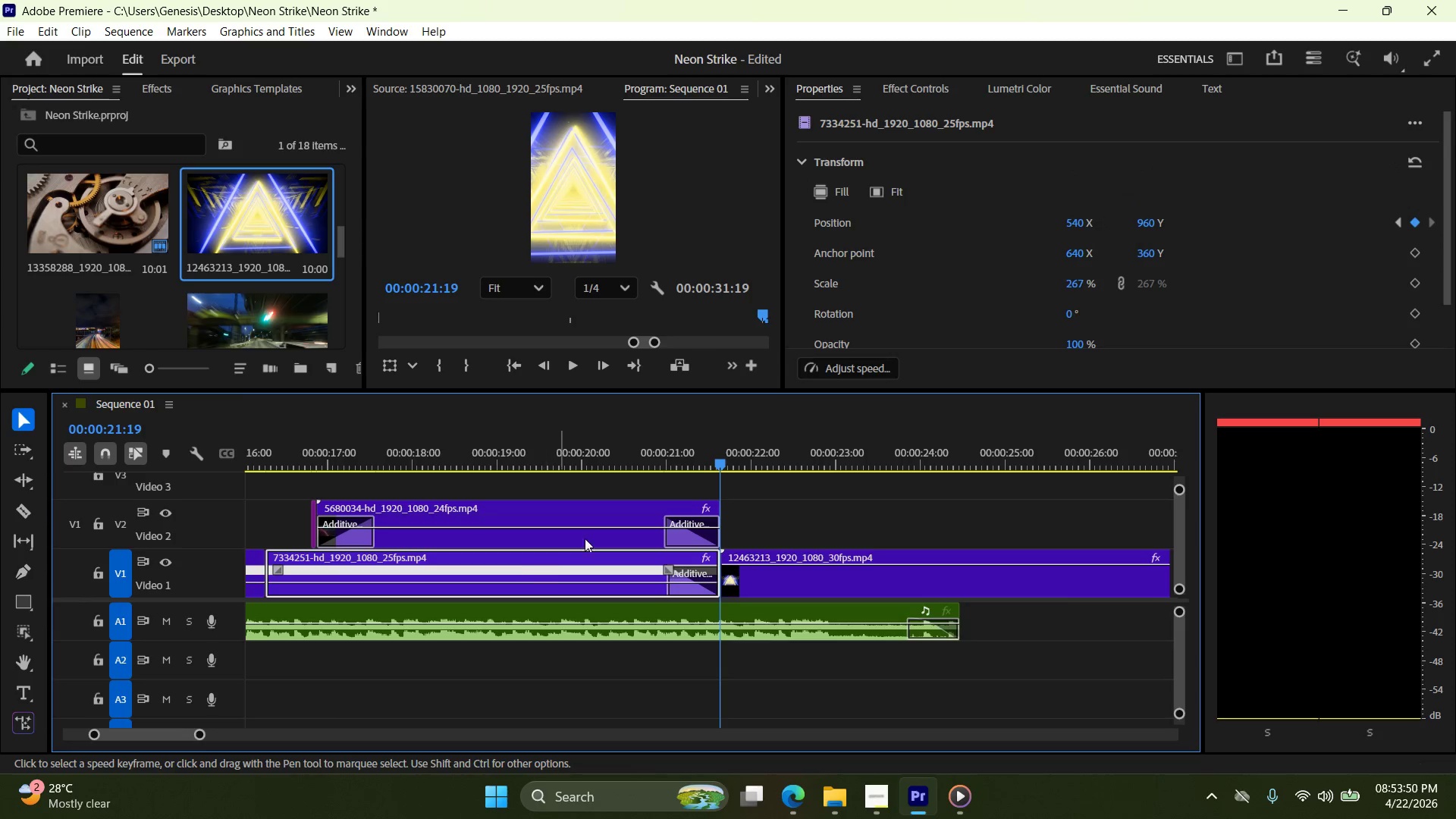 
left_click_drag(start_coordinate=[723, 462], to_coordinate=[764, 479])
 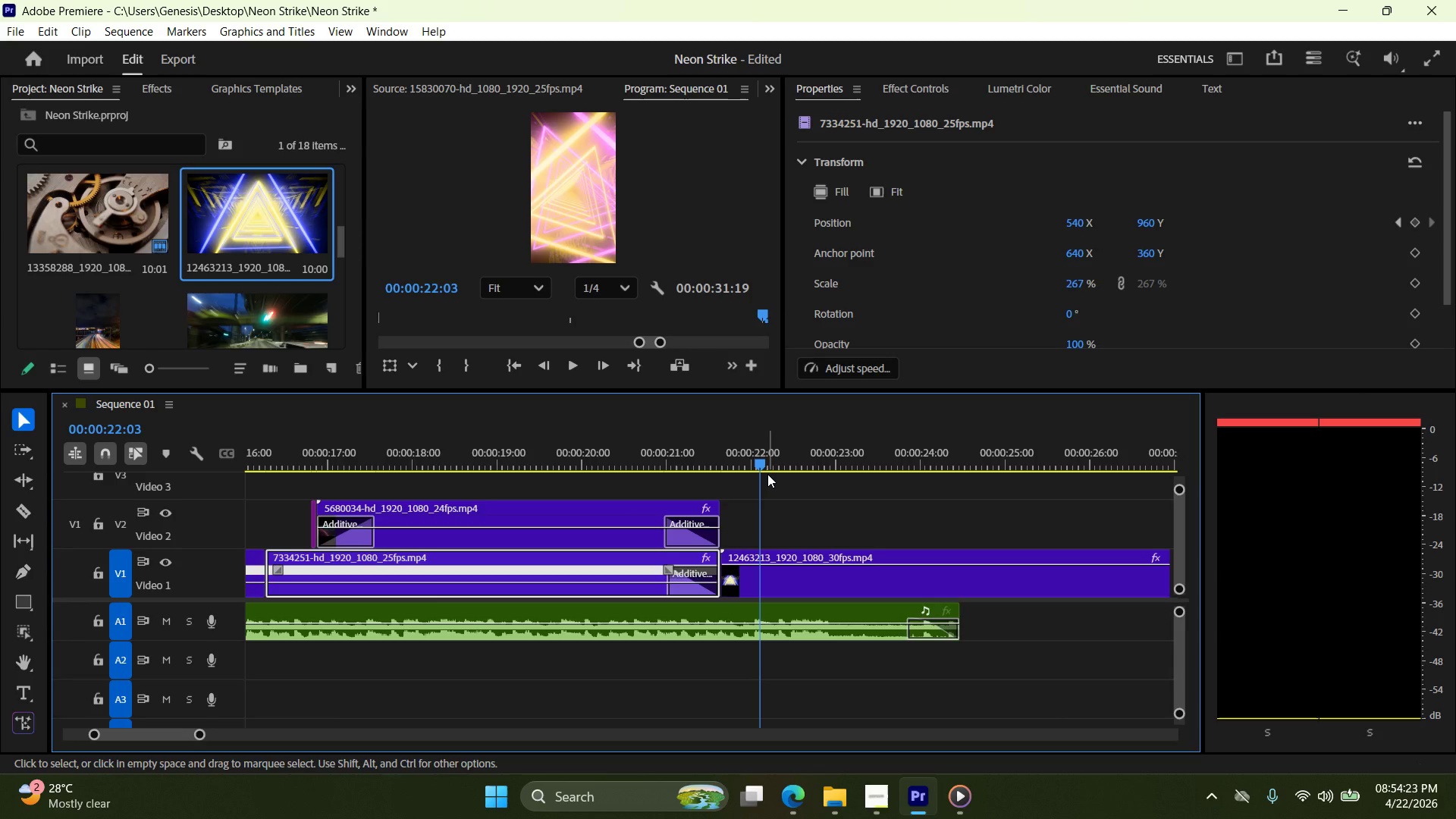 
wait(34.75)
 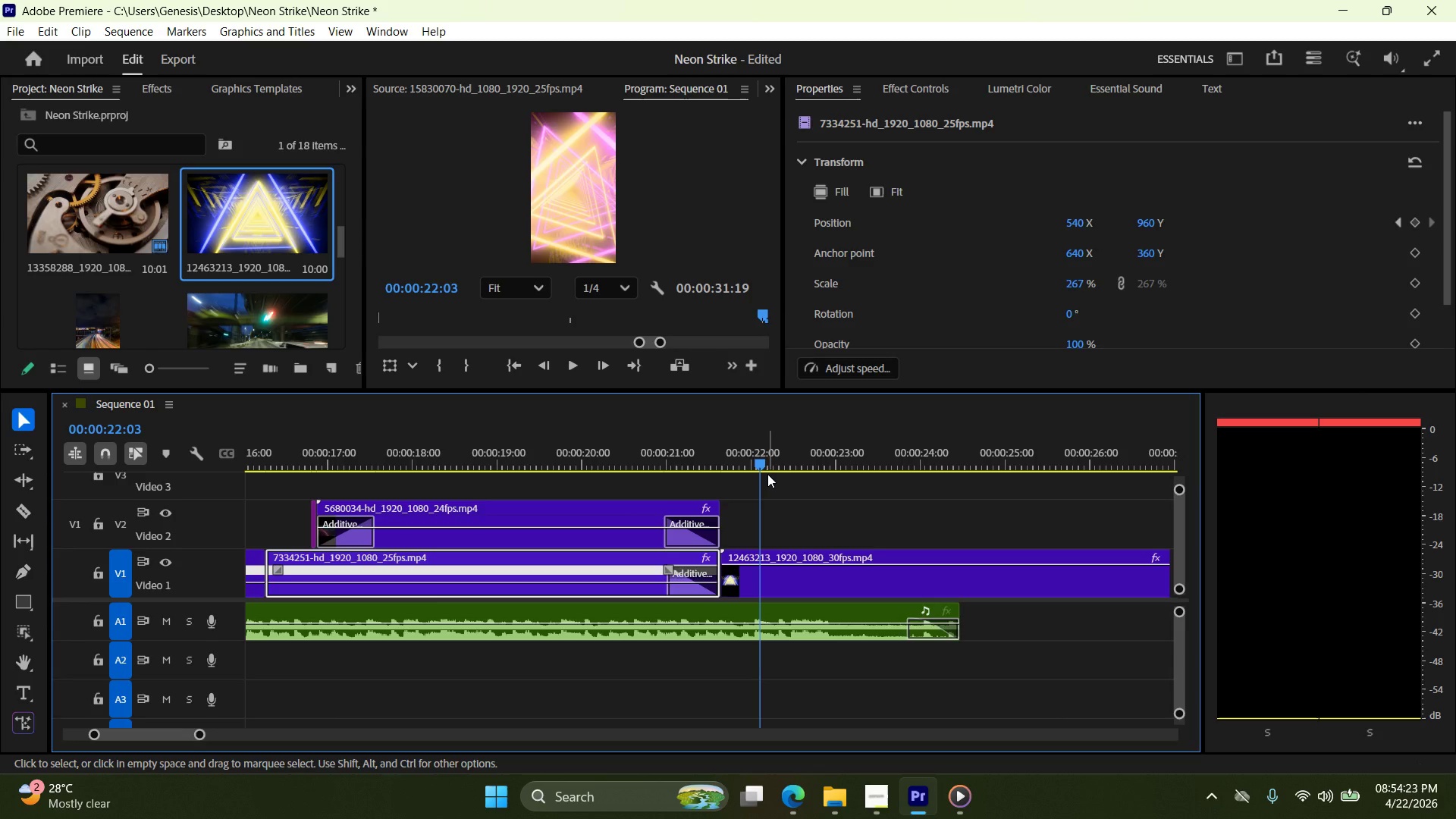 
left_click([23, 690])
 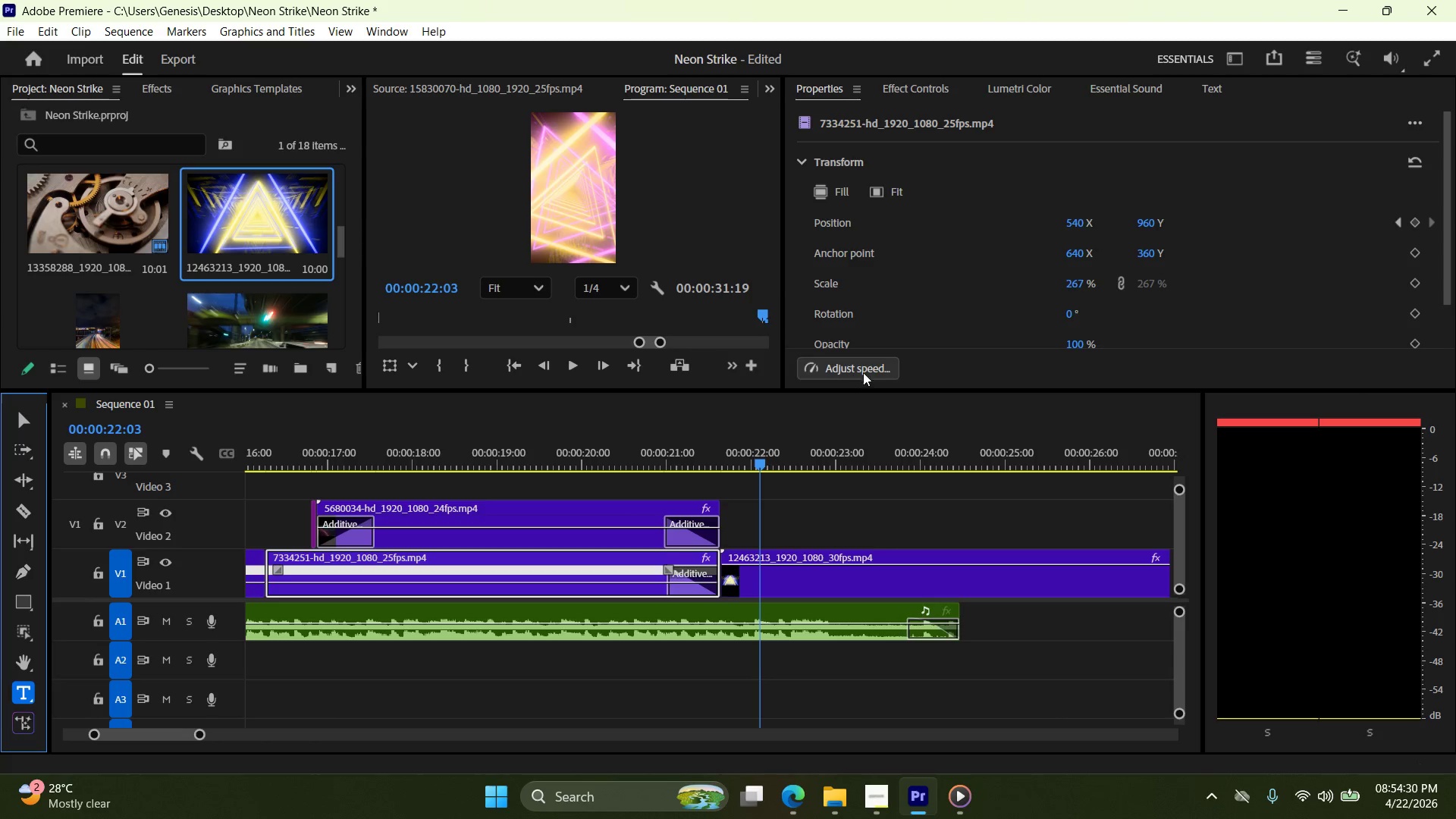 
scroll: coordinate [1054, 318], scroll_direction: down, amount: 1.0
 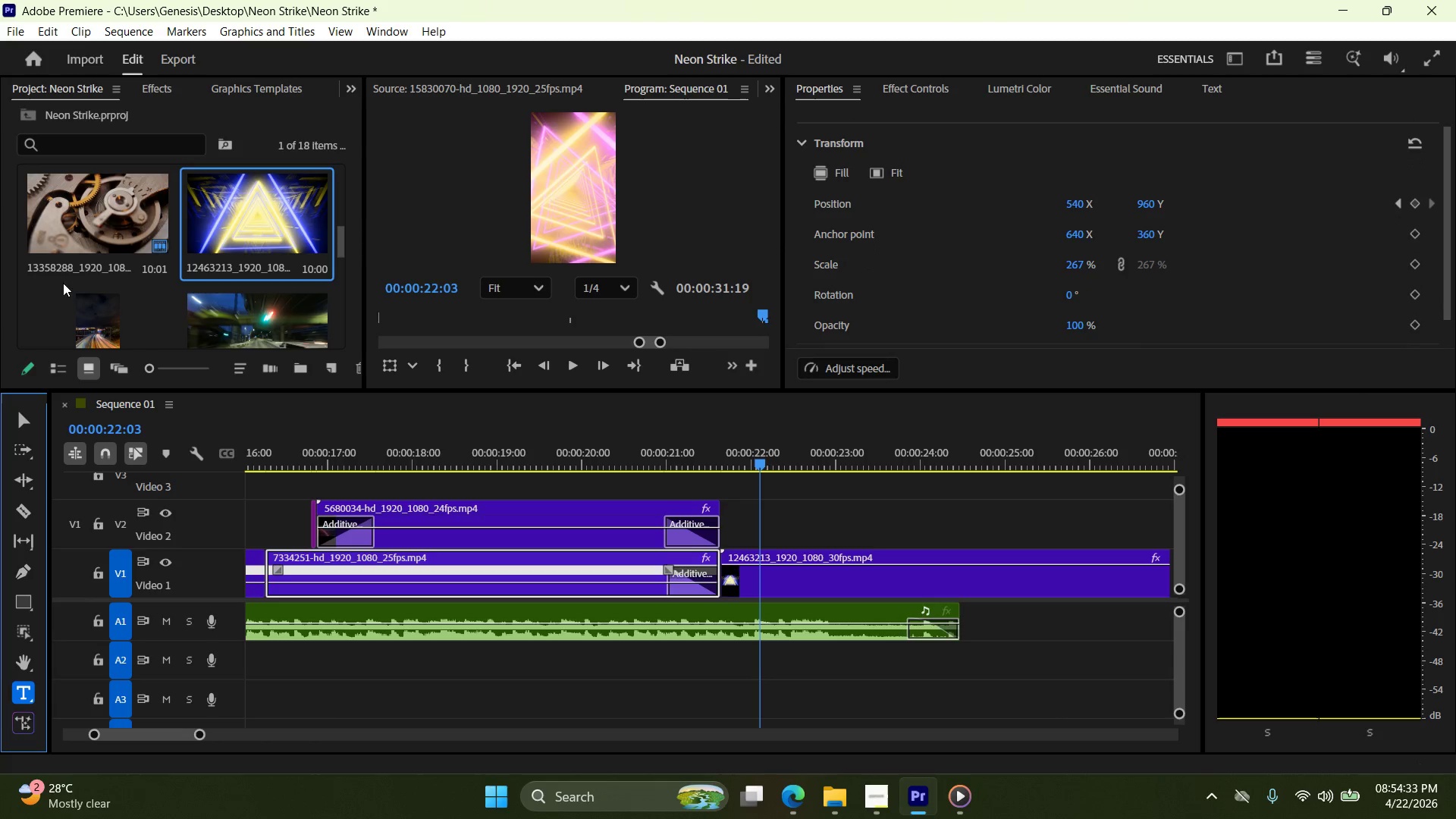 
left_click([26, 420])
 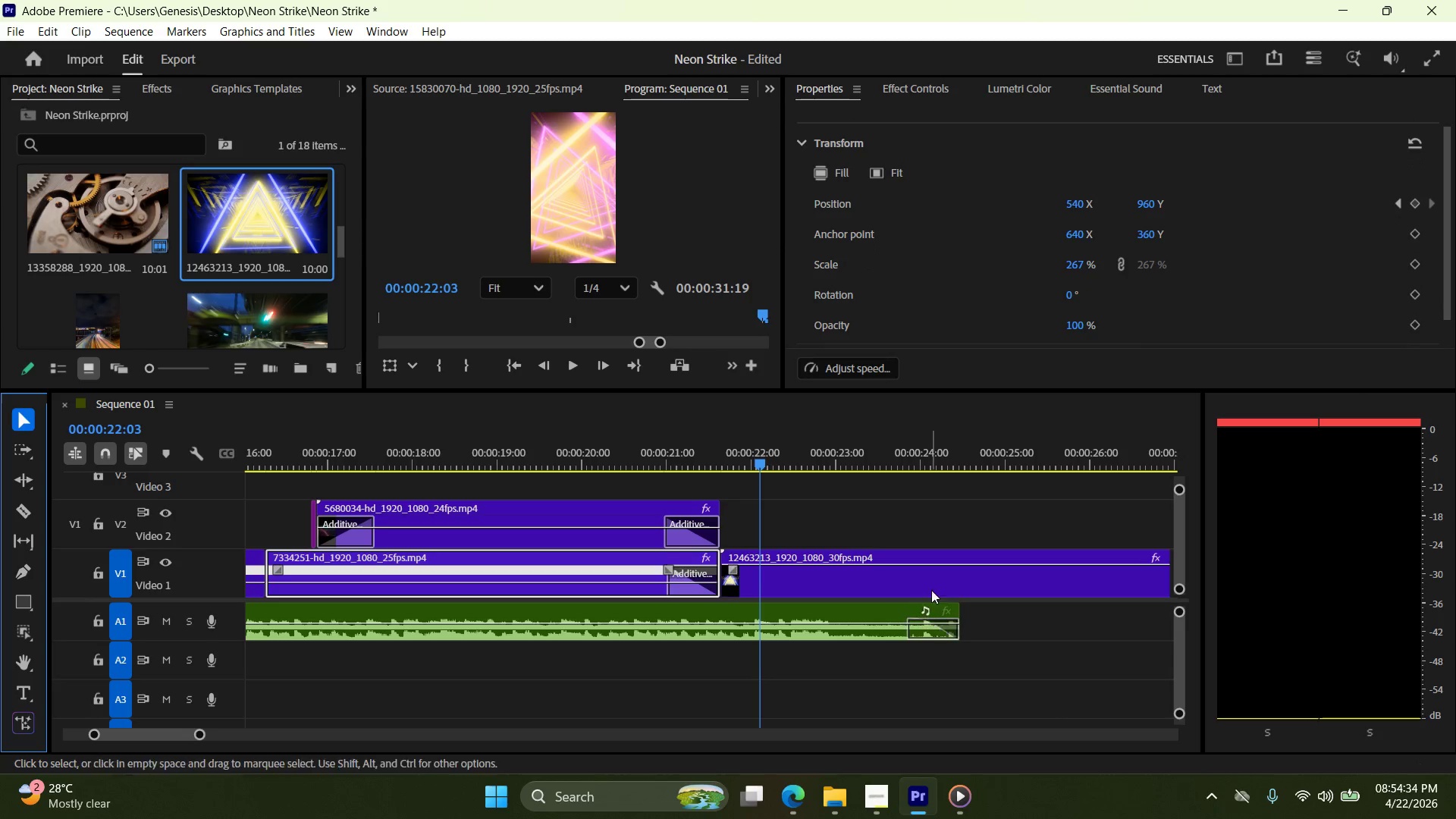 
left_click([927, 585])
 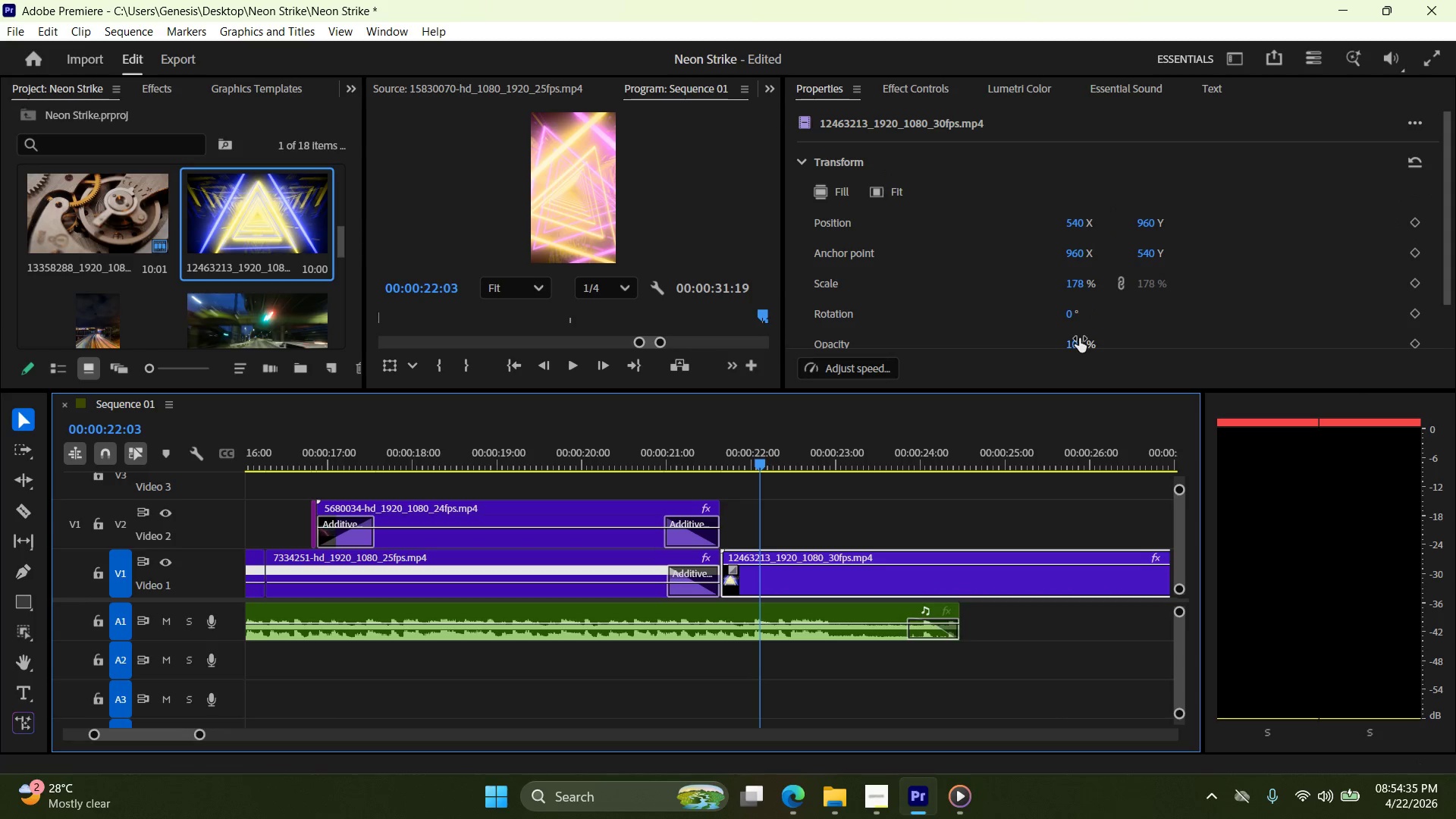 
double_click([1080, 342])
 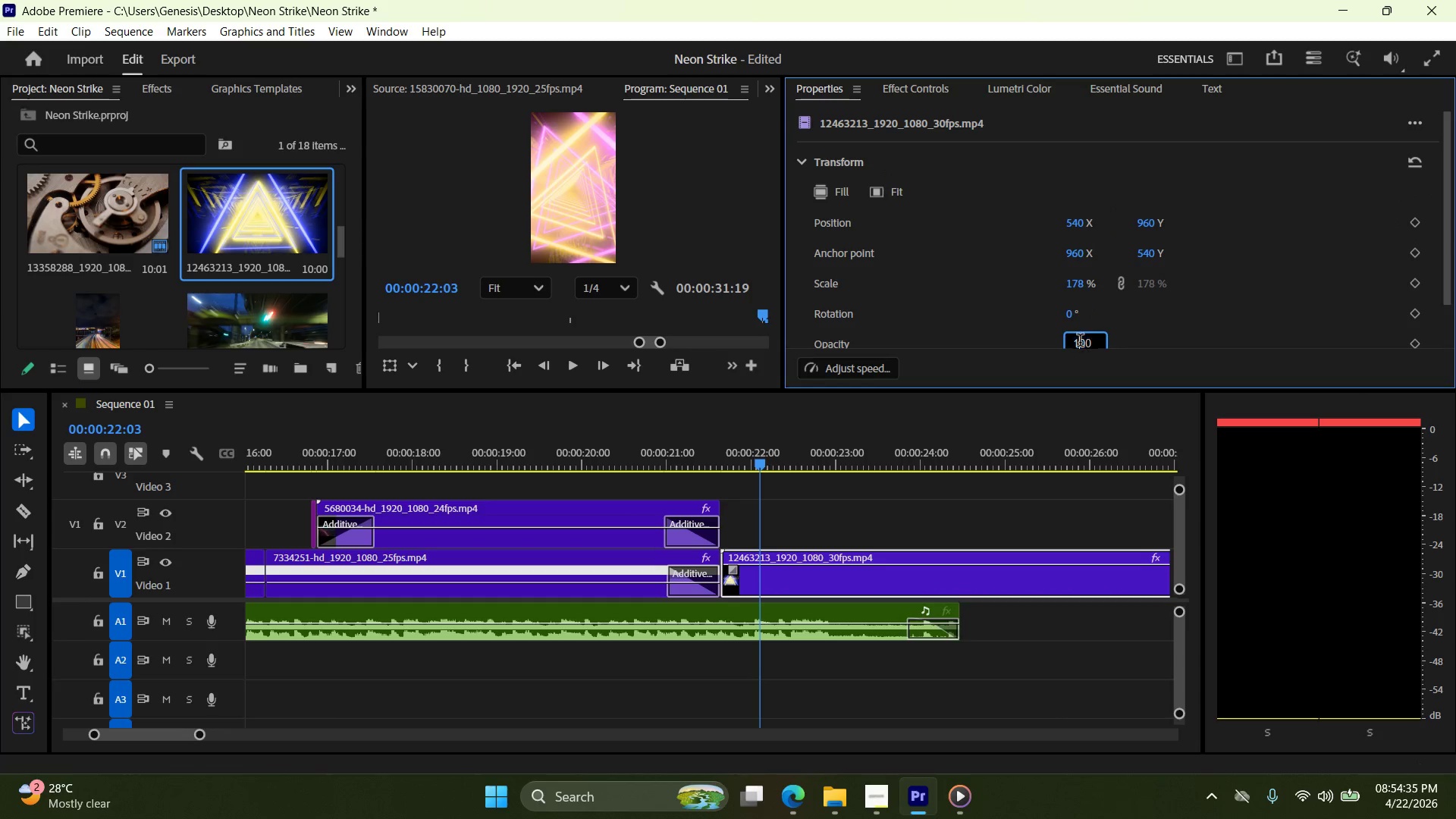 
triple_click([1080, 342])
 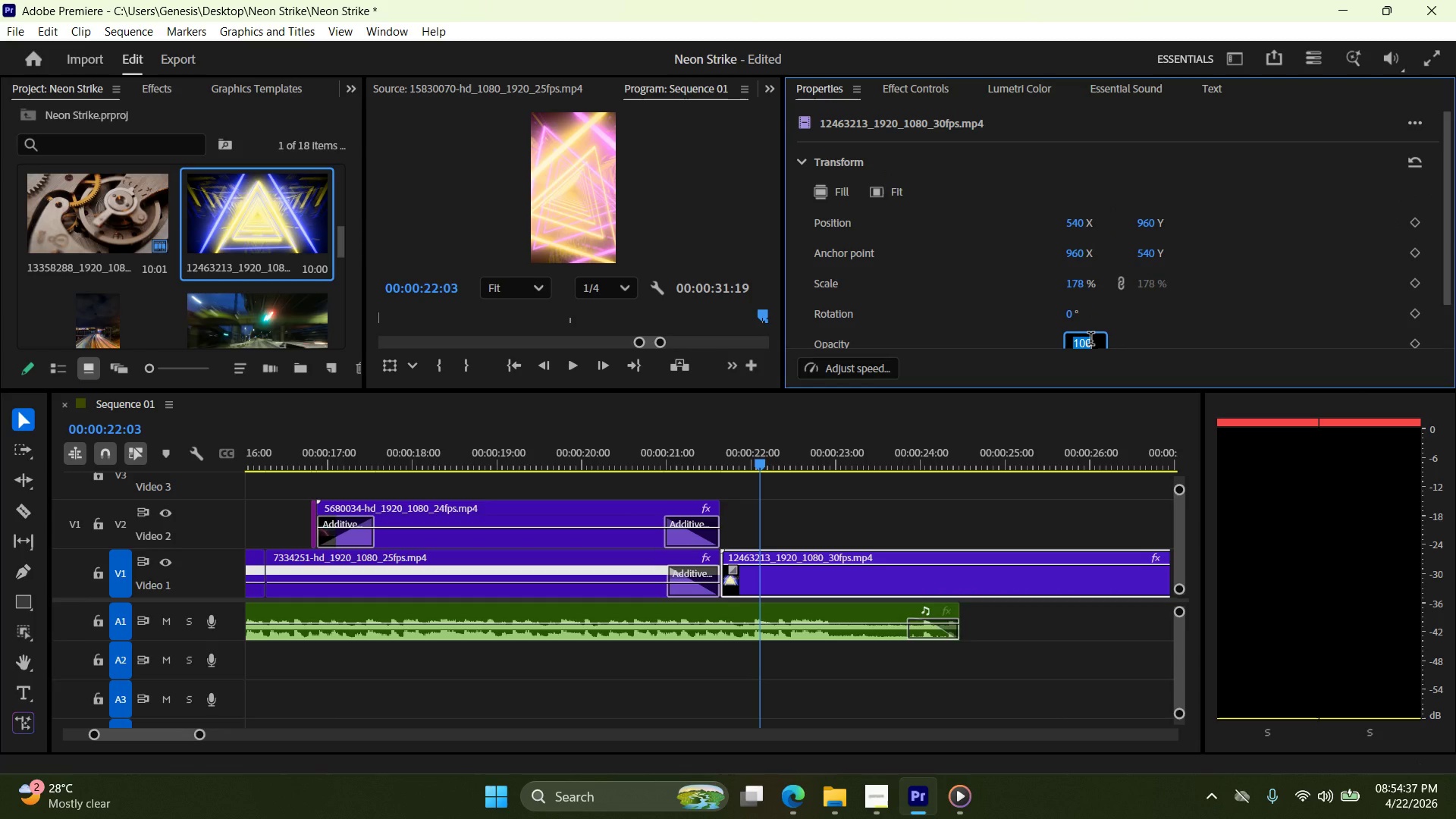 
type(50)
 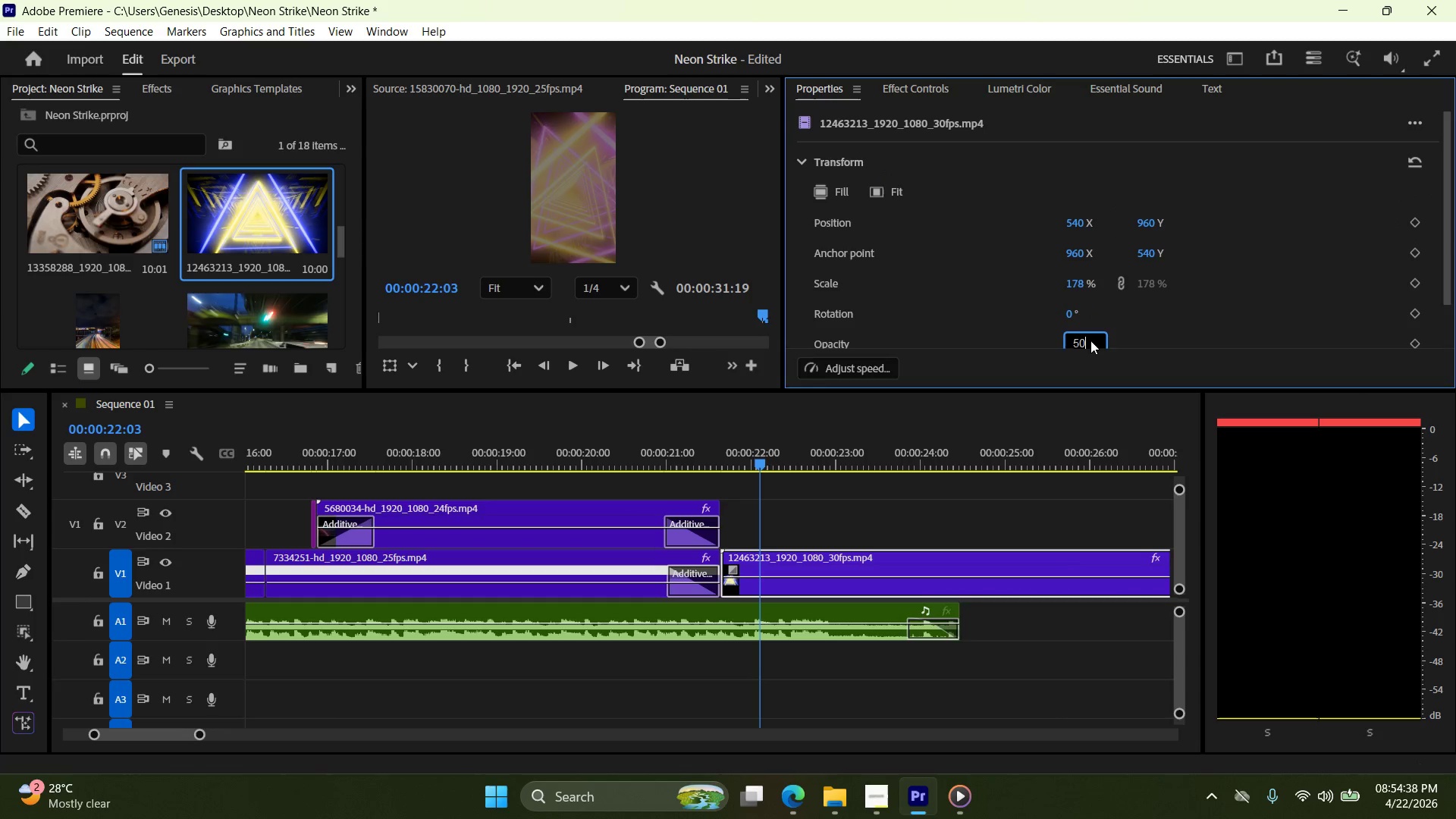 
key(Enter)
 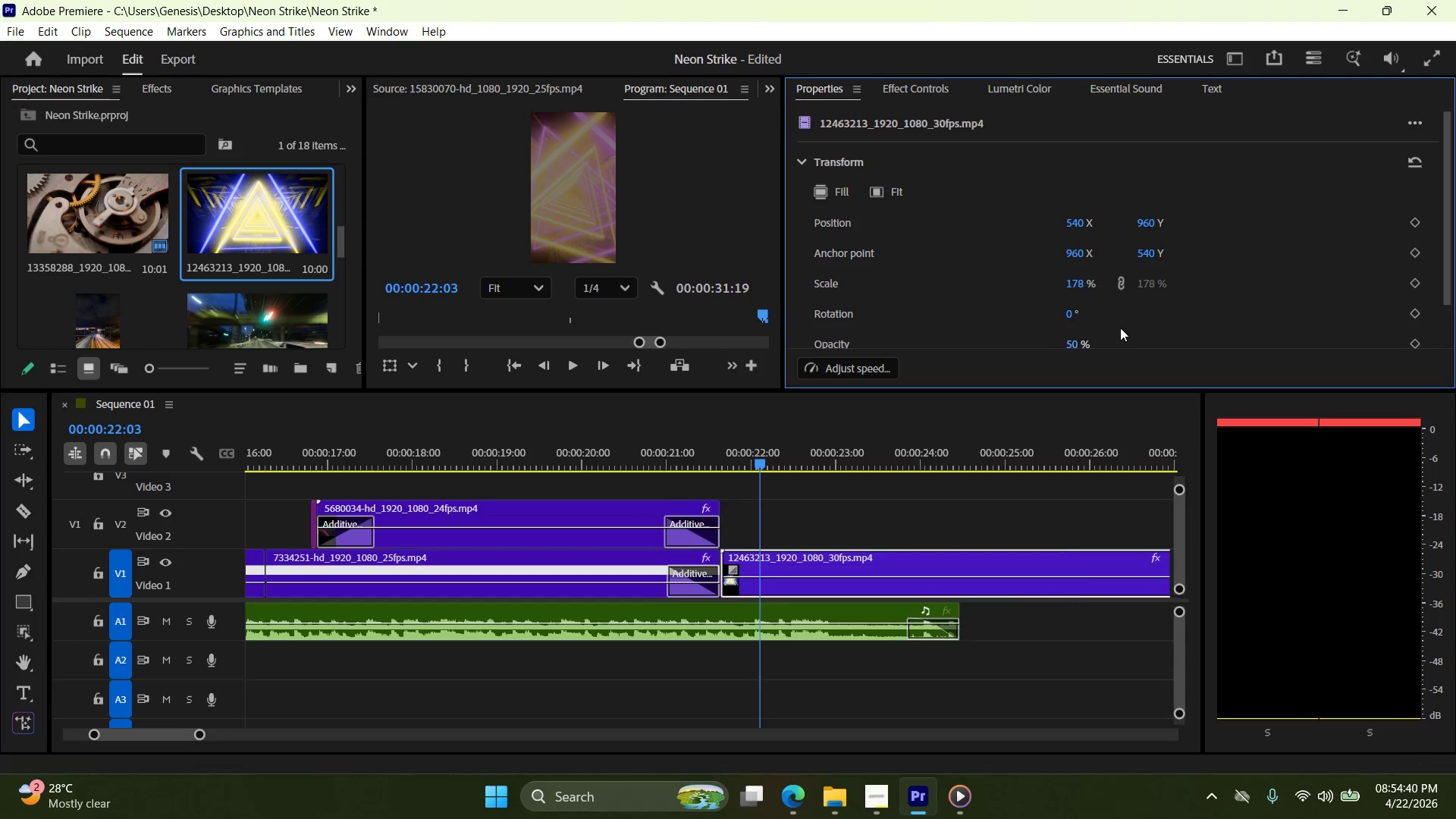 
scroll: coordinate [1066, 320], scroll_direction: down, amount: 1.0
 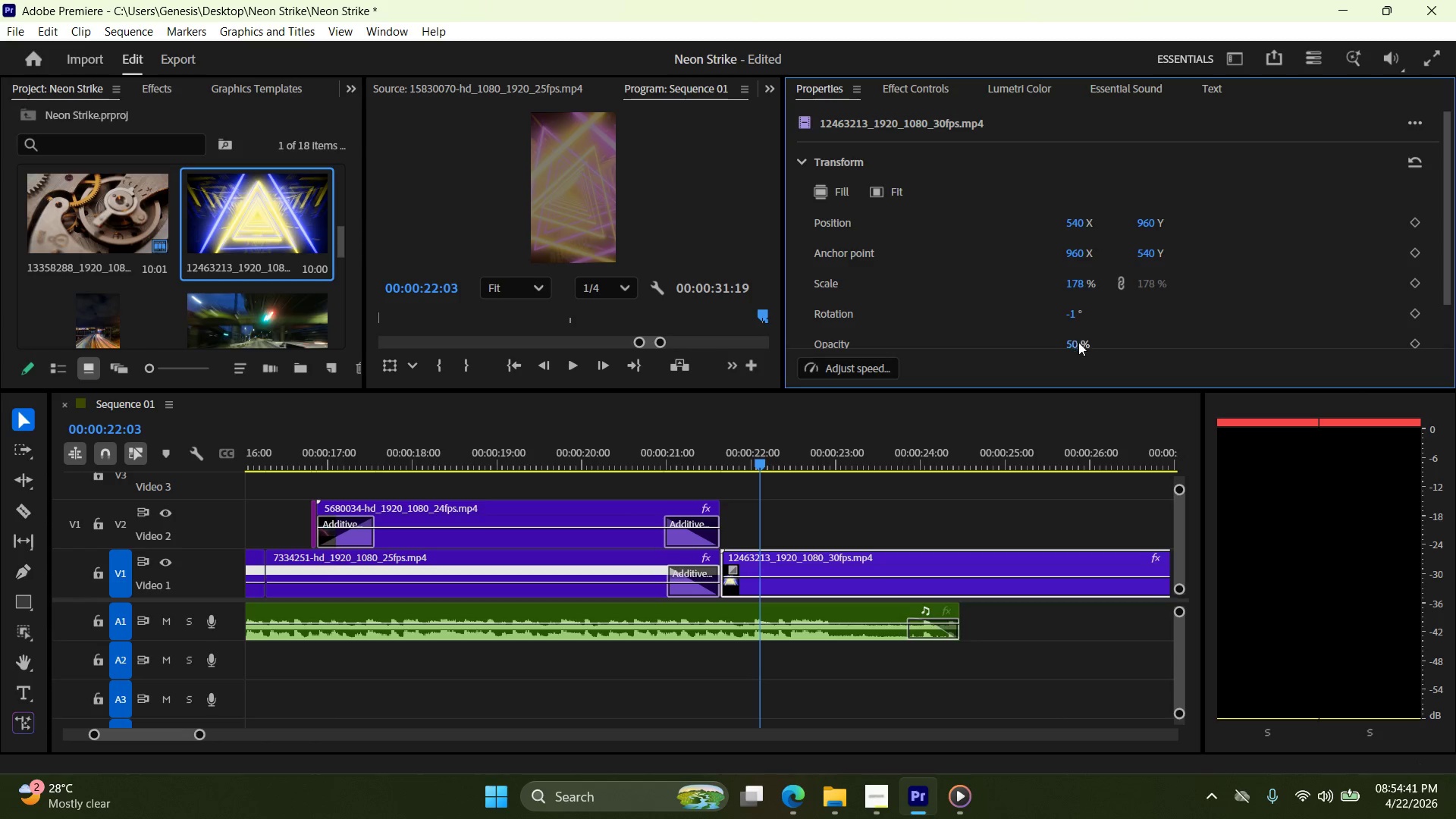 
double_click([1078, 342])
 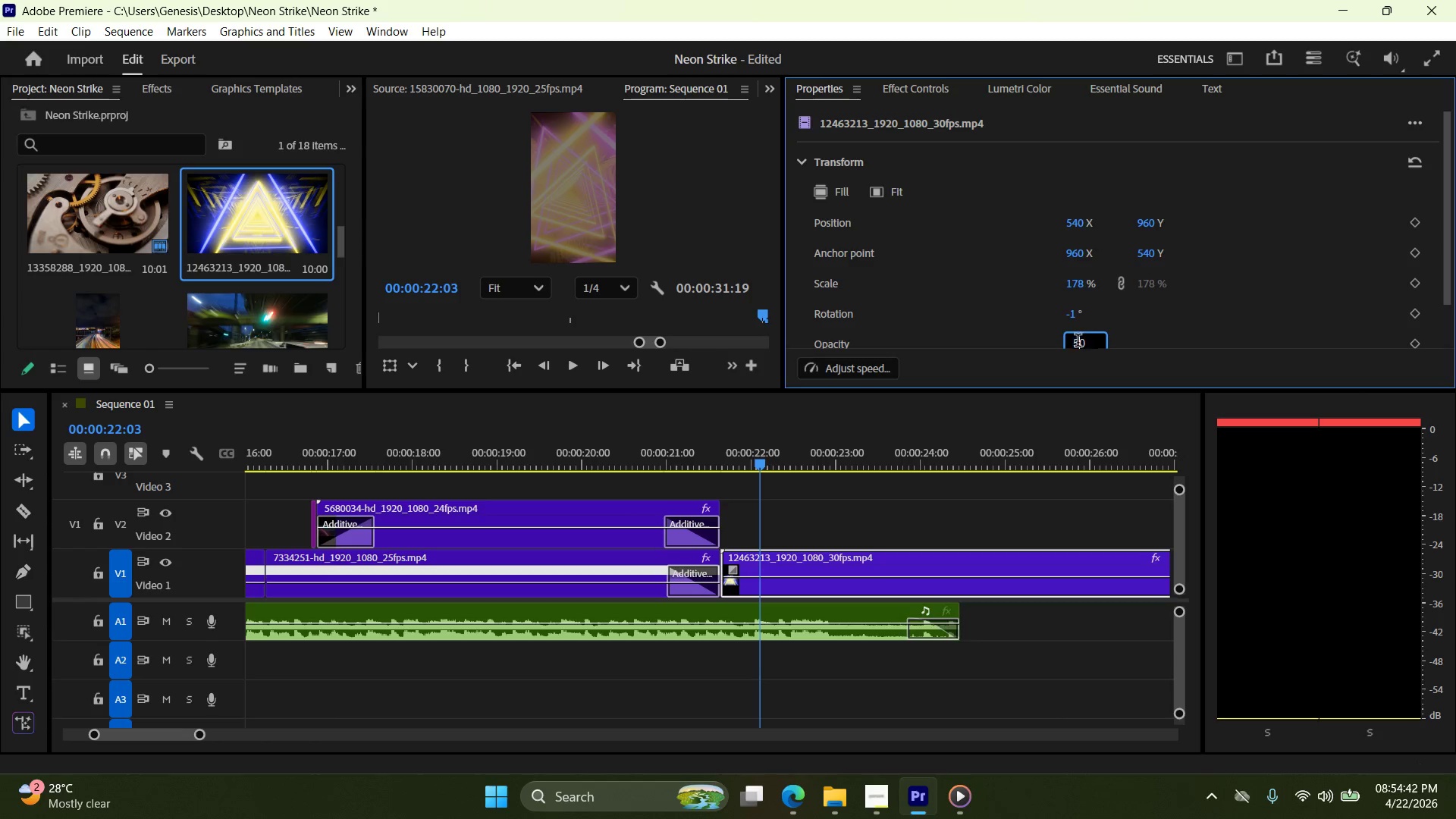 
triple_click([1078, 342])
 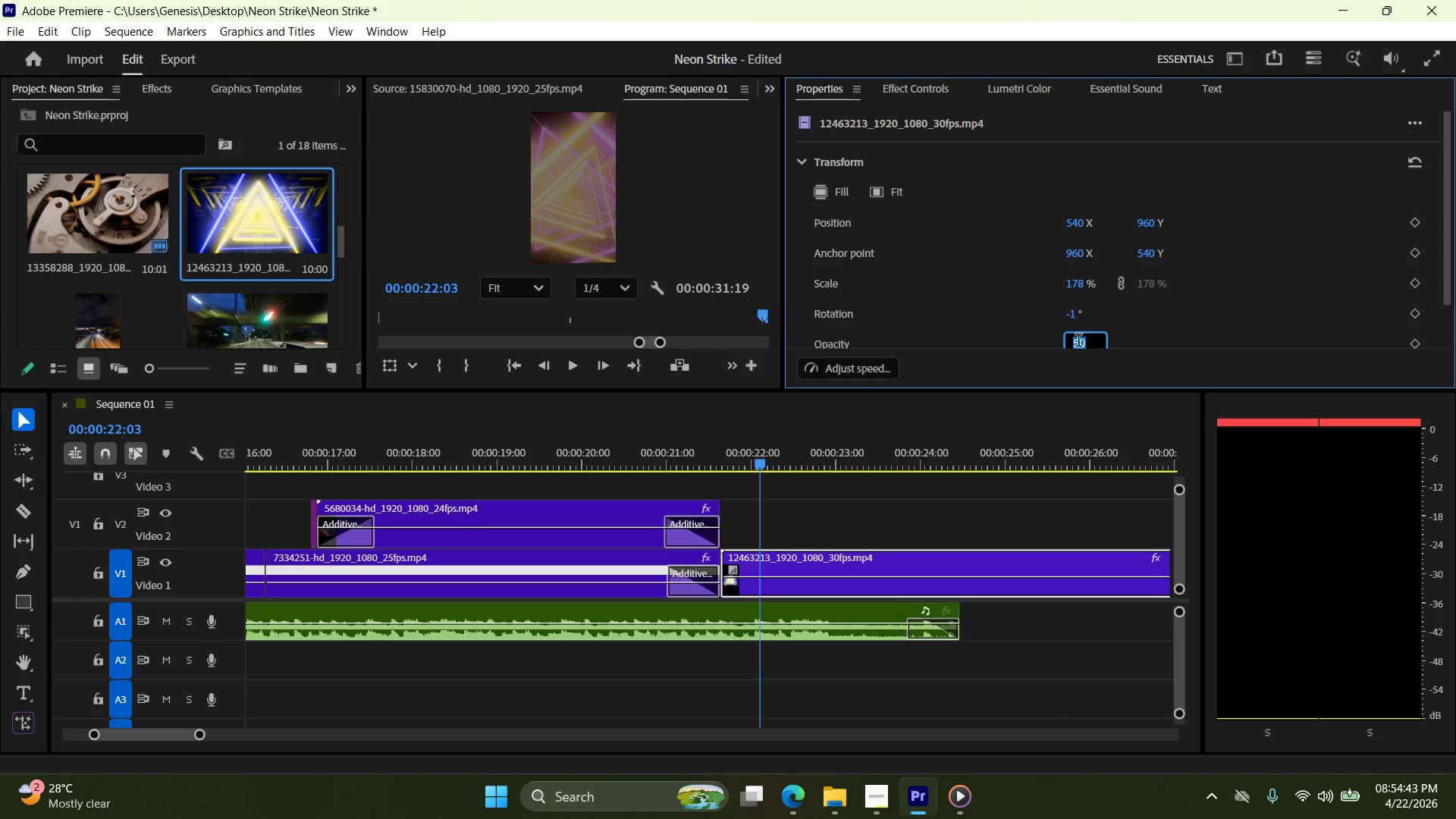 
type(70)
 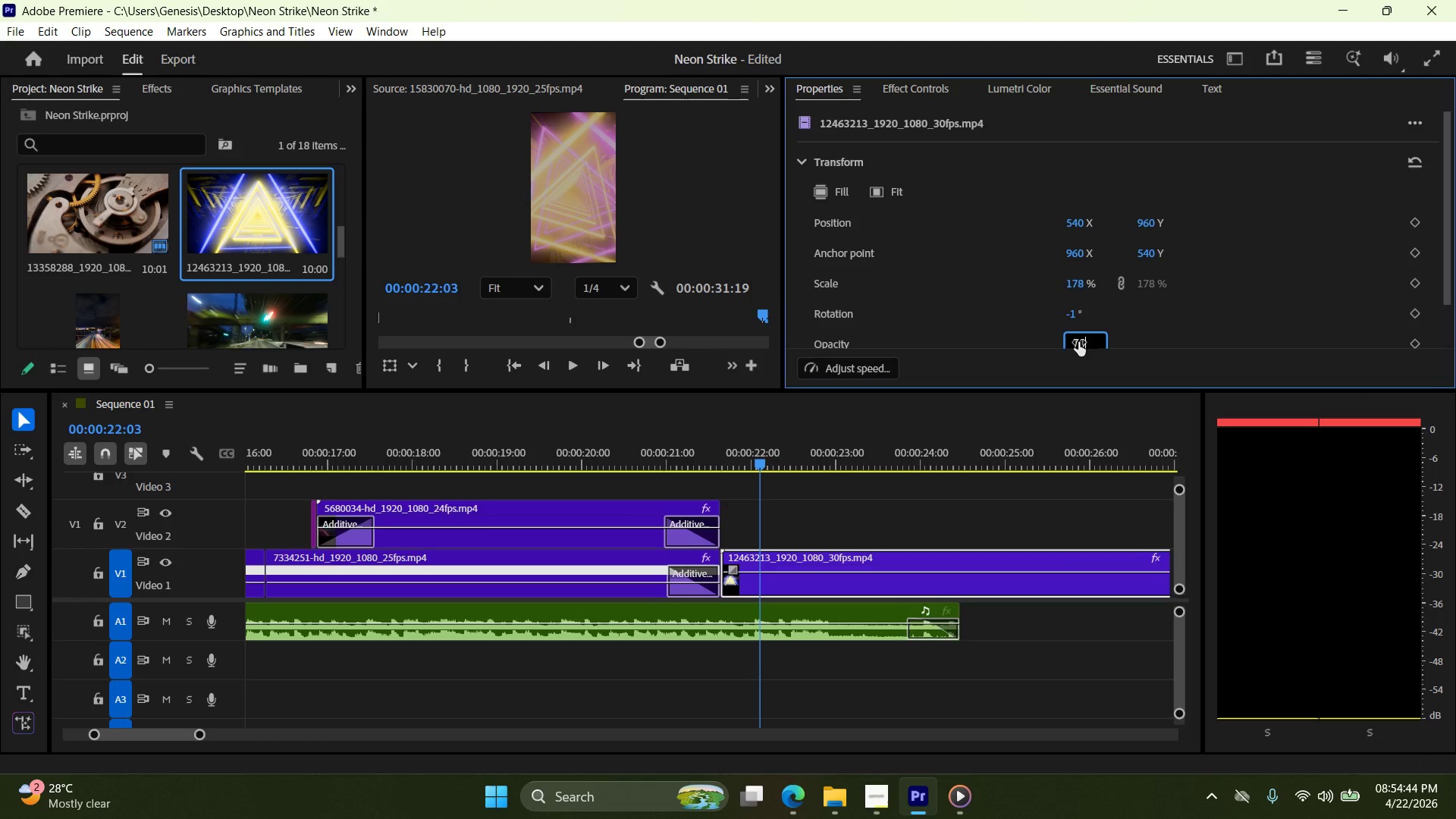 
key(Enter)
 